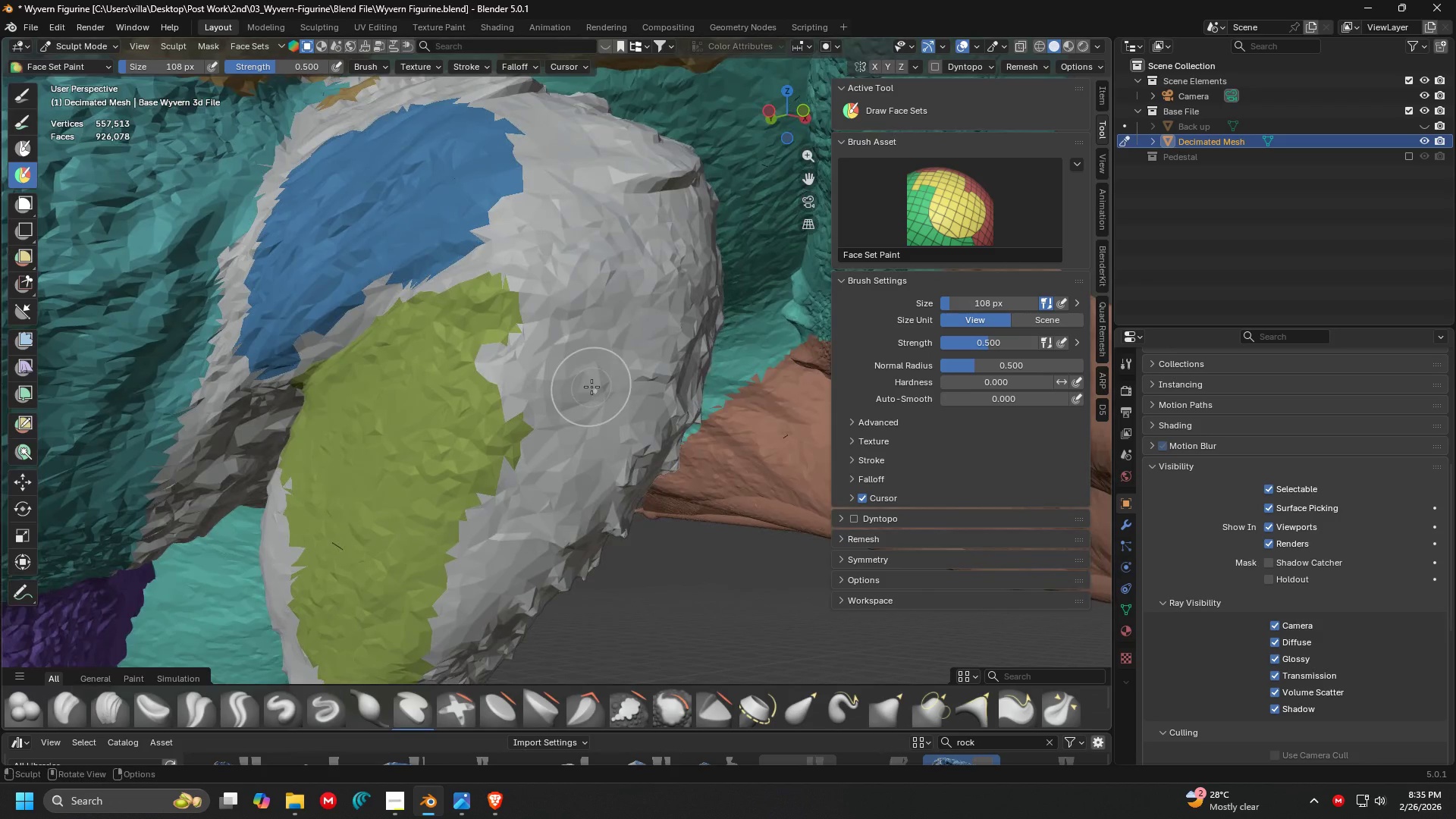 
scroll: coordinate [563, 393], scroll_direction: up, amount: 2.0
 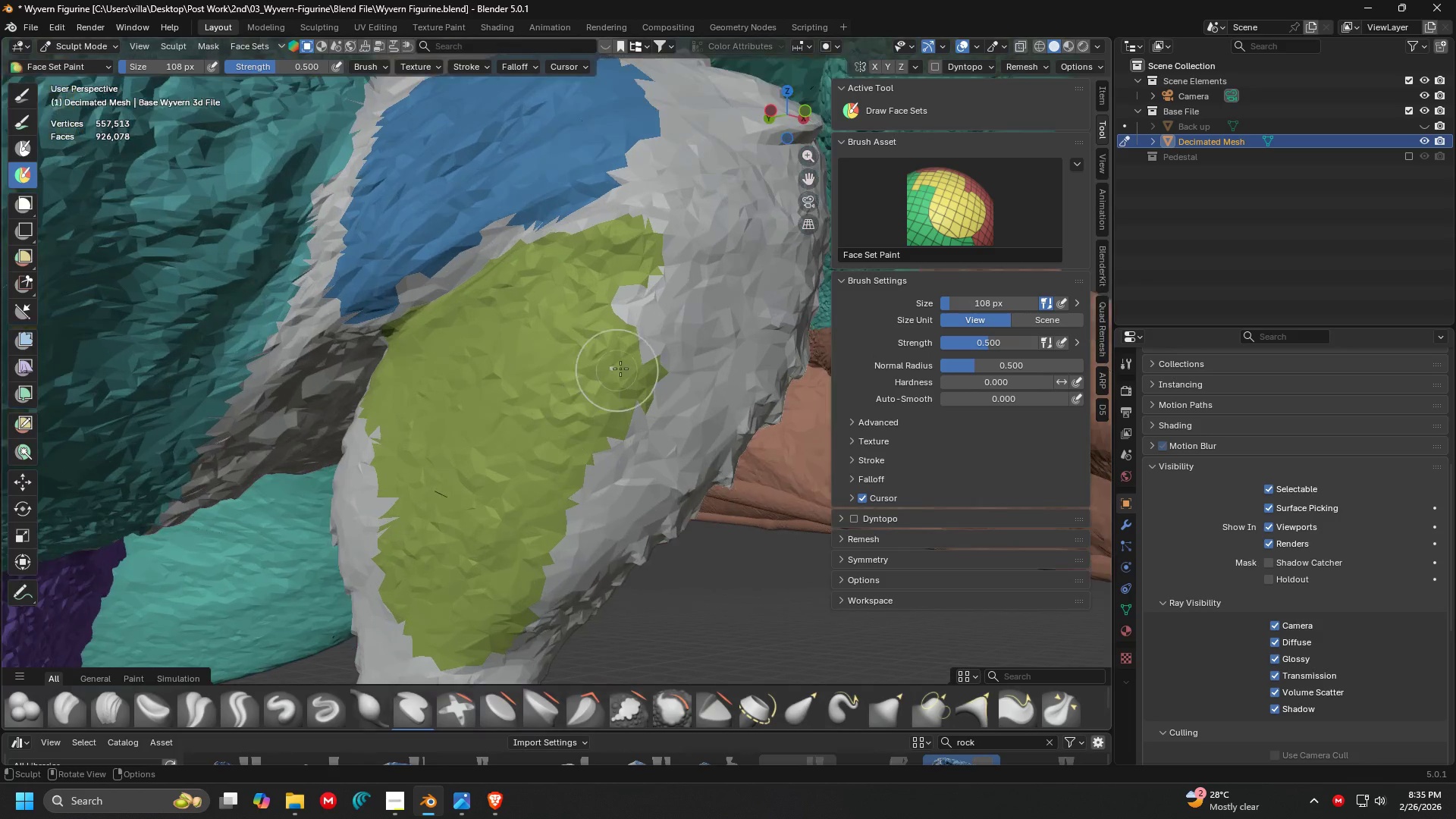 
hold_key(key=ControlLeft, duration=1.5)
left_click_drag(start_coordinate=[455, 460], to_coordinate=[657, 198])
 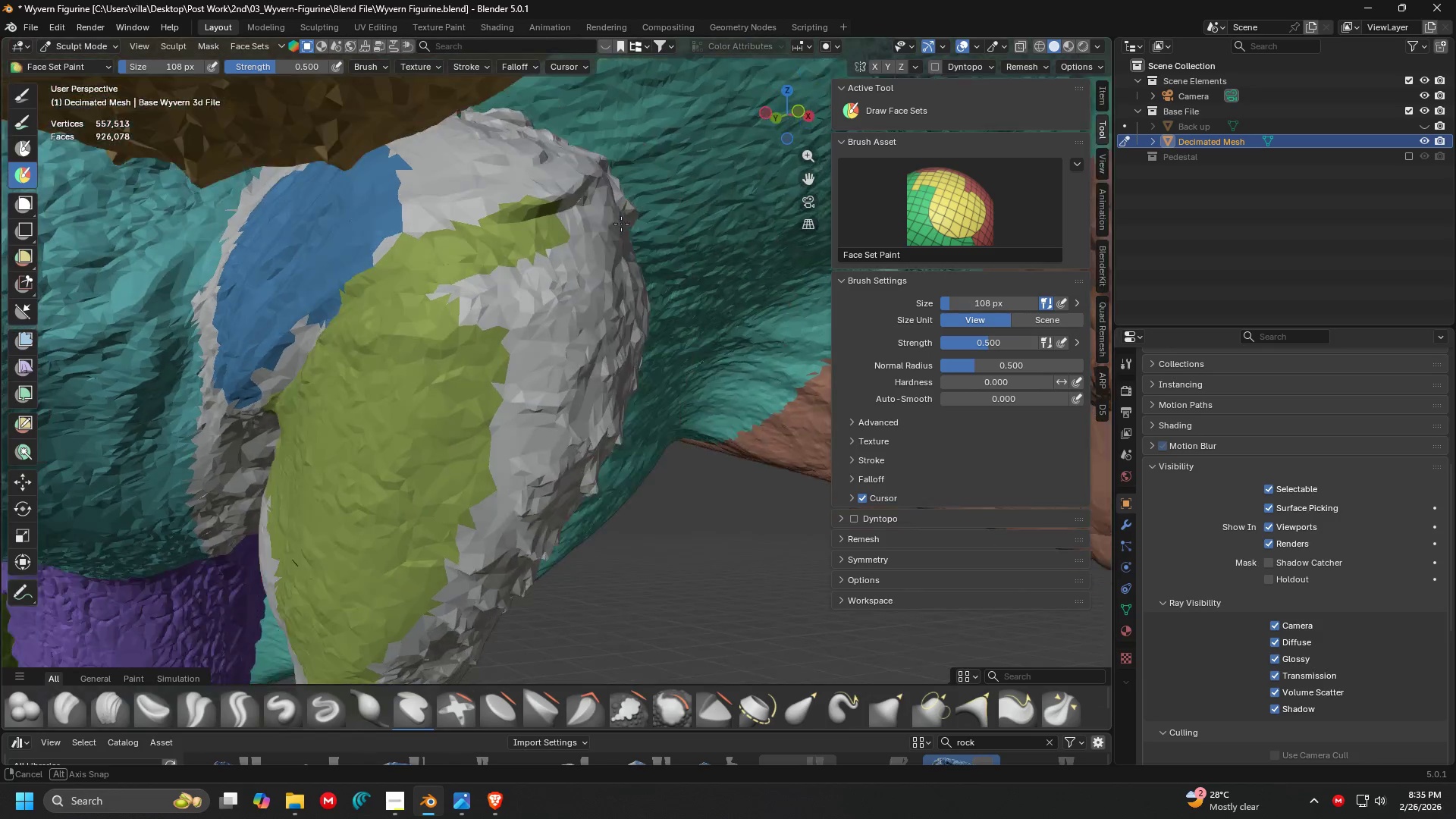 
hold_key(key=ControlLeft, duration=1.52)
 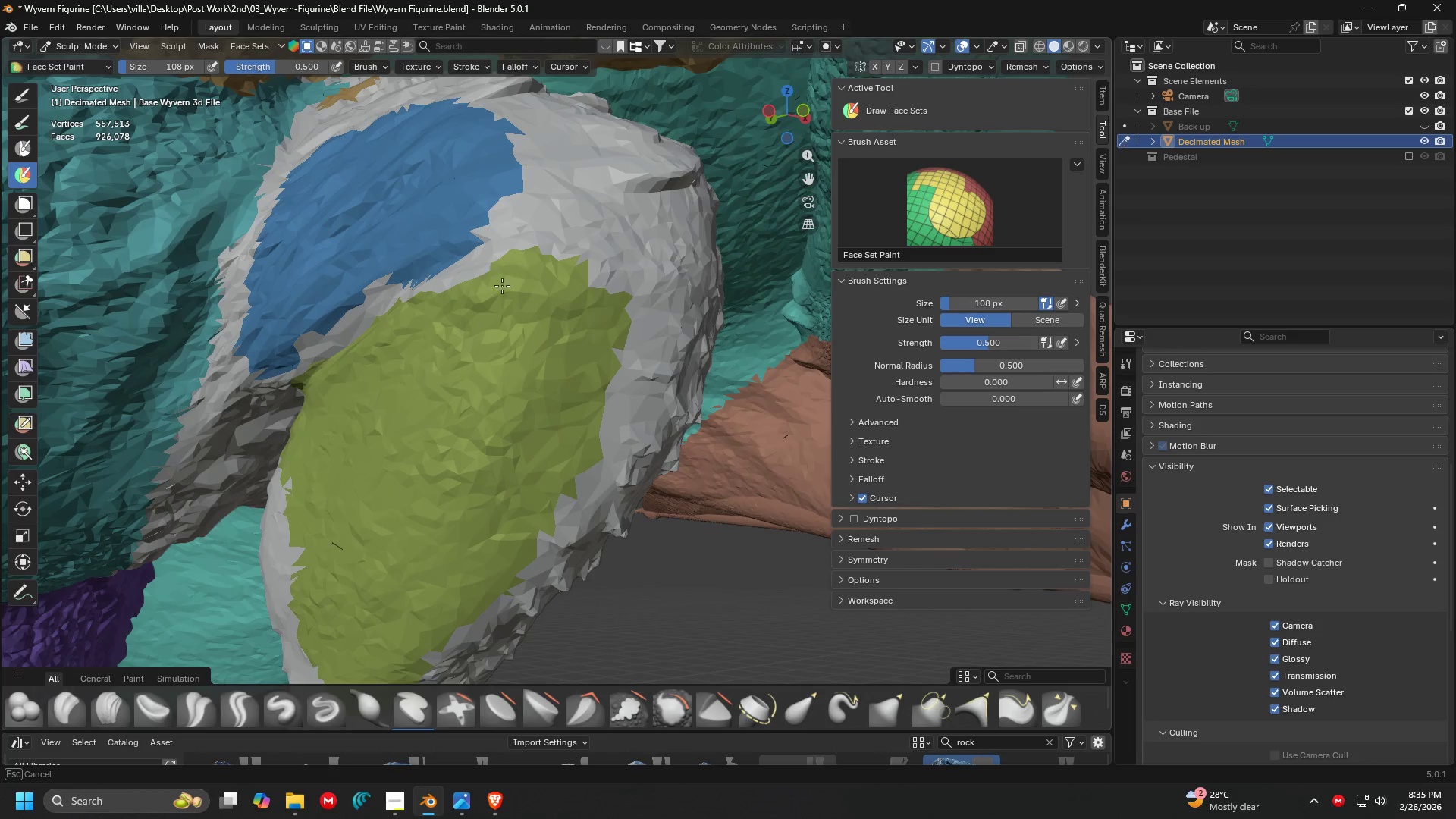 
hold_key(key=ControlLeft, duration=1.52)
 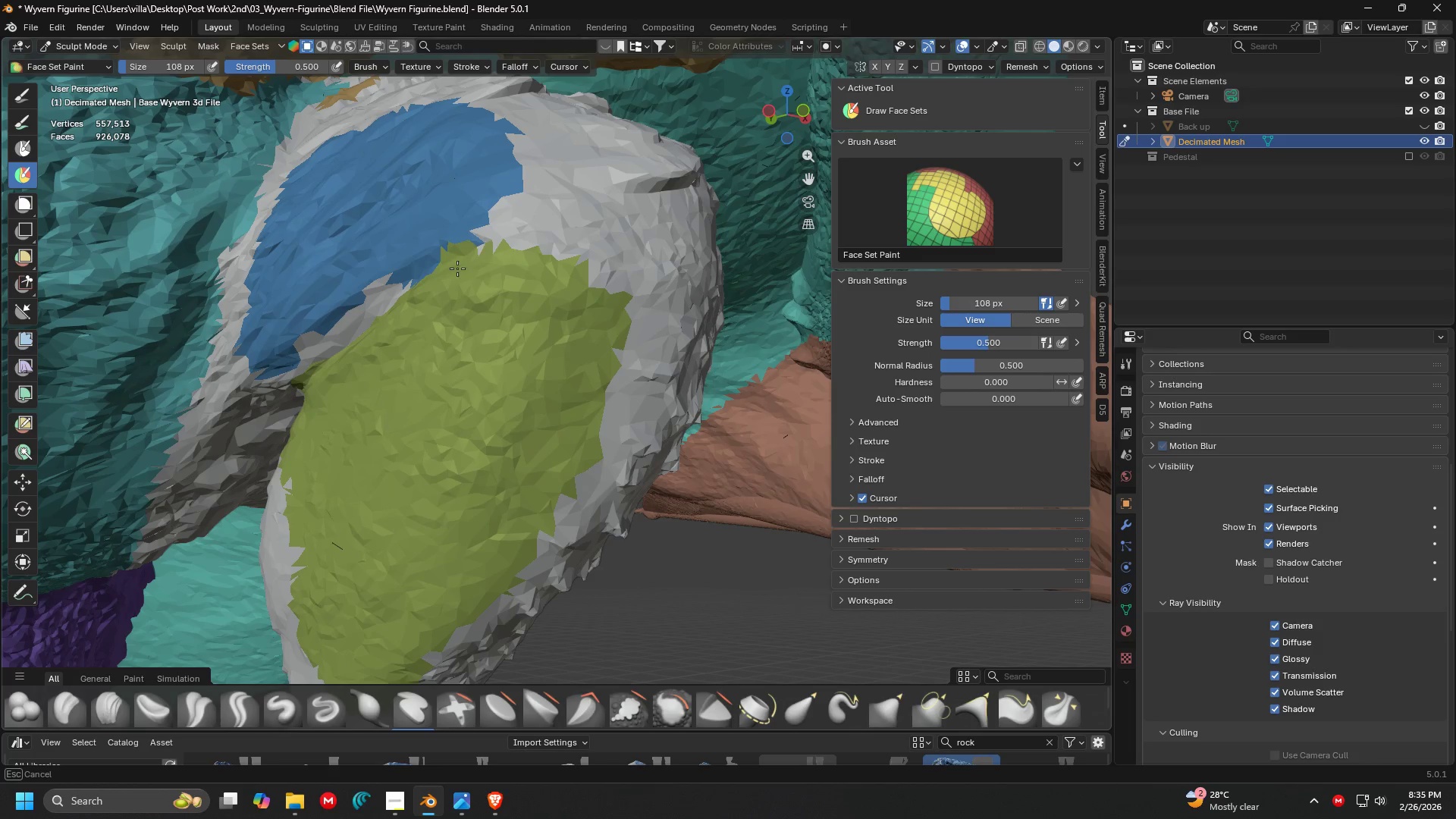 
hold_key(key=ControlLeft, duration=1.41)
 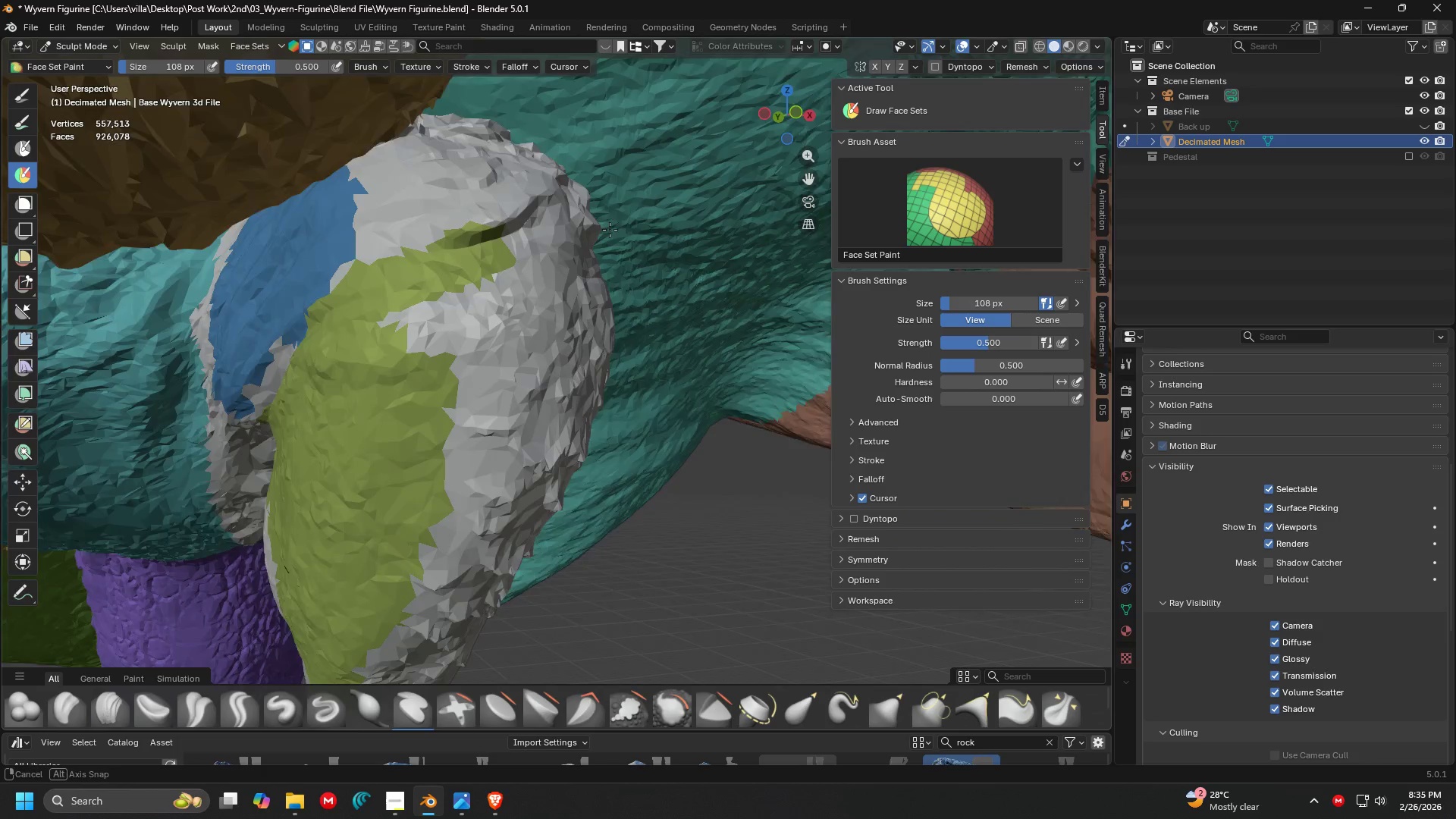 
key(Shift+ShiftLeft)
 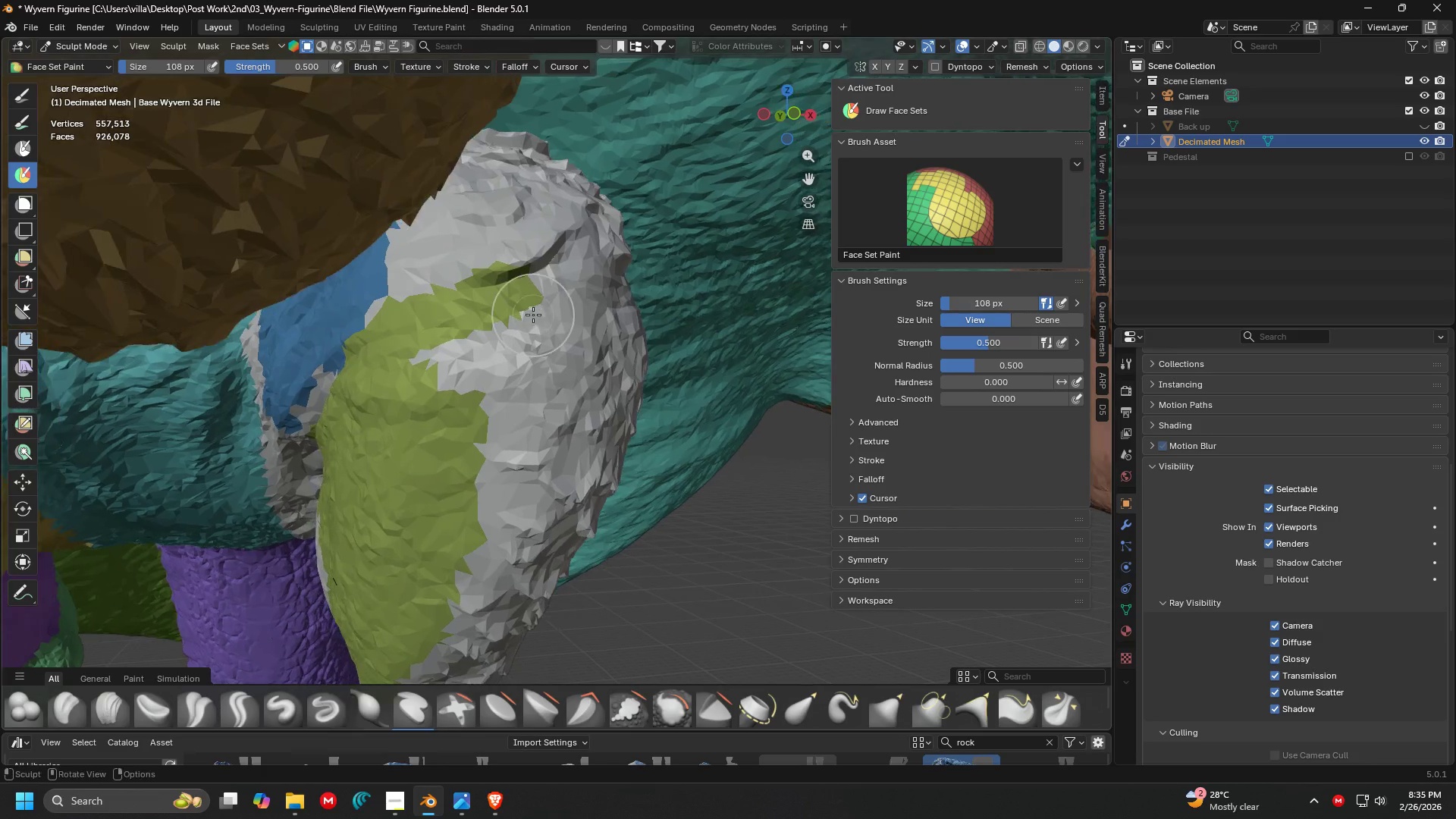 
left_click_drag(start_coordinate=[466, 347], to_coordinate=[464, 368])
 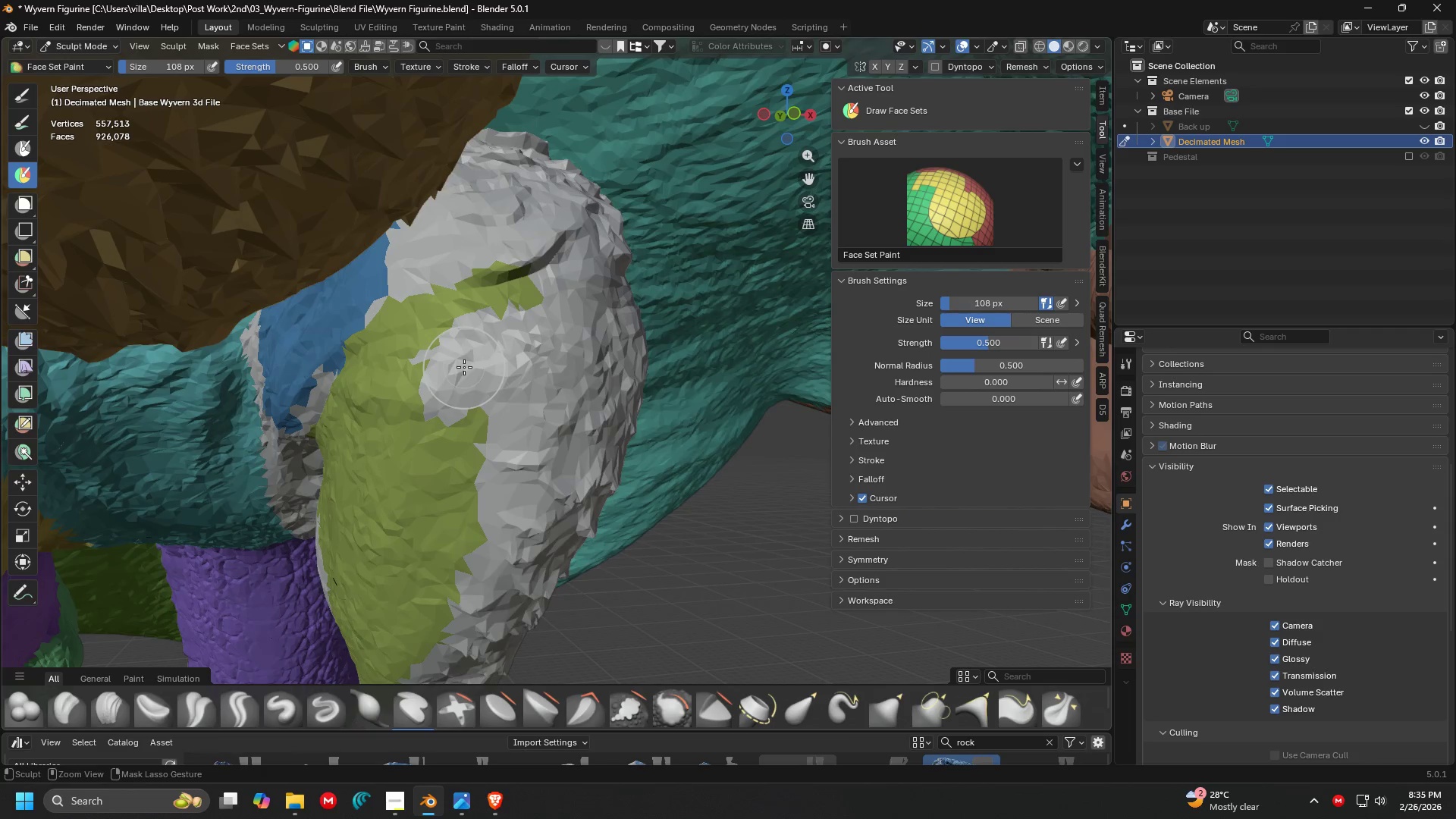 
key(Control+Z)
 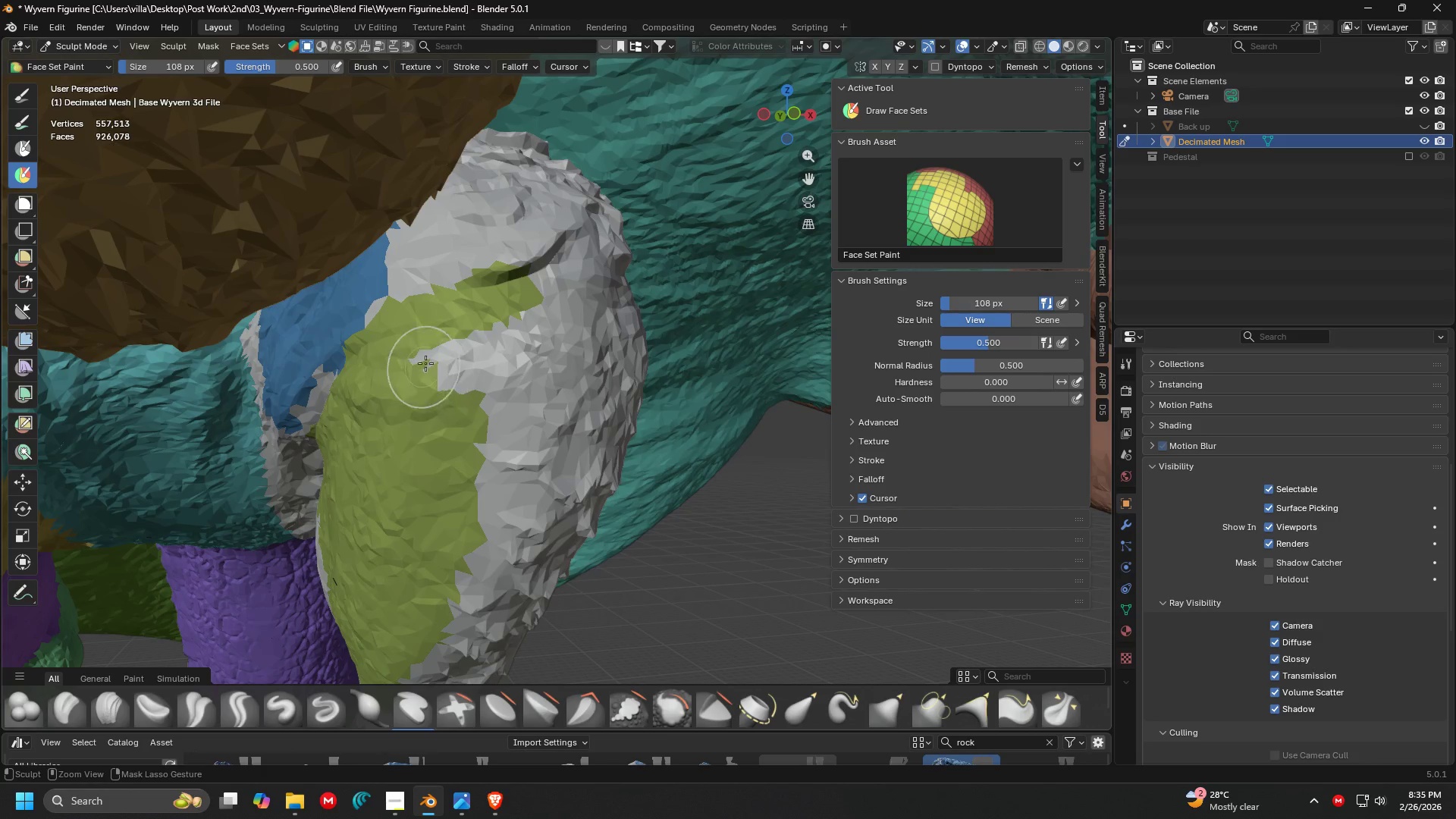 
left_click_drag(start_coordinate=[452, 334], to_coordinate=[496, 488])
 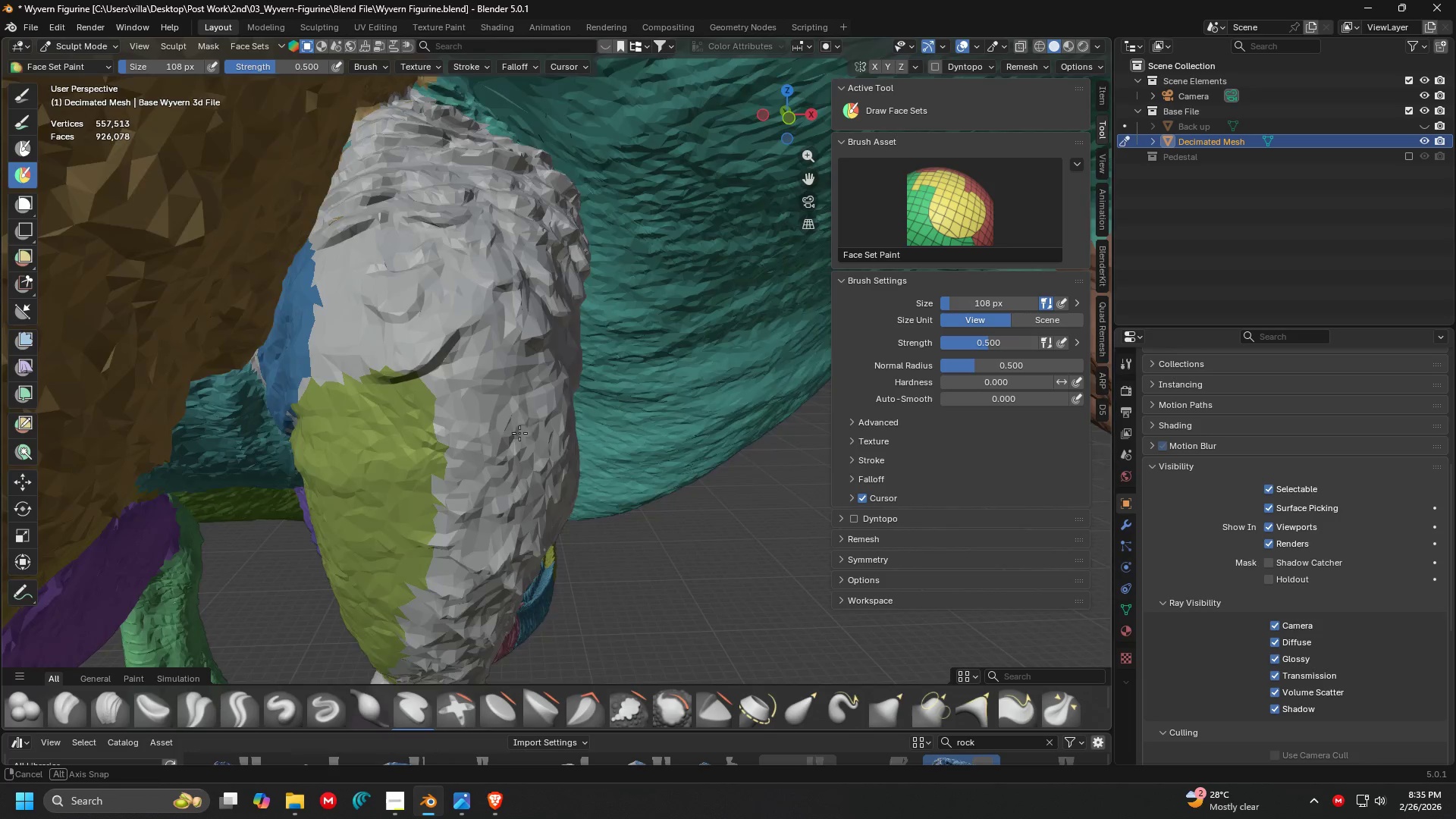 
hold_key(key=ShiftLeft, duration=0.39)
 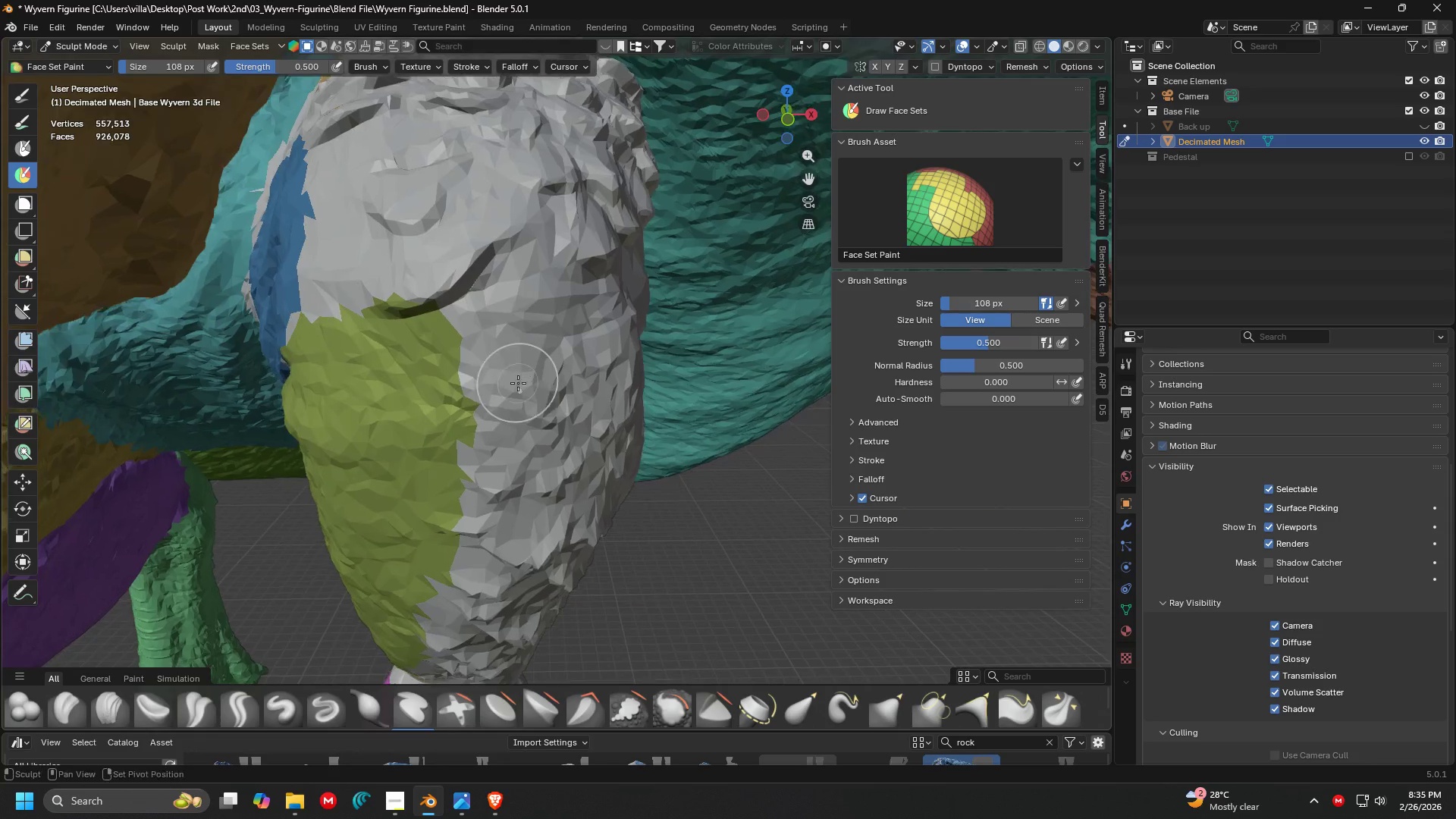 
scroll: coordinate [516, 438], scroll_direction: up, amount: 1.0
 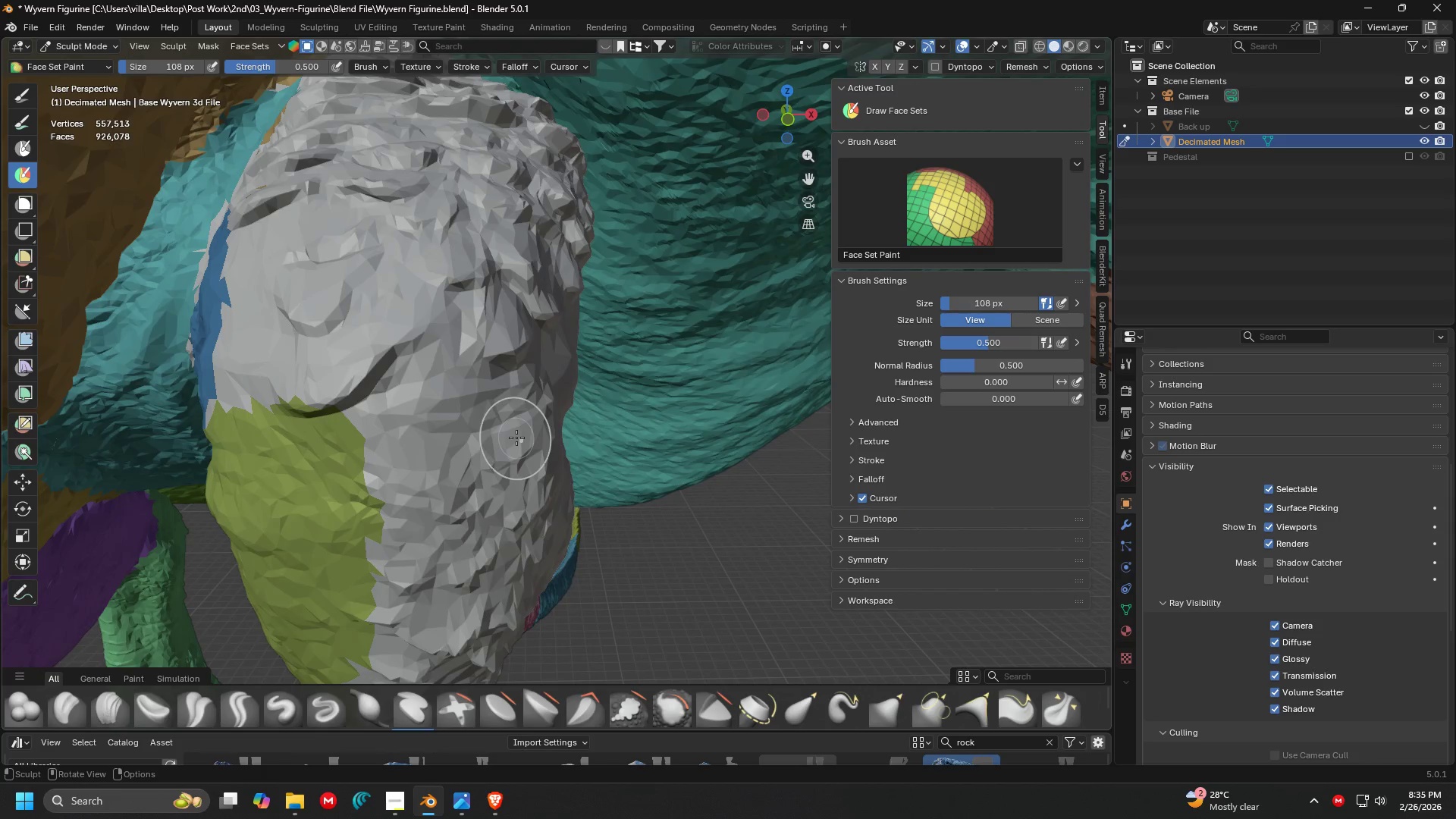 
scroll: coordinate [518, 383], scroll_direction: down, amount: 1.0
 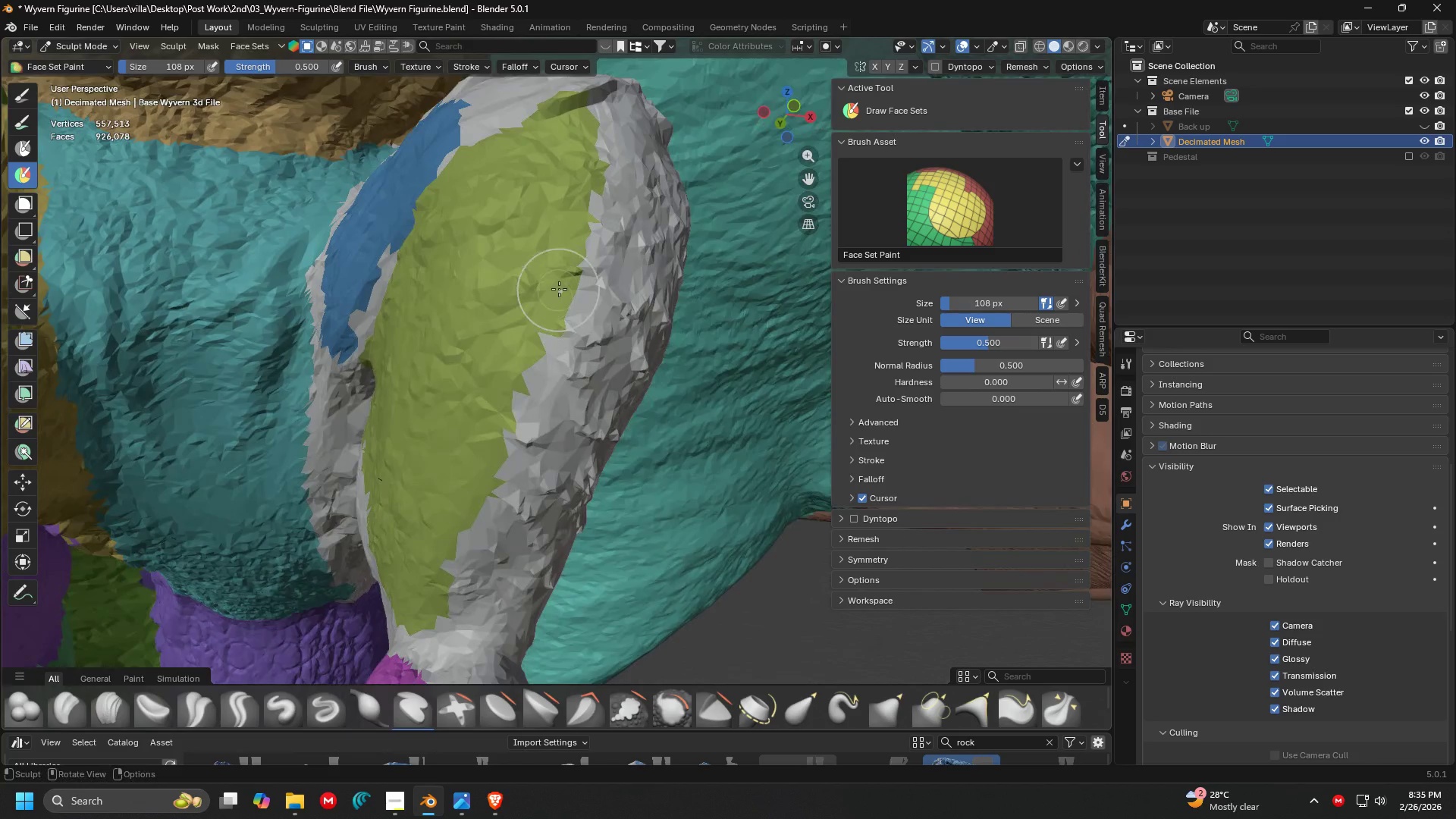 
hold_key(key=ControlLeft, duration=1.5)
left_click_drag(start_coordinate=[559, 288], to_coordinate=[483, 513])
 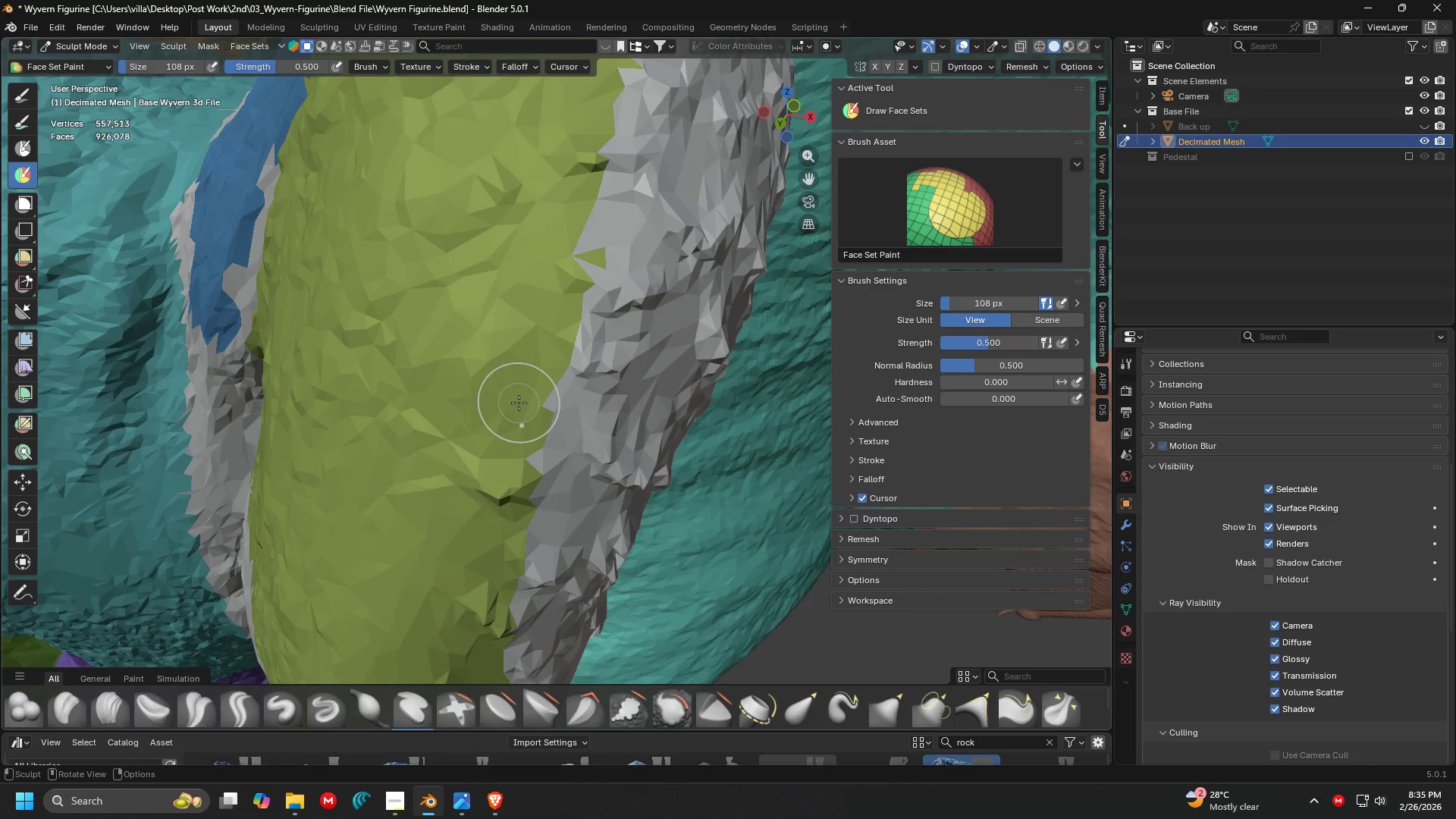 
key(Control+ControlLeft)
 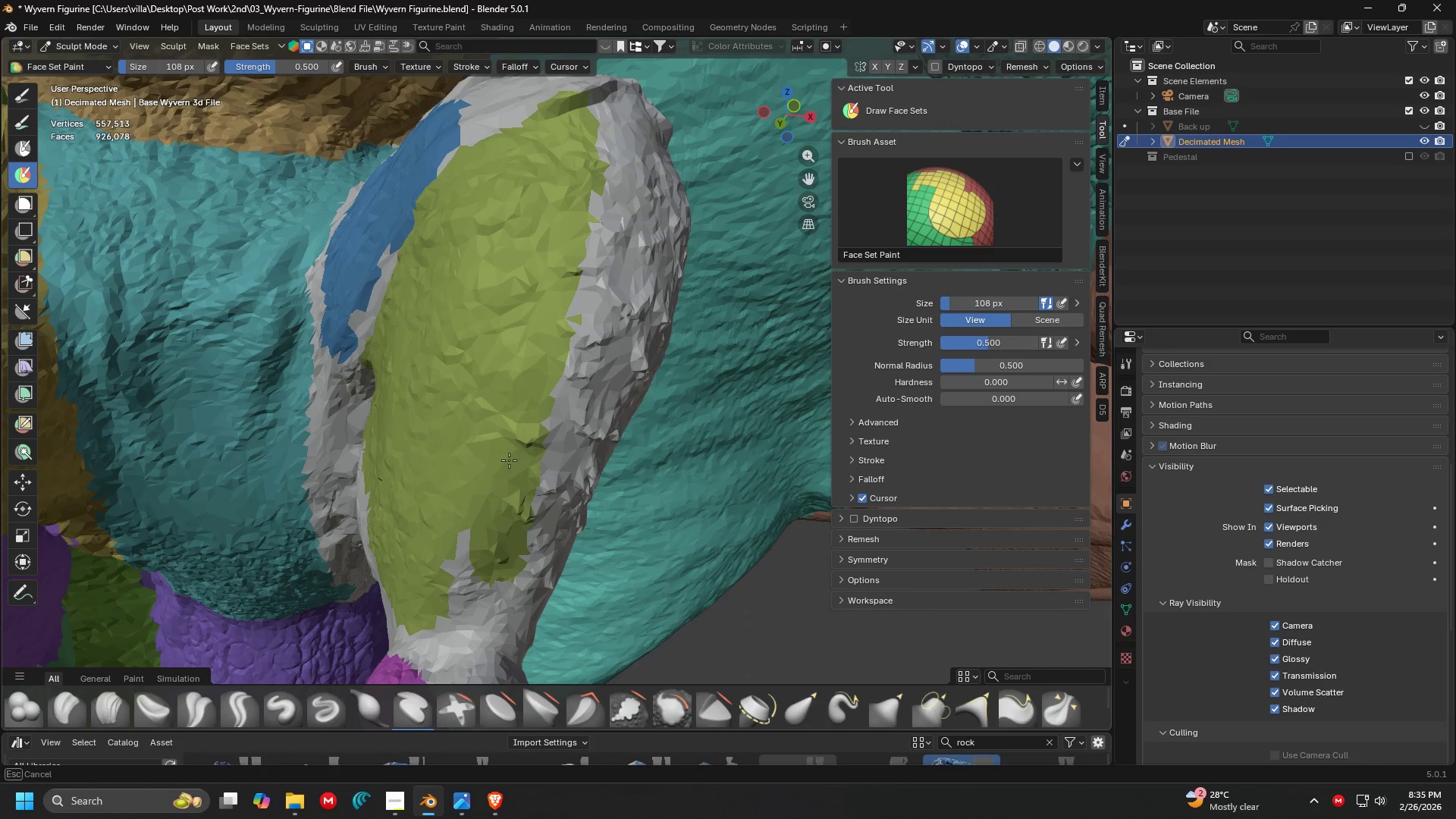 
key(Control+ControlLeft)
 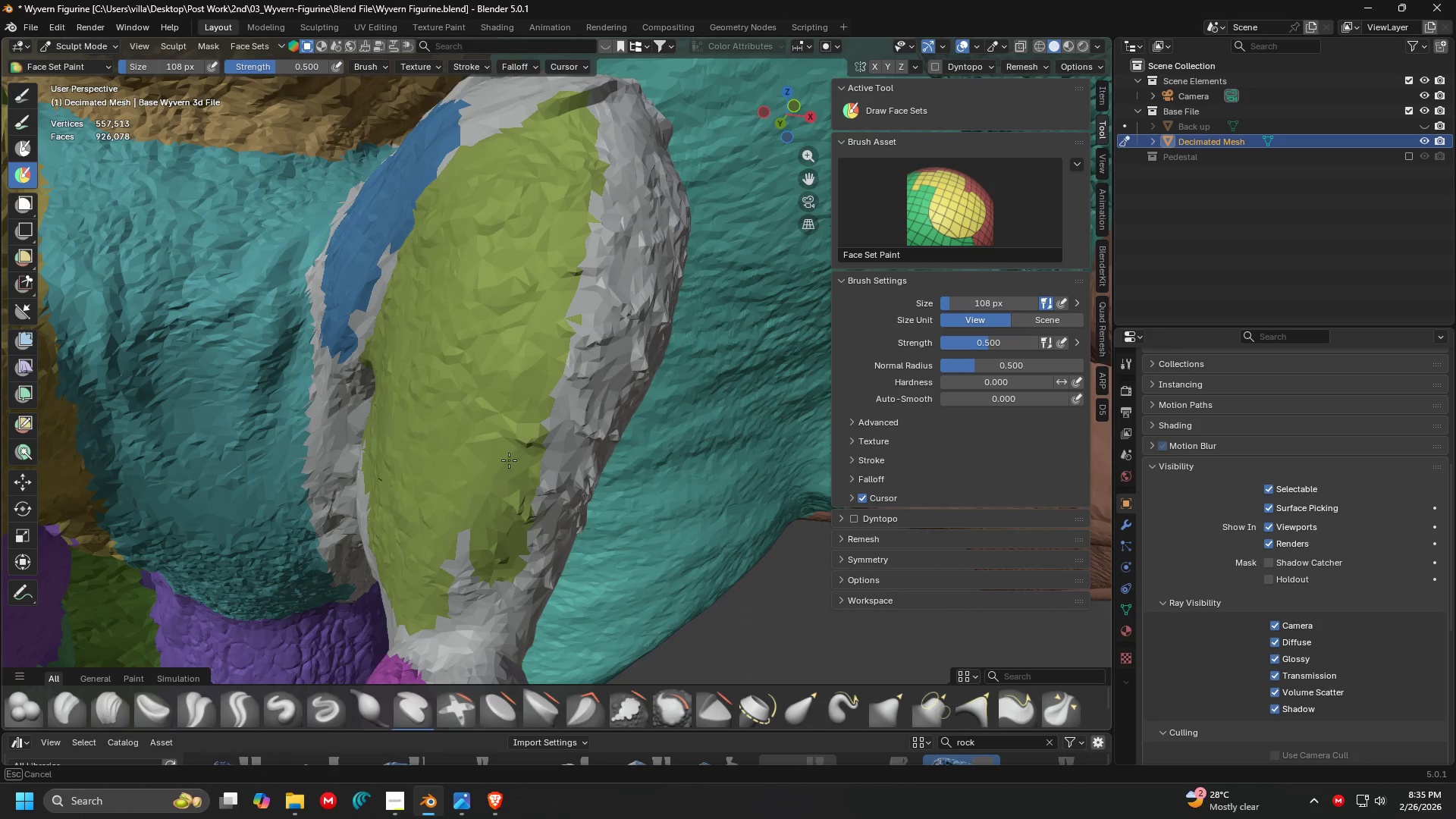 
key(Control+ControlLeft)
 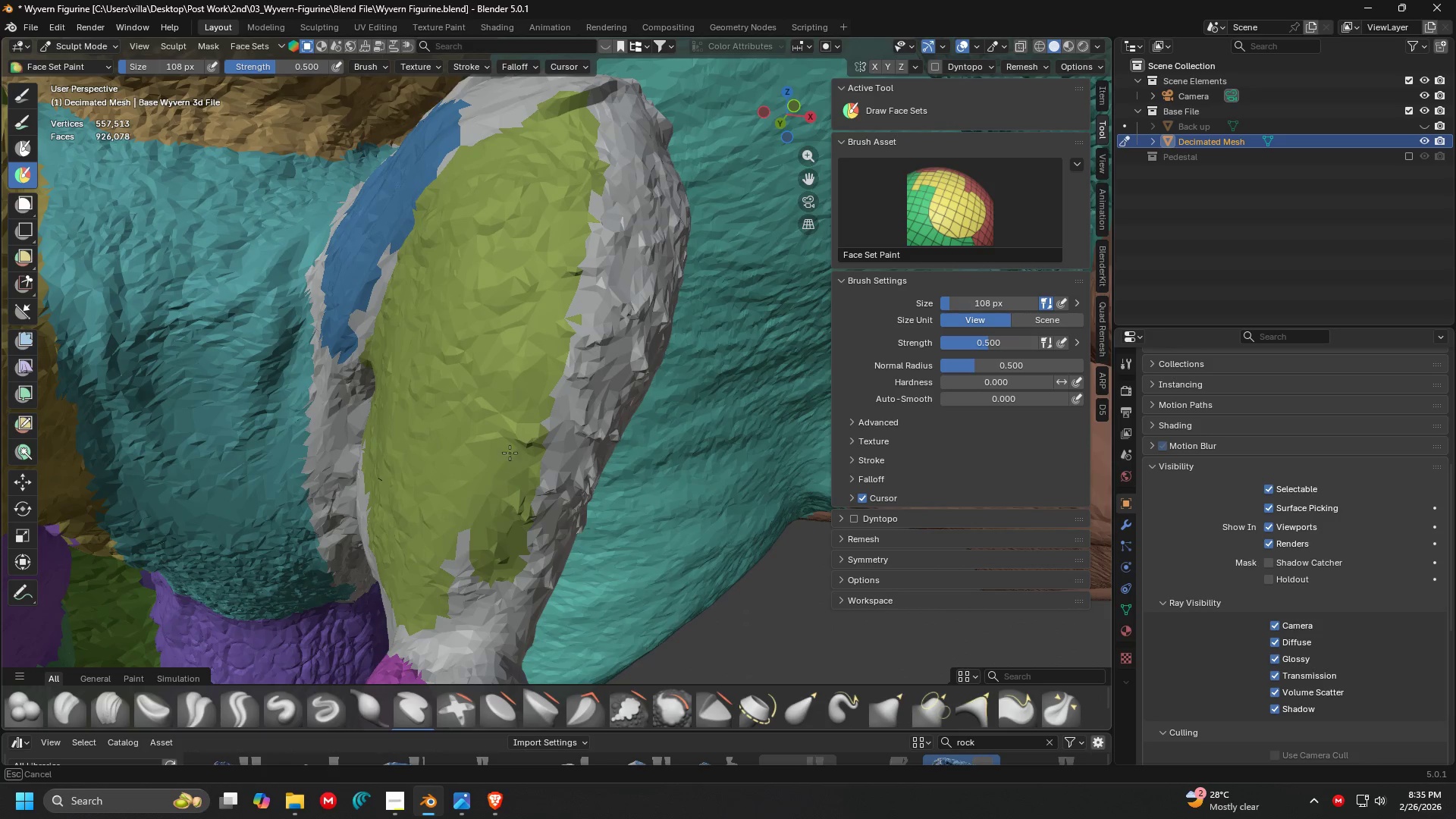 
key(Control+ControlLeft)
 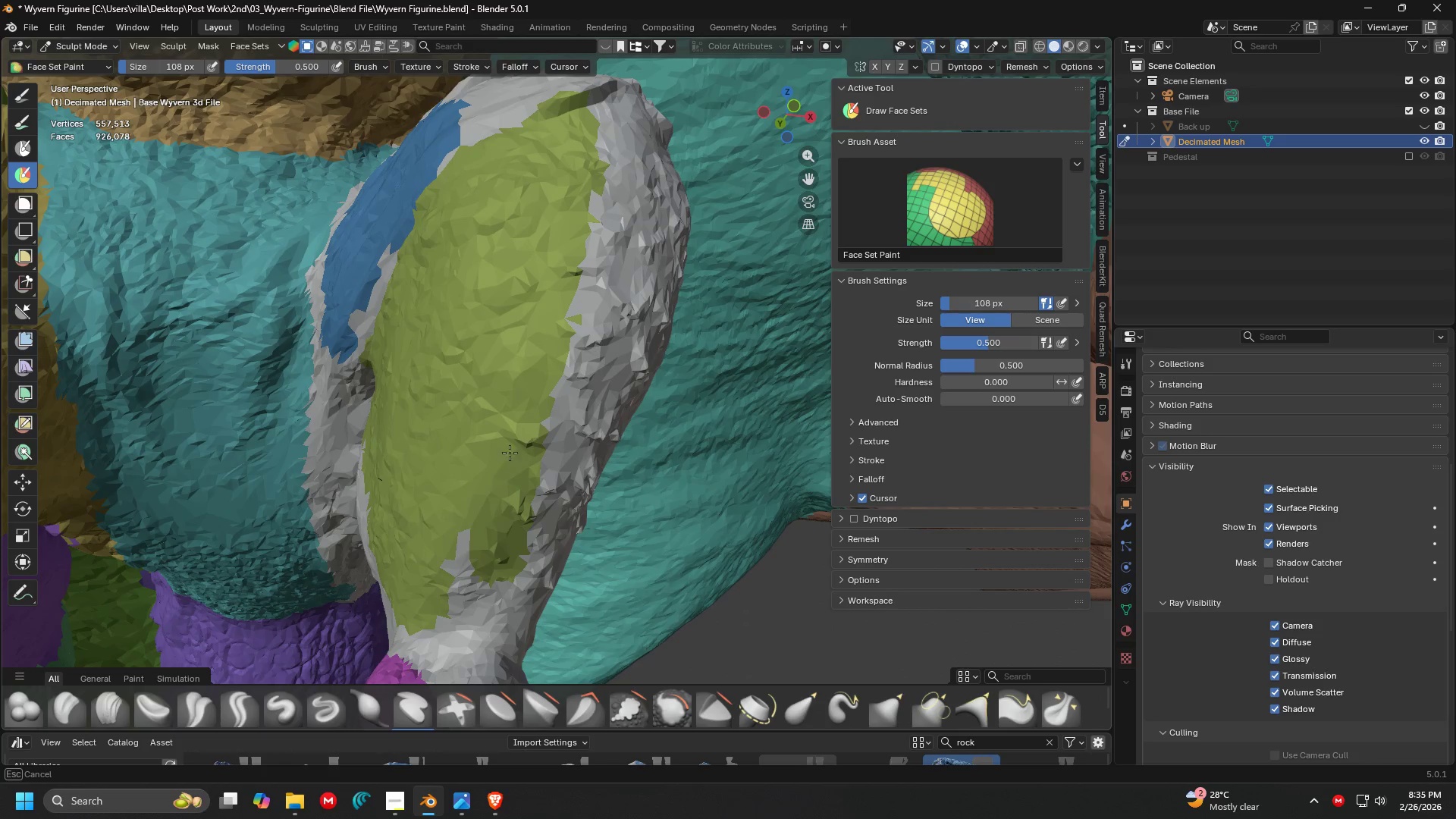 
key(Control+ControlLeft)
 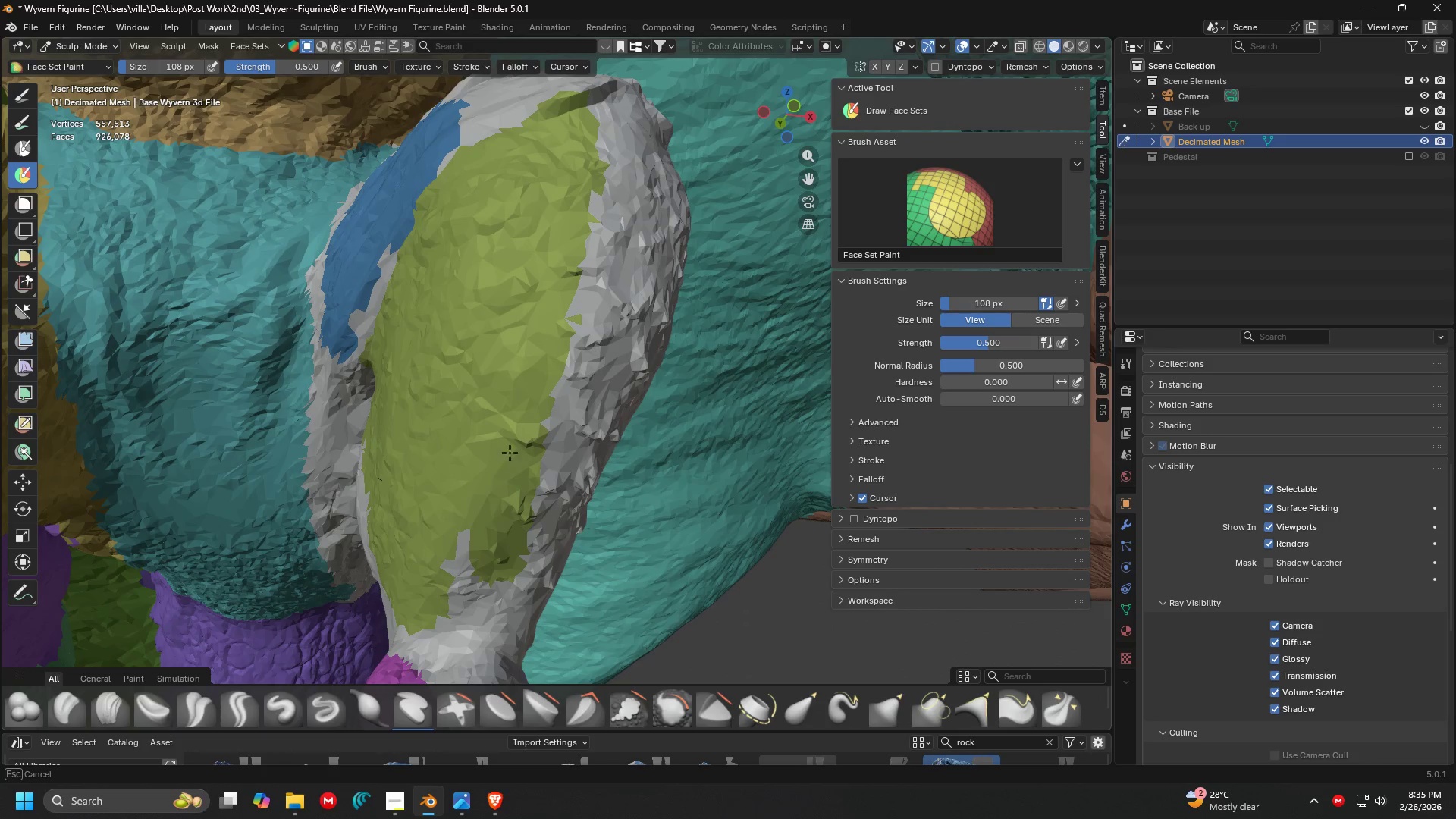 
key(Control+ControlLeft)
 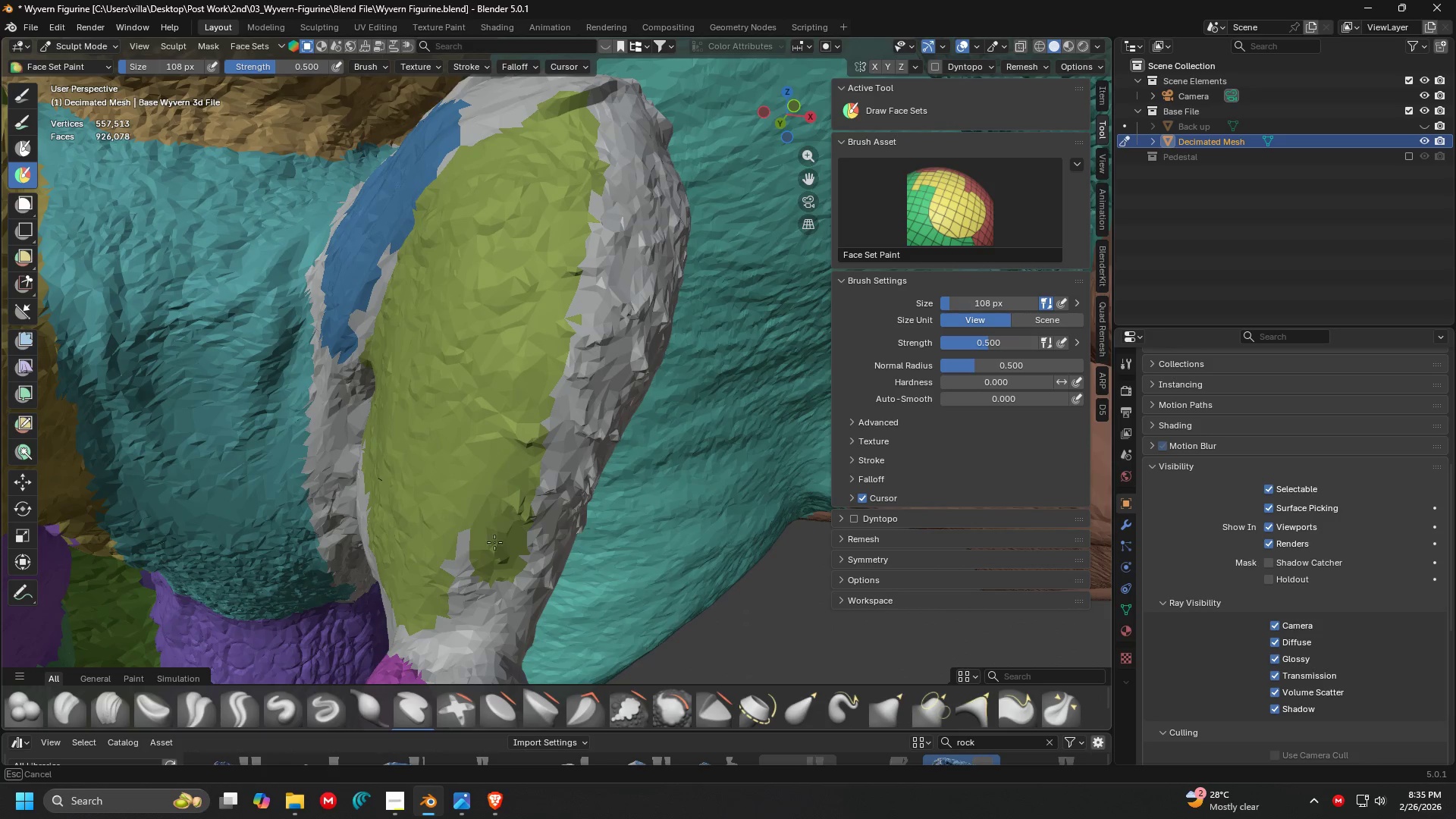 
key(Control+ControlLeft)
 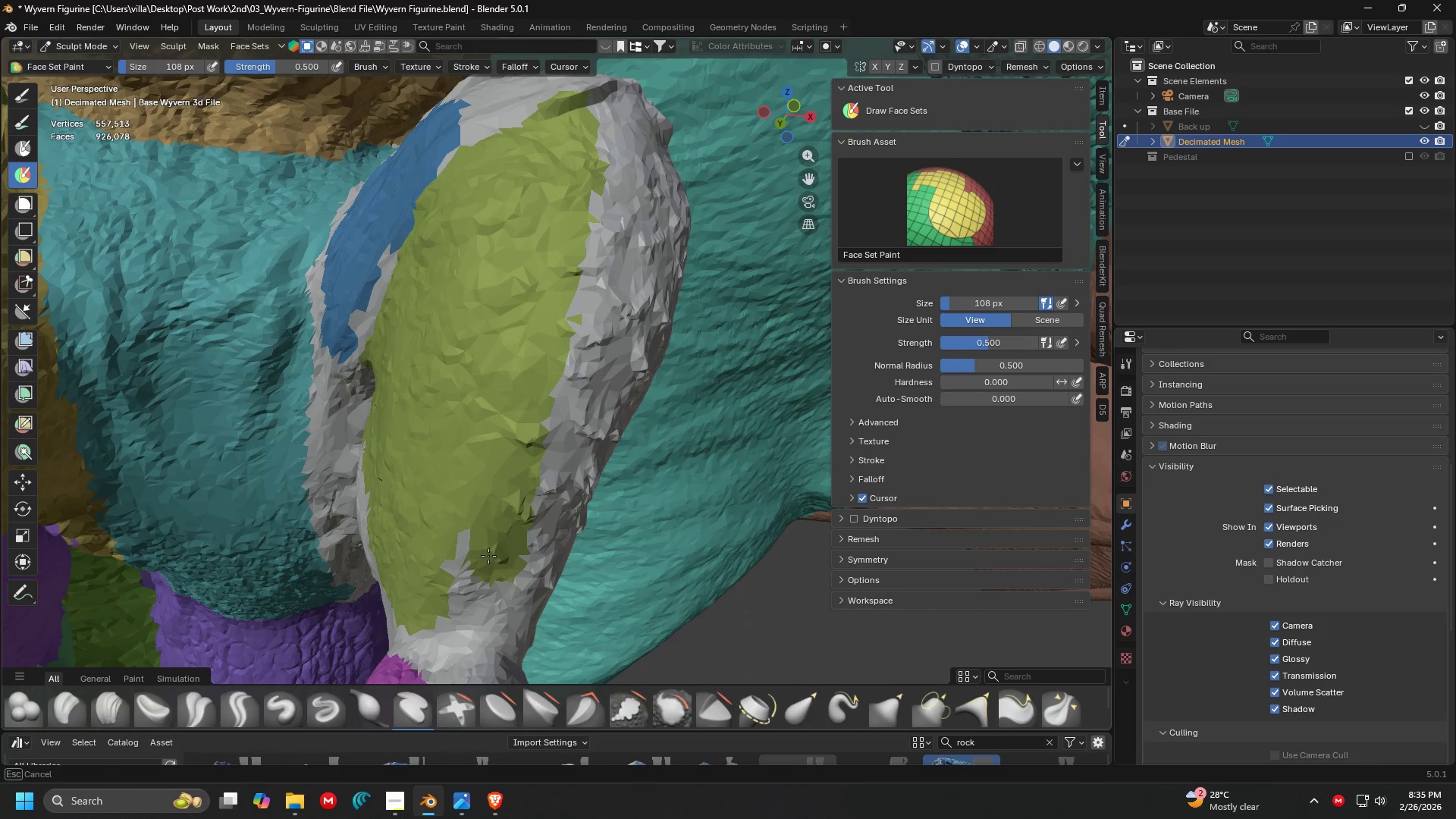 
key(Control+ControlLeft)
 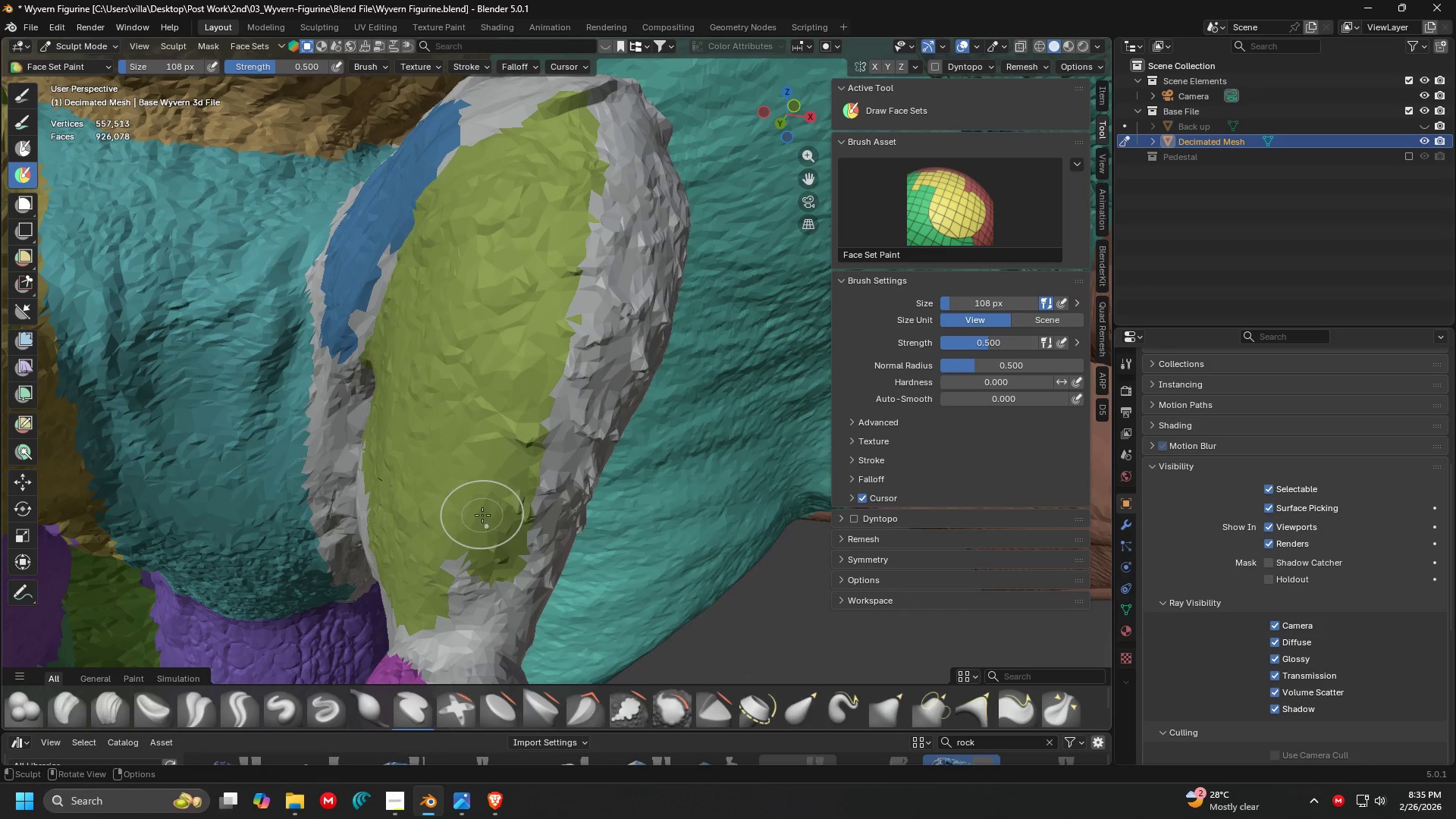 
key(Control+ControlLeft)
 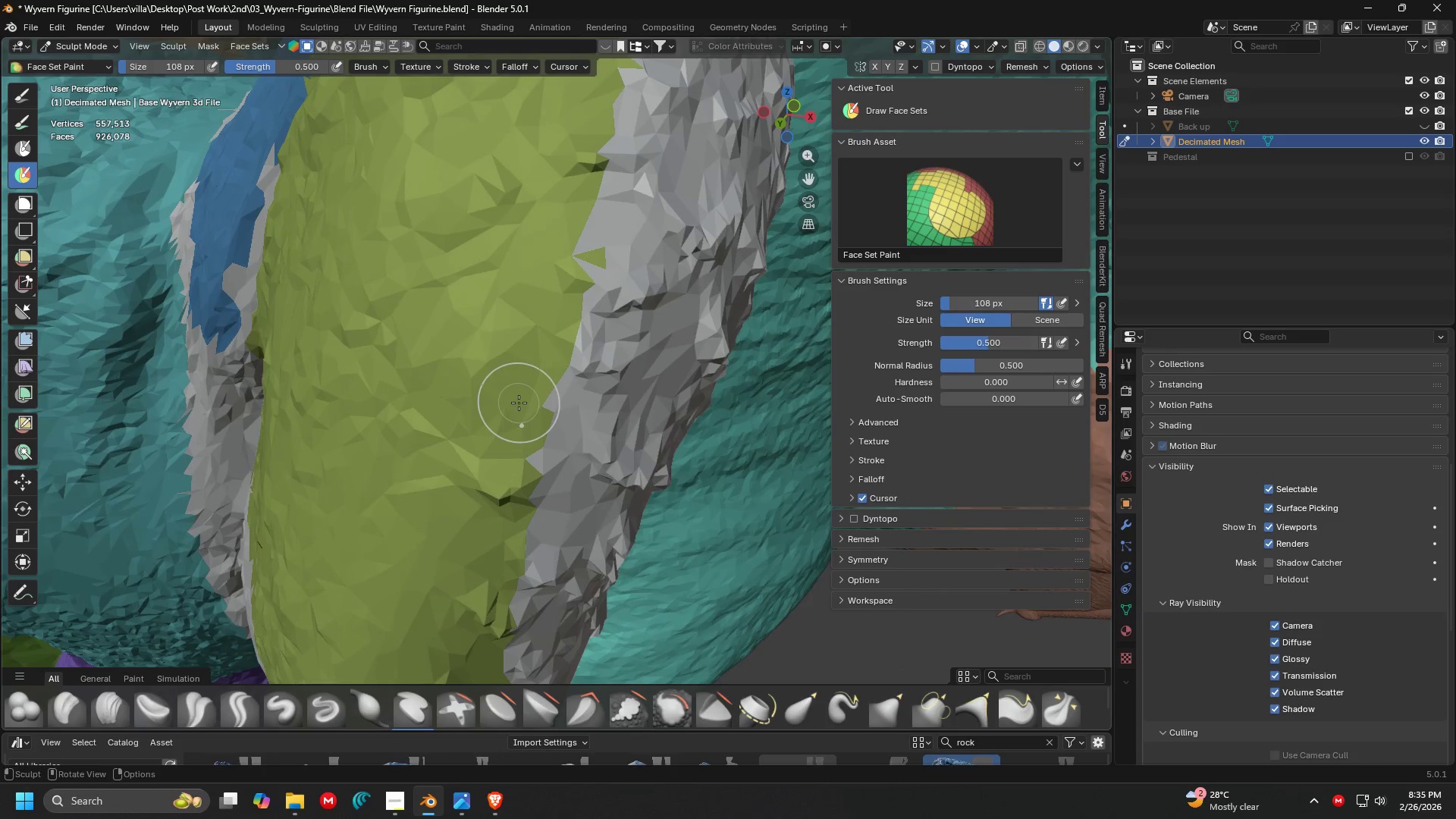 
key(Control+ControlLeft)
 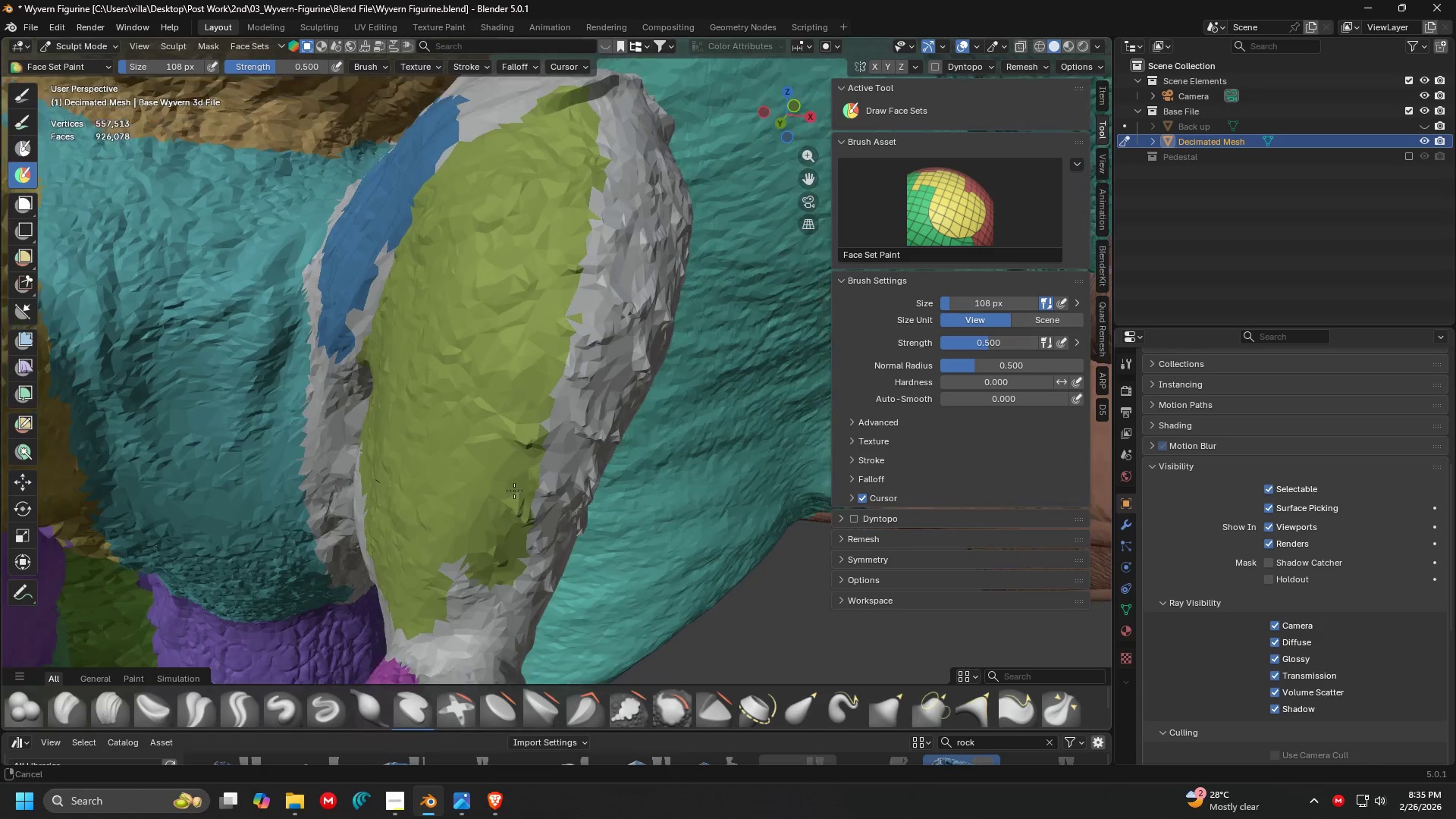 
key(Shift+ShiftLeft)
 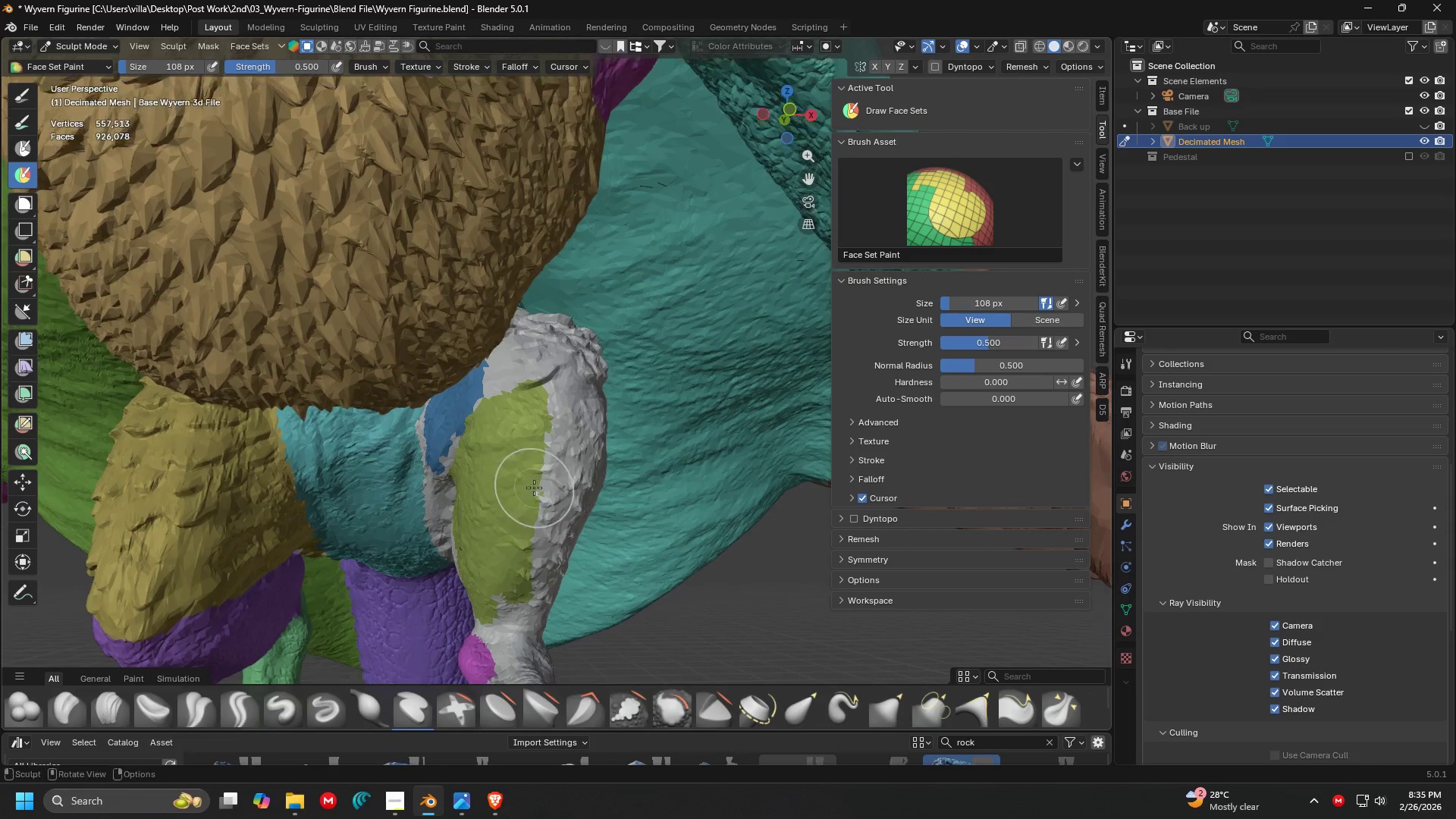 
scroll: coordinate [519, 468], scroll_direction: down, amount: 3.0
 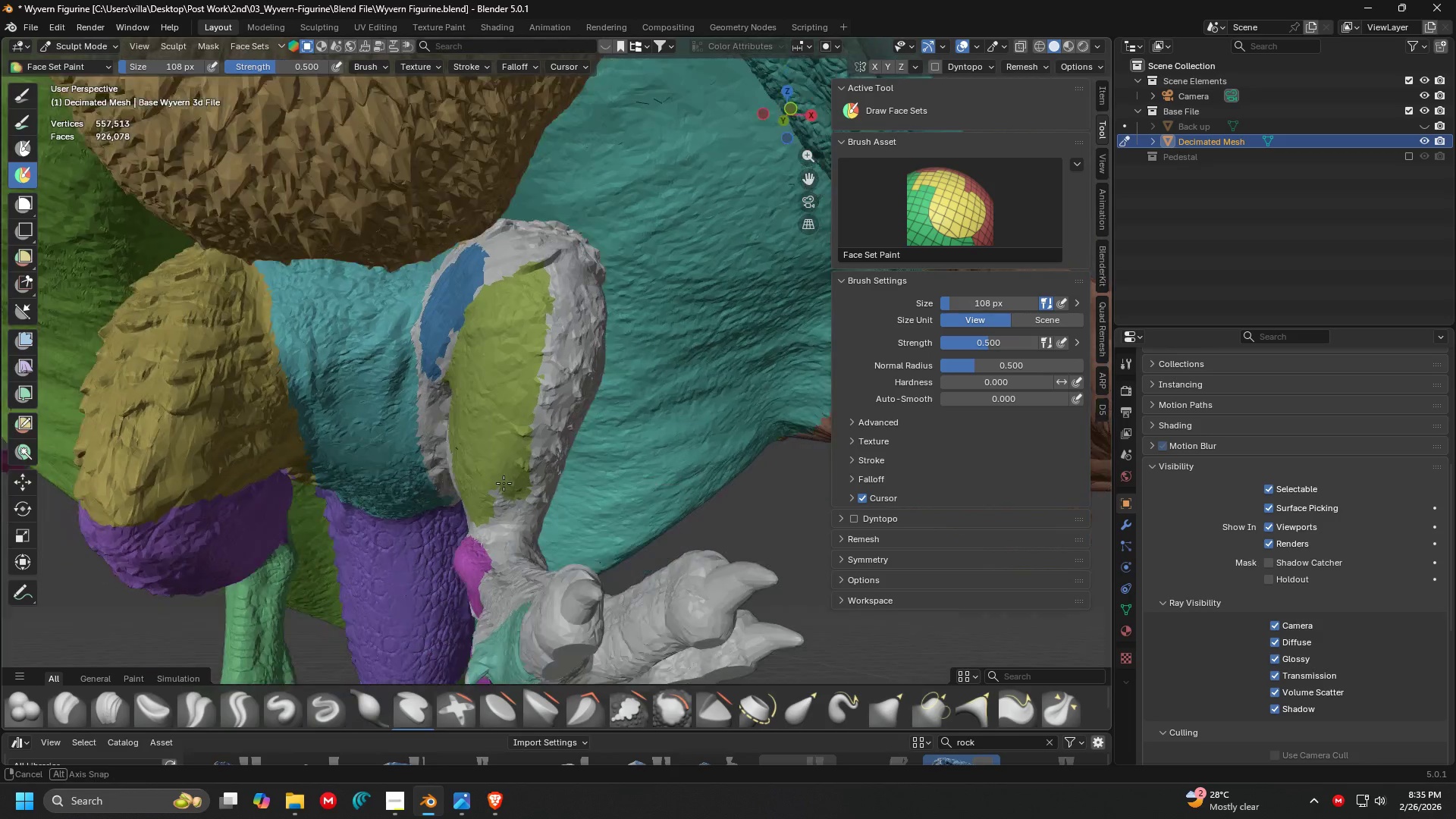 
key(Shift+ShiftLeft)
 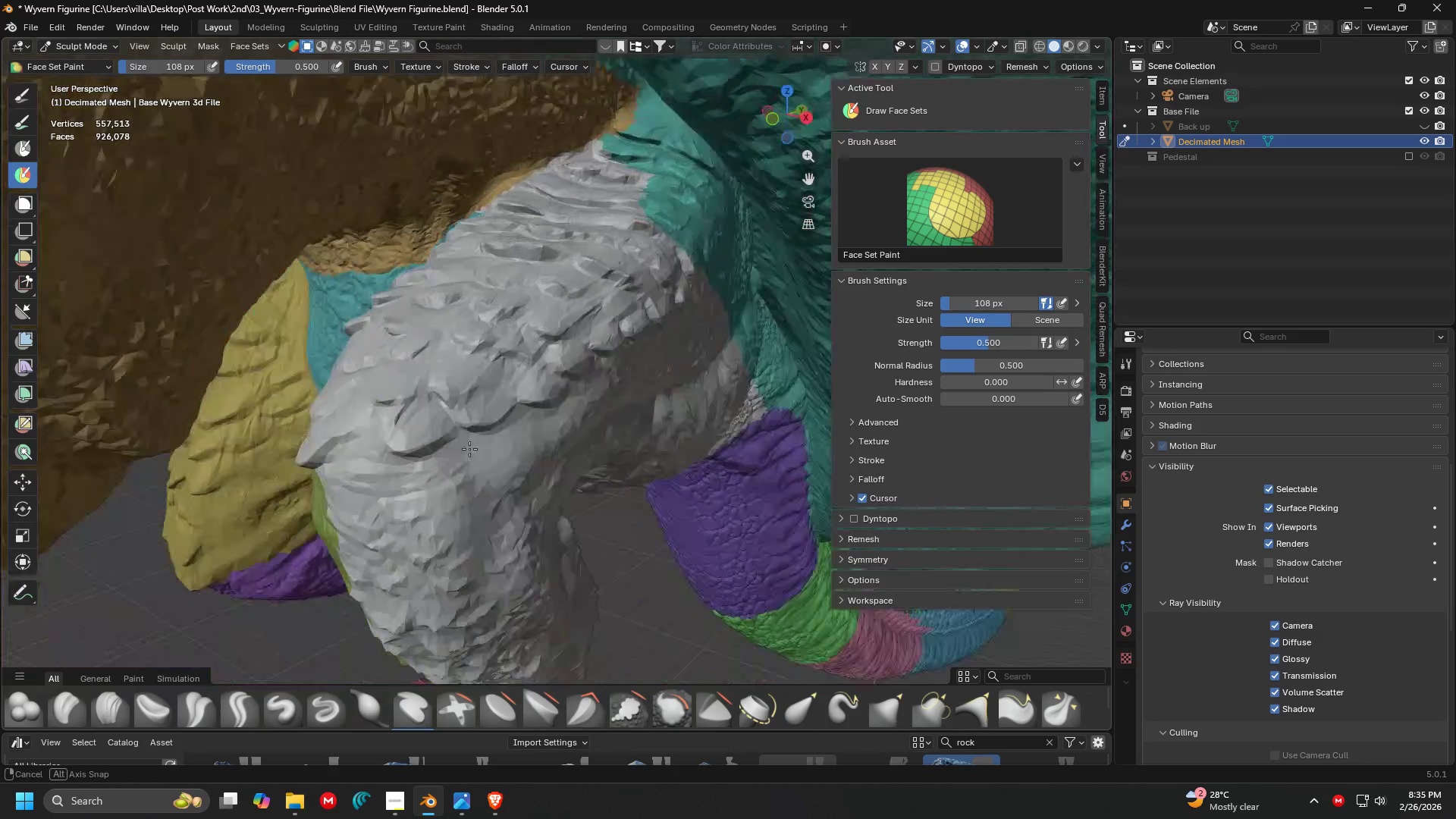 
scroll: coordinate [517, 487], scroll_direction: up, amount: 3.0
 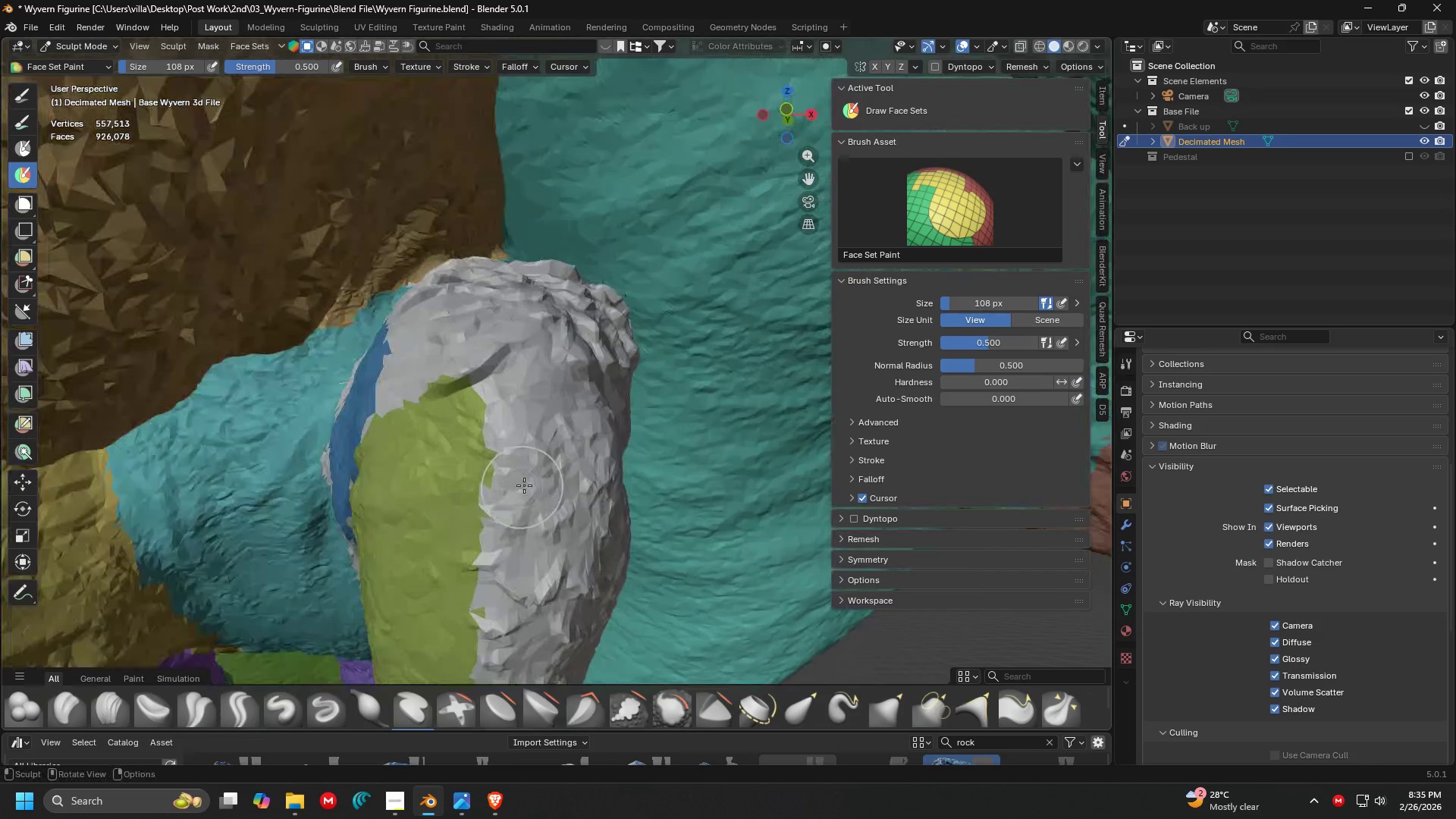 
key(Shift+ShiftLeft)
 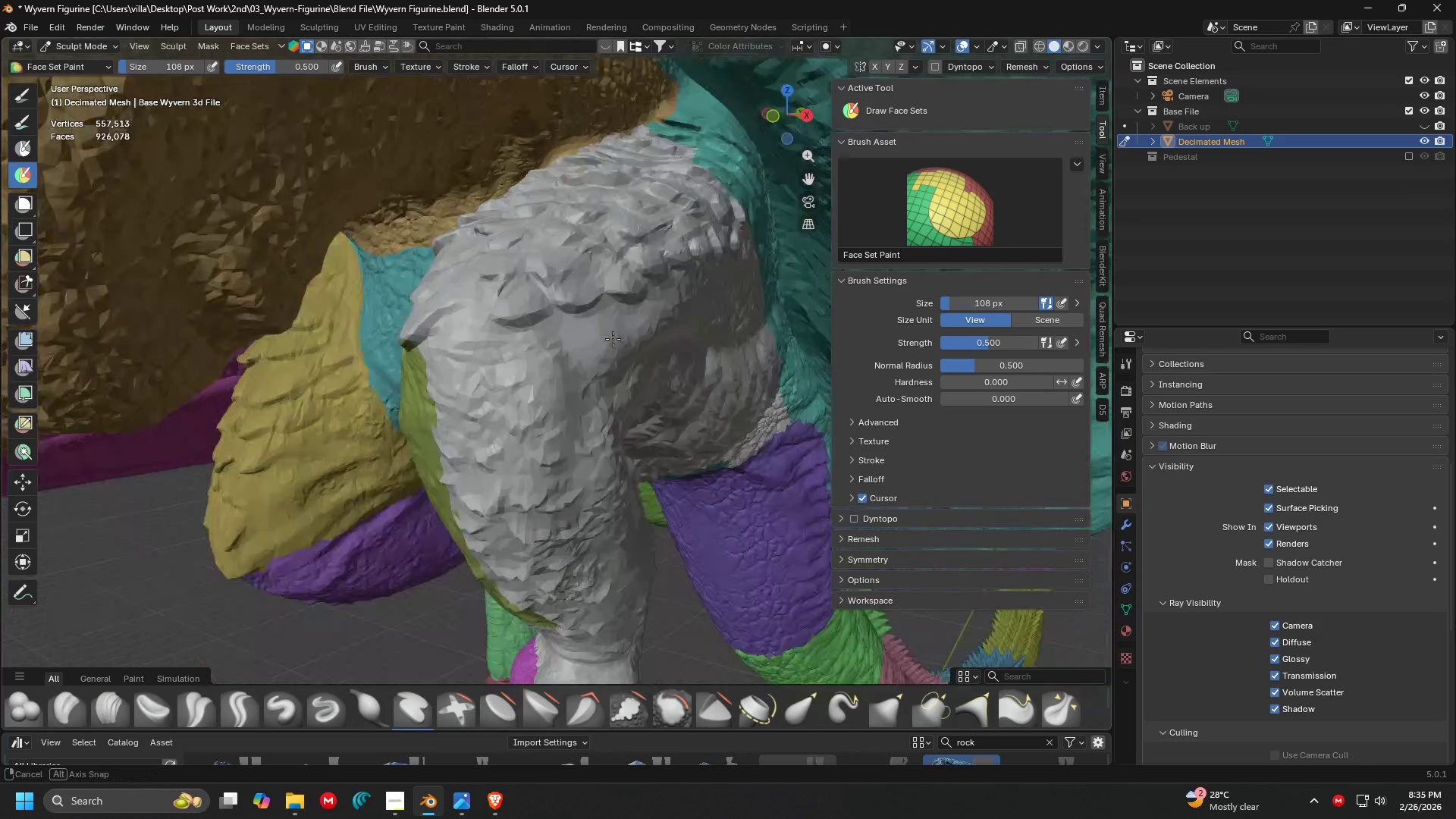 
hold_key(key=ControlLeft, duration=1.5)
left_click_drag(start_coordinate=[446, 340], to_coordinate=[611, 327])
 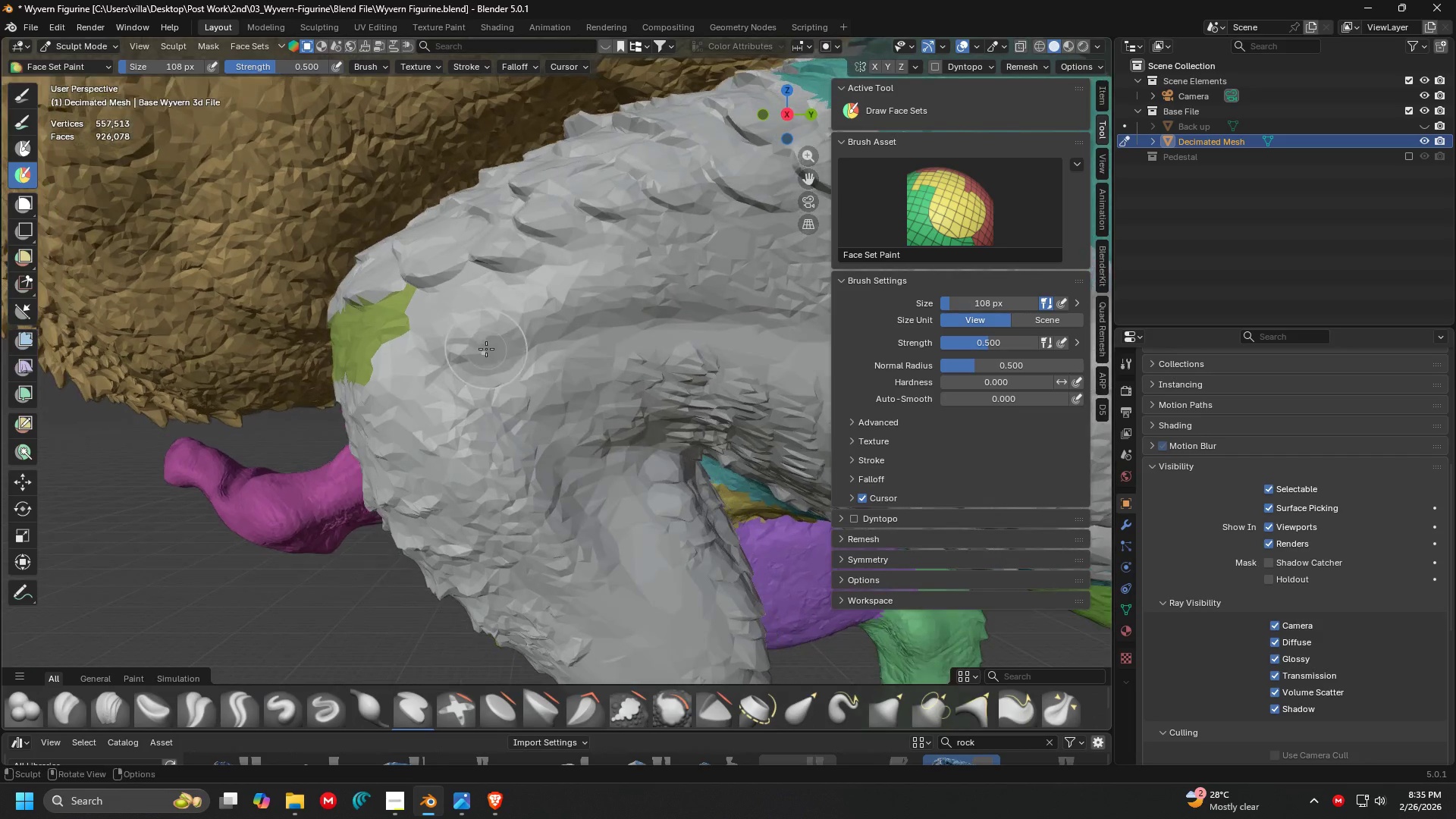 
scroll: coordinate [645, 320], scroll_direction: up, amount: 1.0
 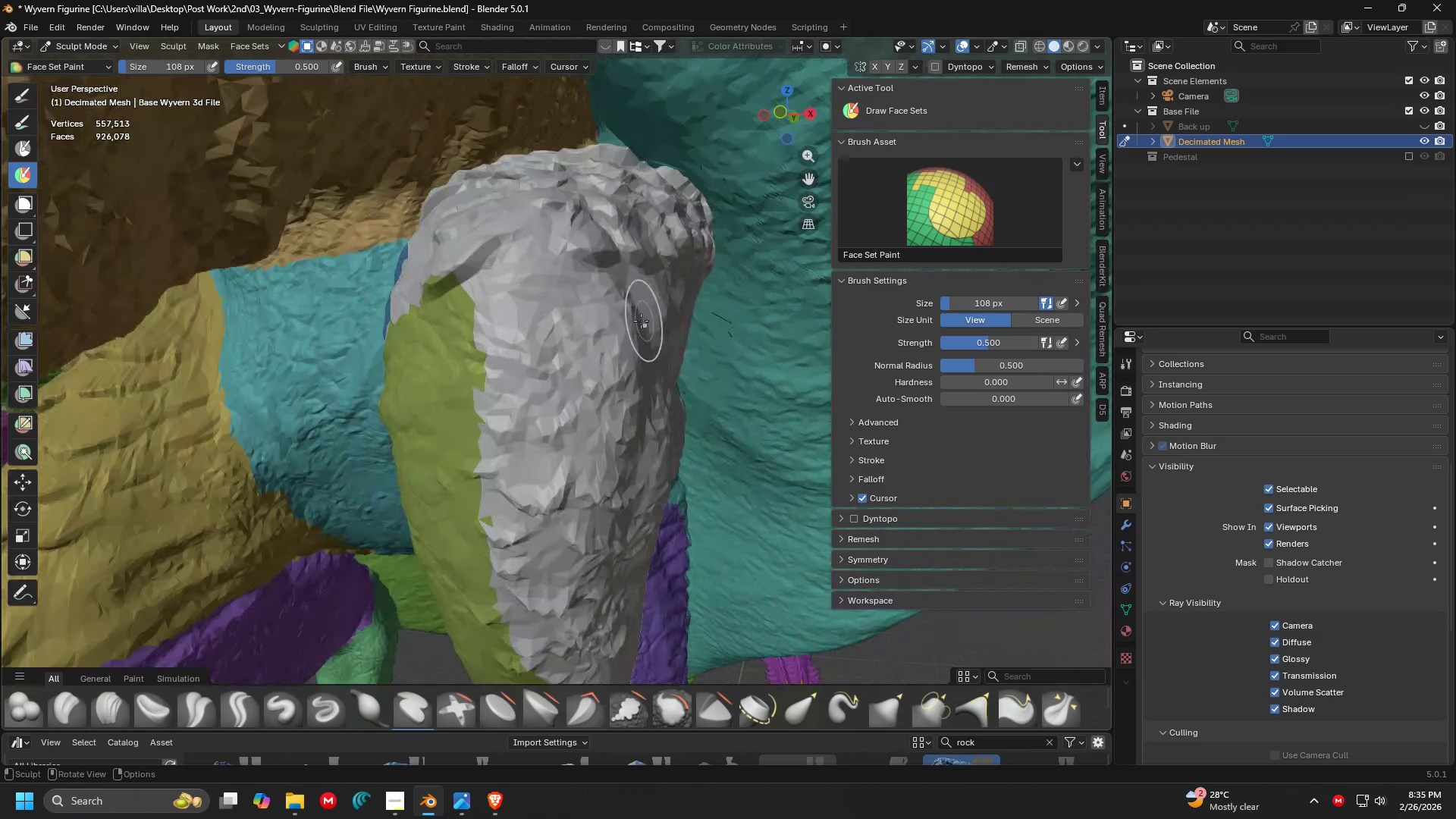 
key(Control+ControlLeft)
 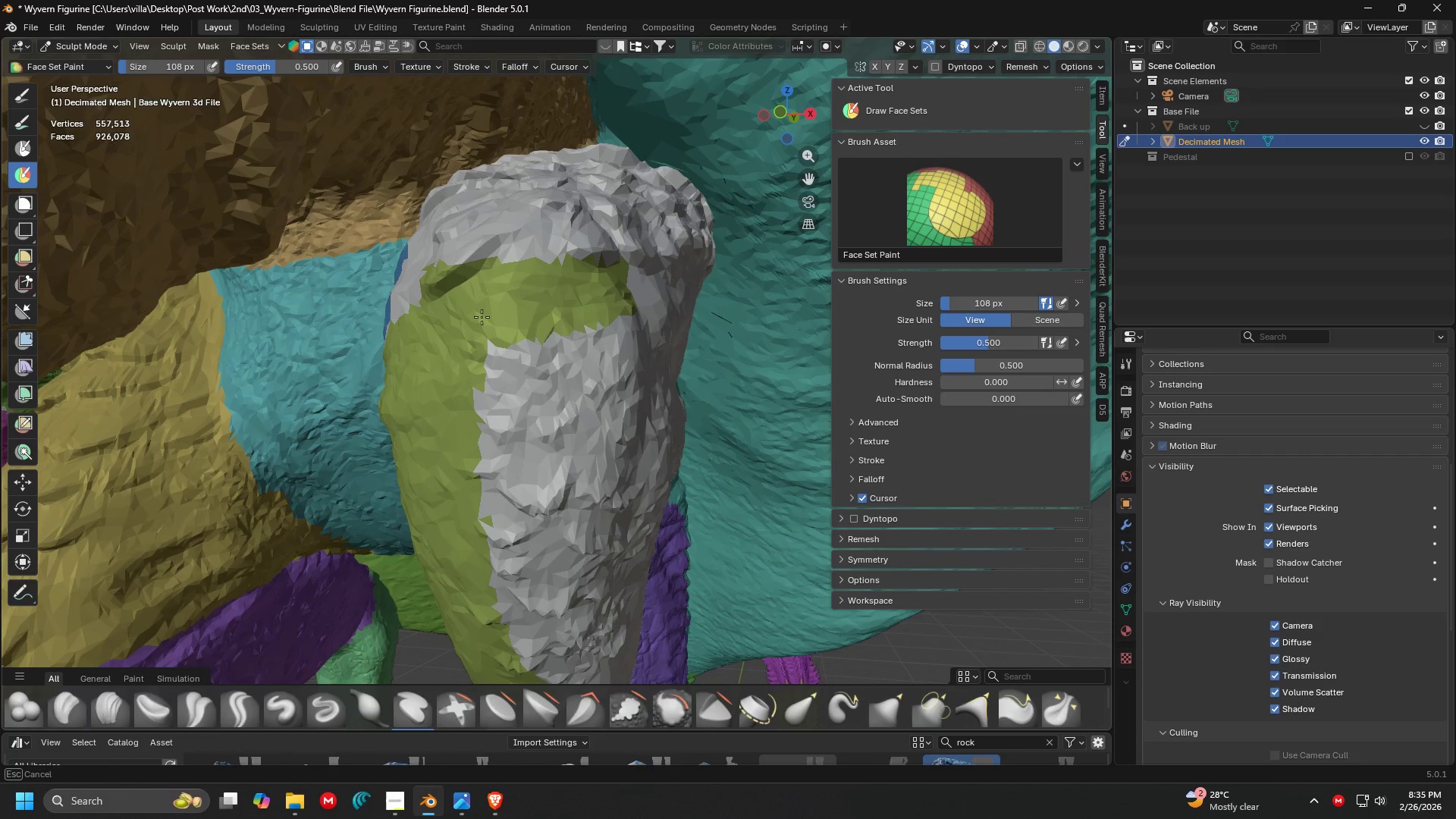 
key(Control+ControlLeft)
 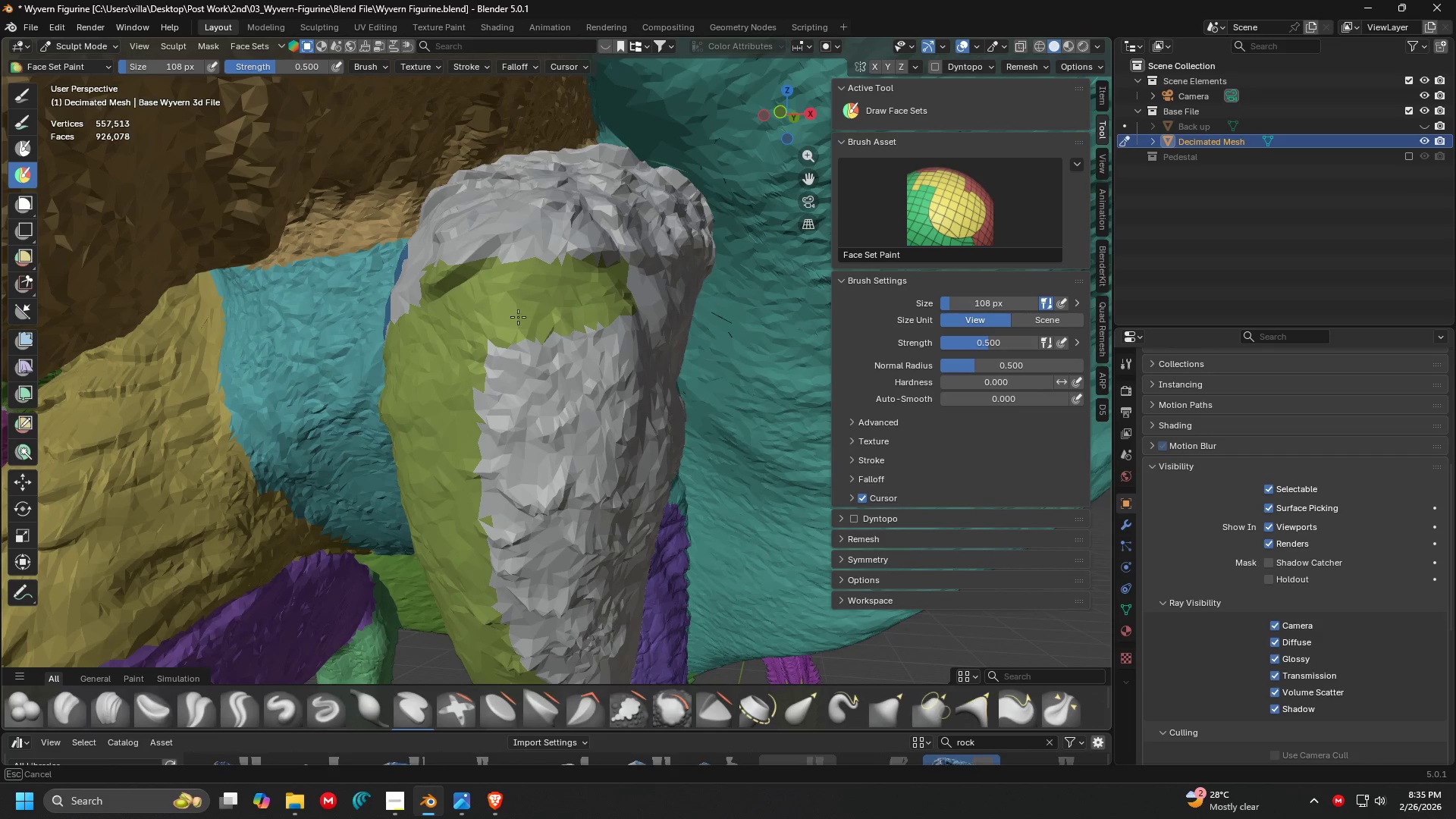 
key(Control+ControlLeft)
 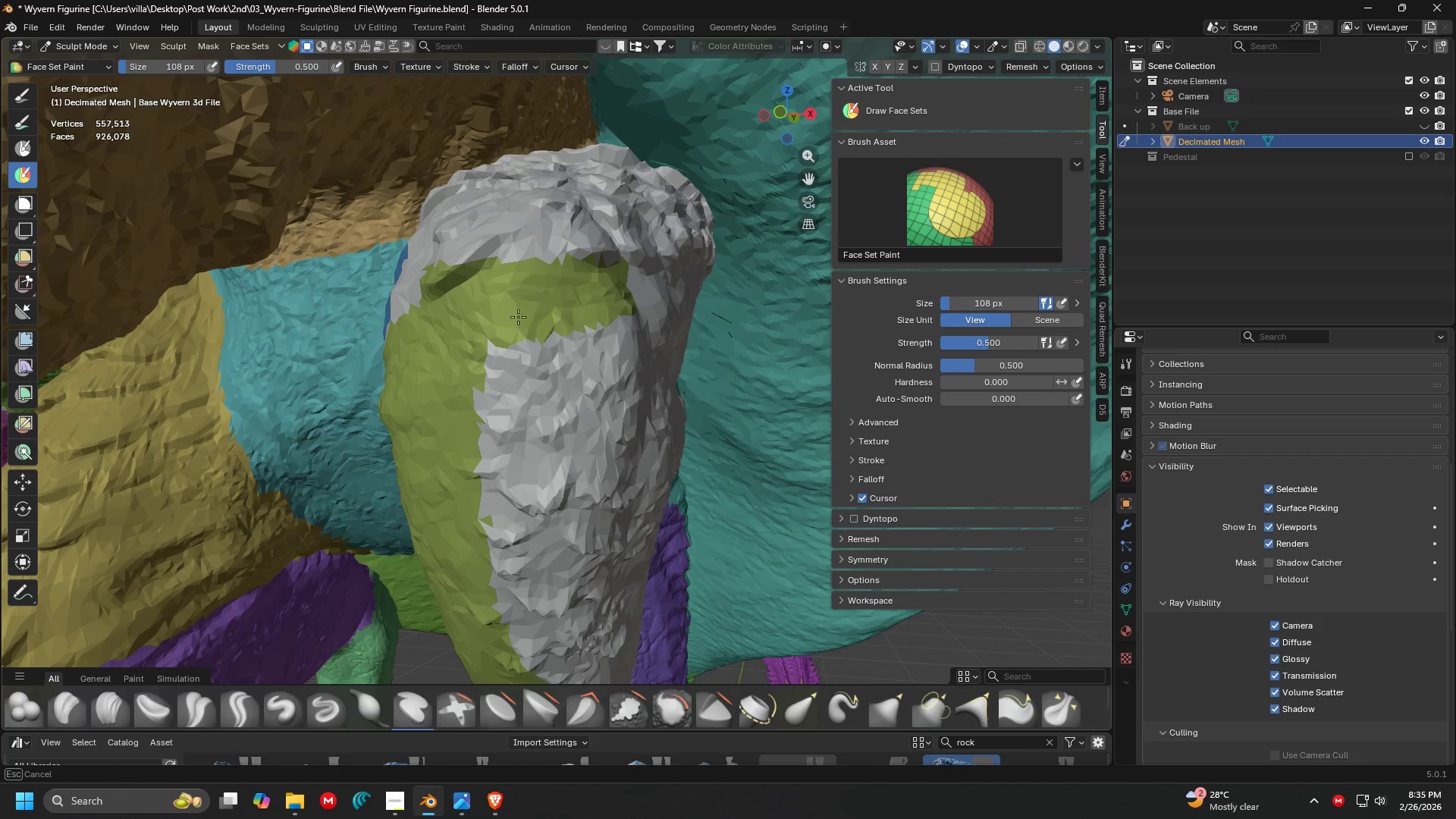 
key(Control+ControlLeft)
 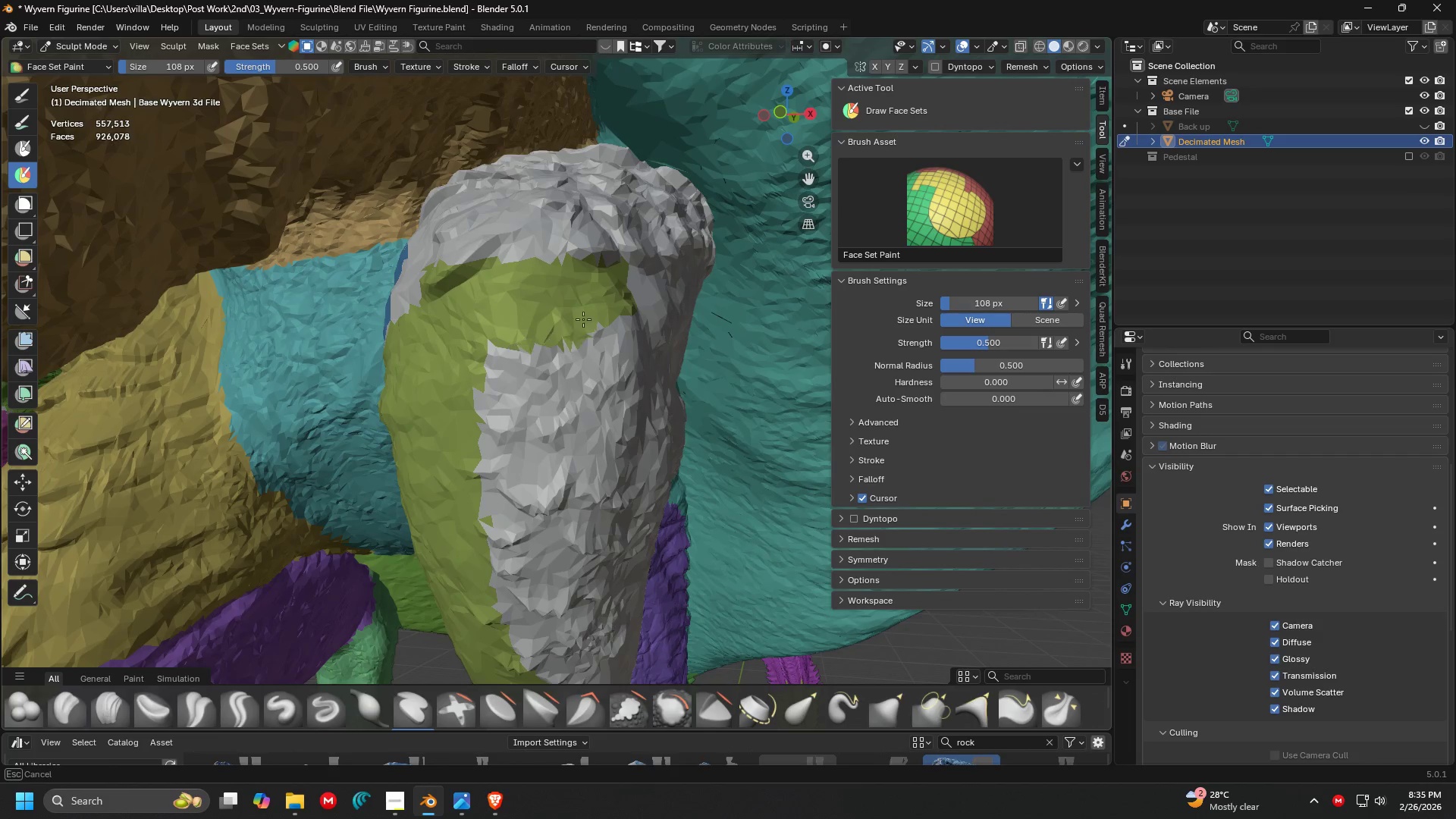 
key(Control+ControlLeft)
 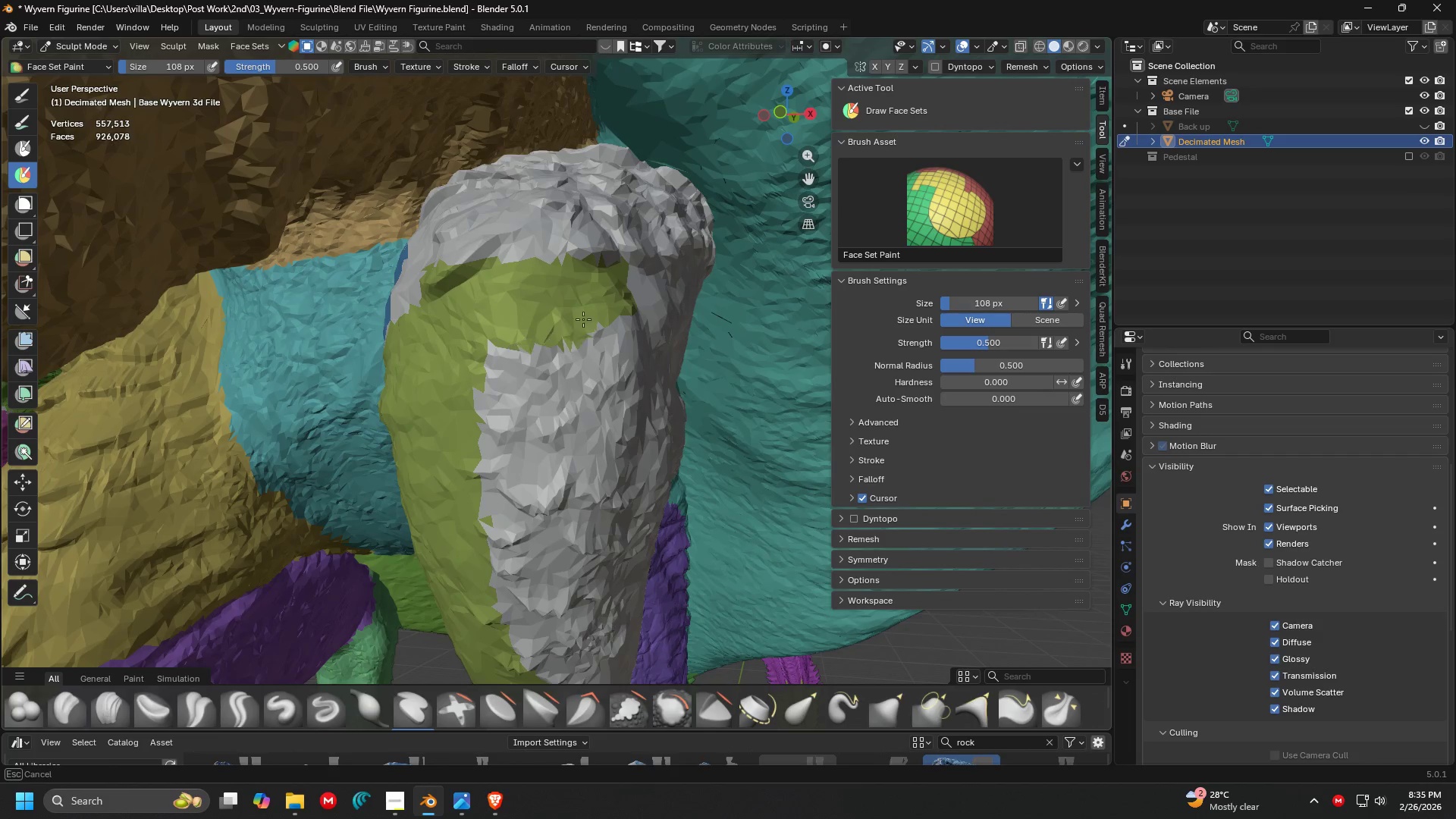 
key(Control+ControlLeft)
 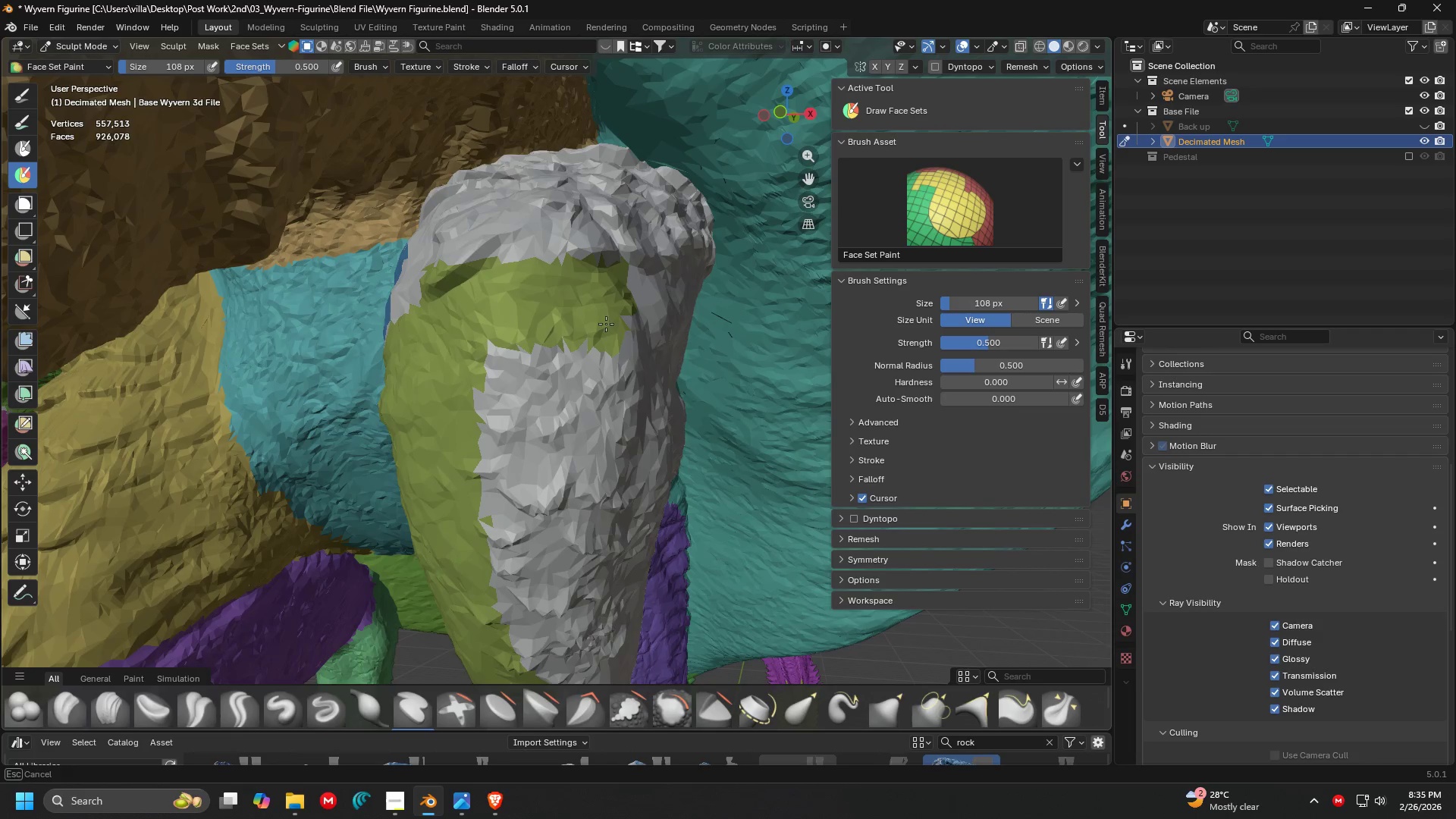 
key(Control+ControlLeft)
 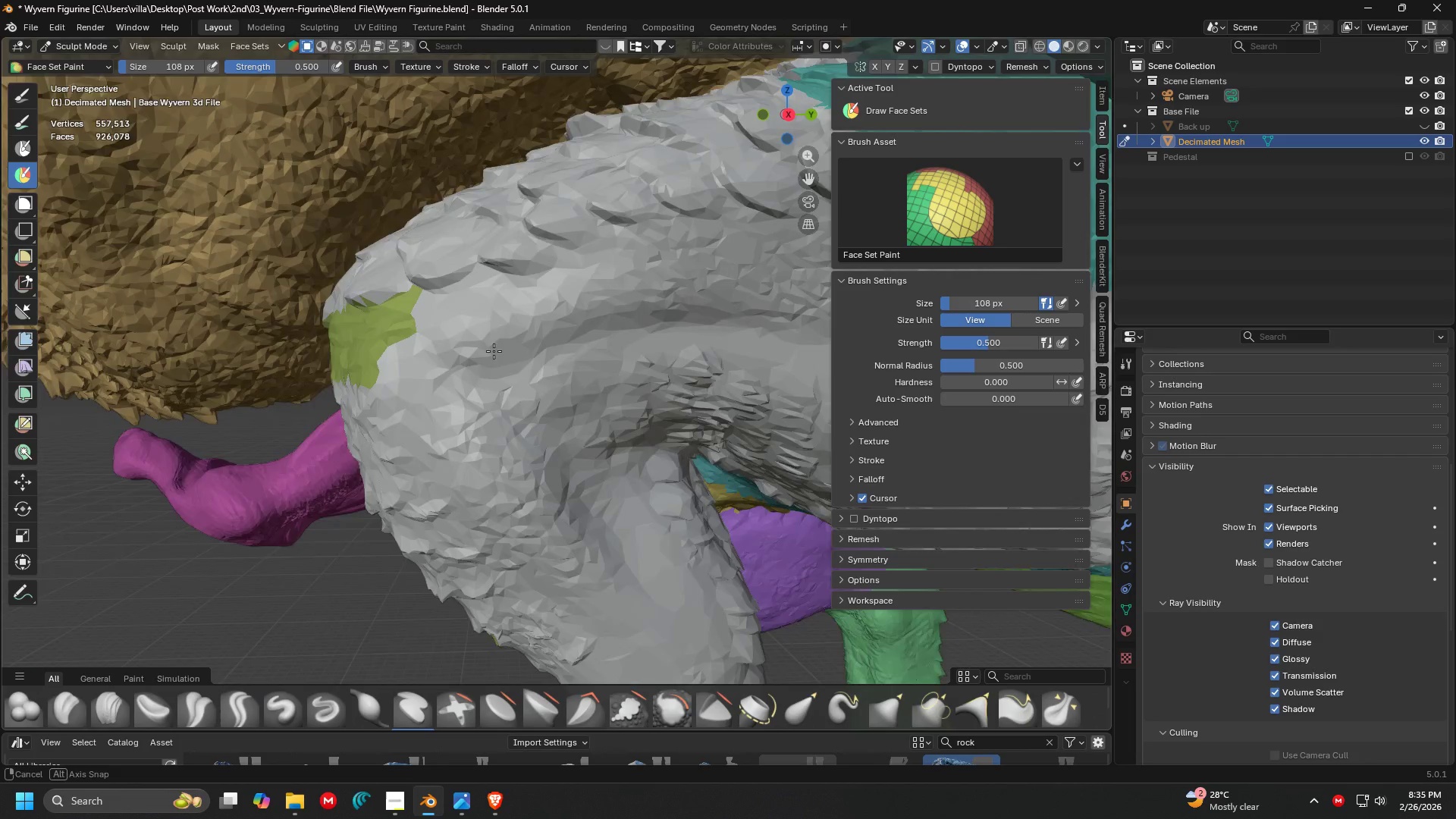 
key(Shift+ShiftLeft)
 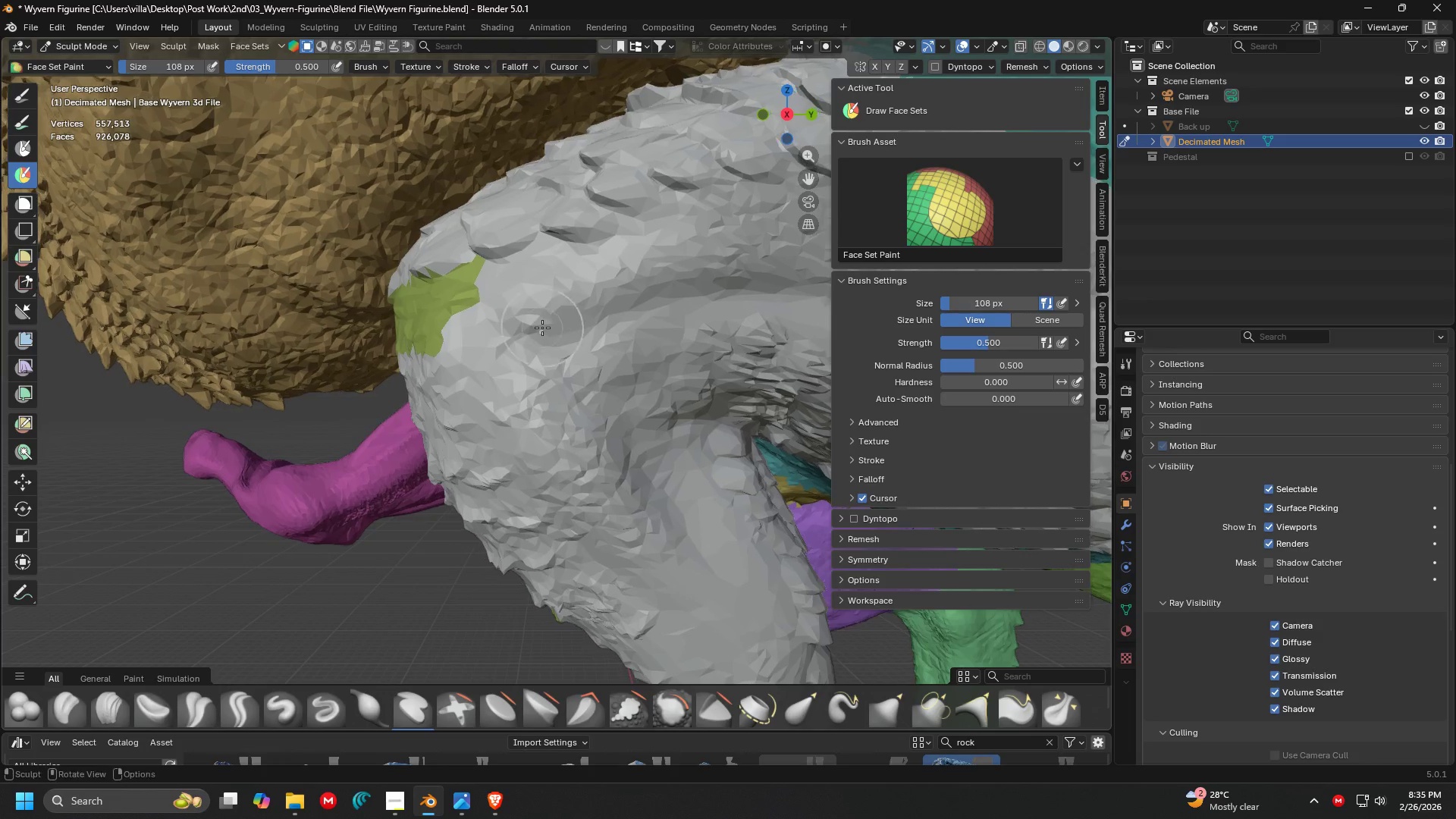 
hold_key(key=ControlLeft, duration=1.3)
left_click_drag(start_coordinate=[403, 309], to_coordinate=[707, 438])
 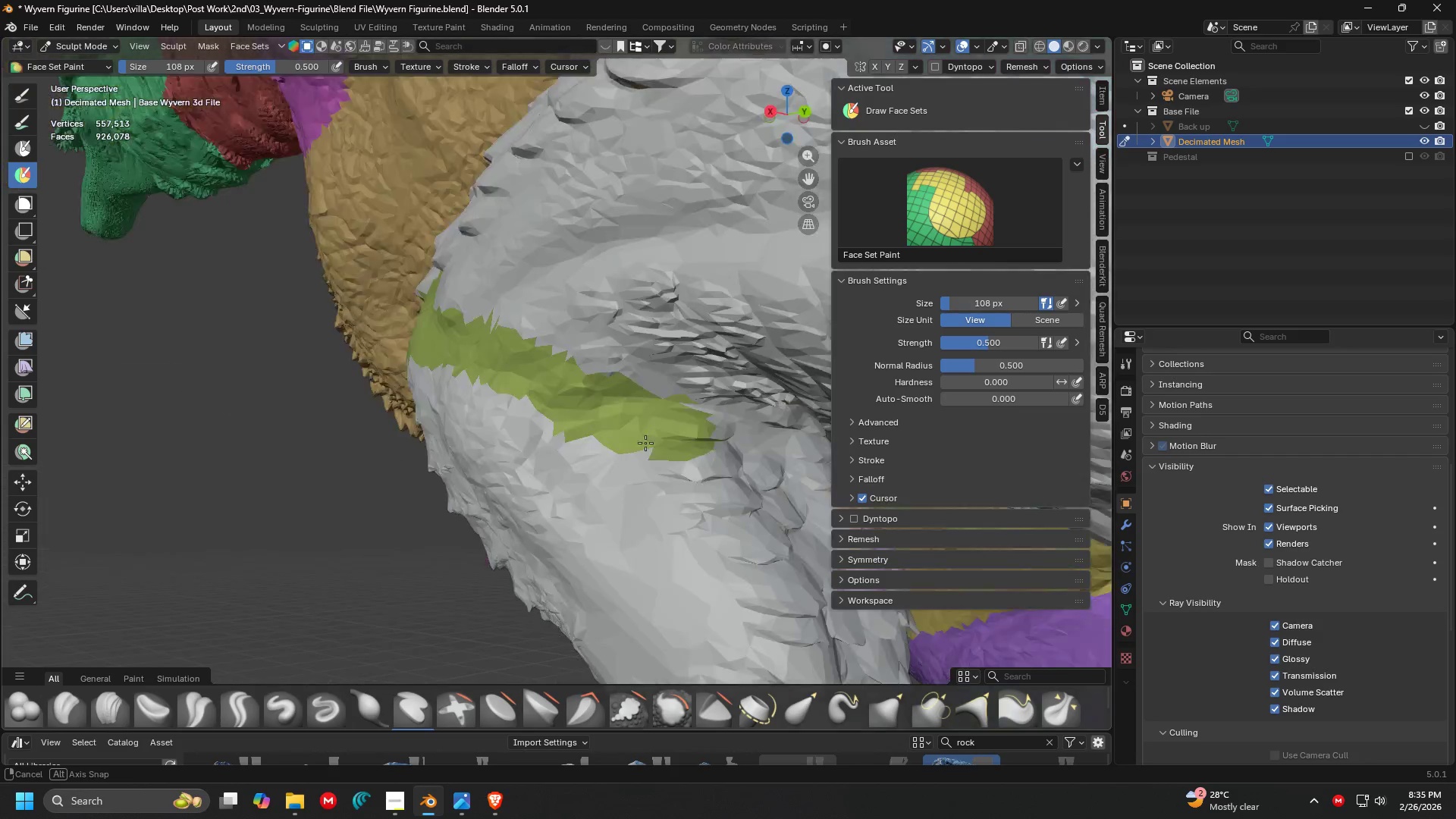 
key(Shift+ShiftLeft)
 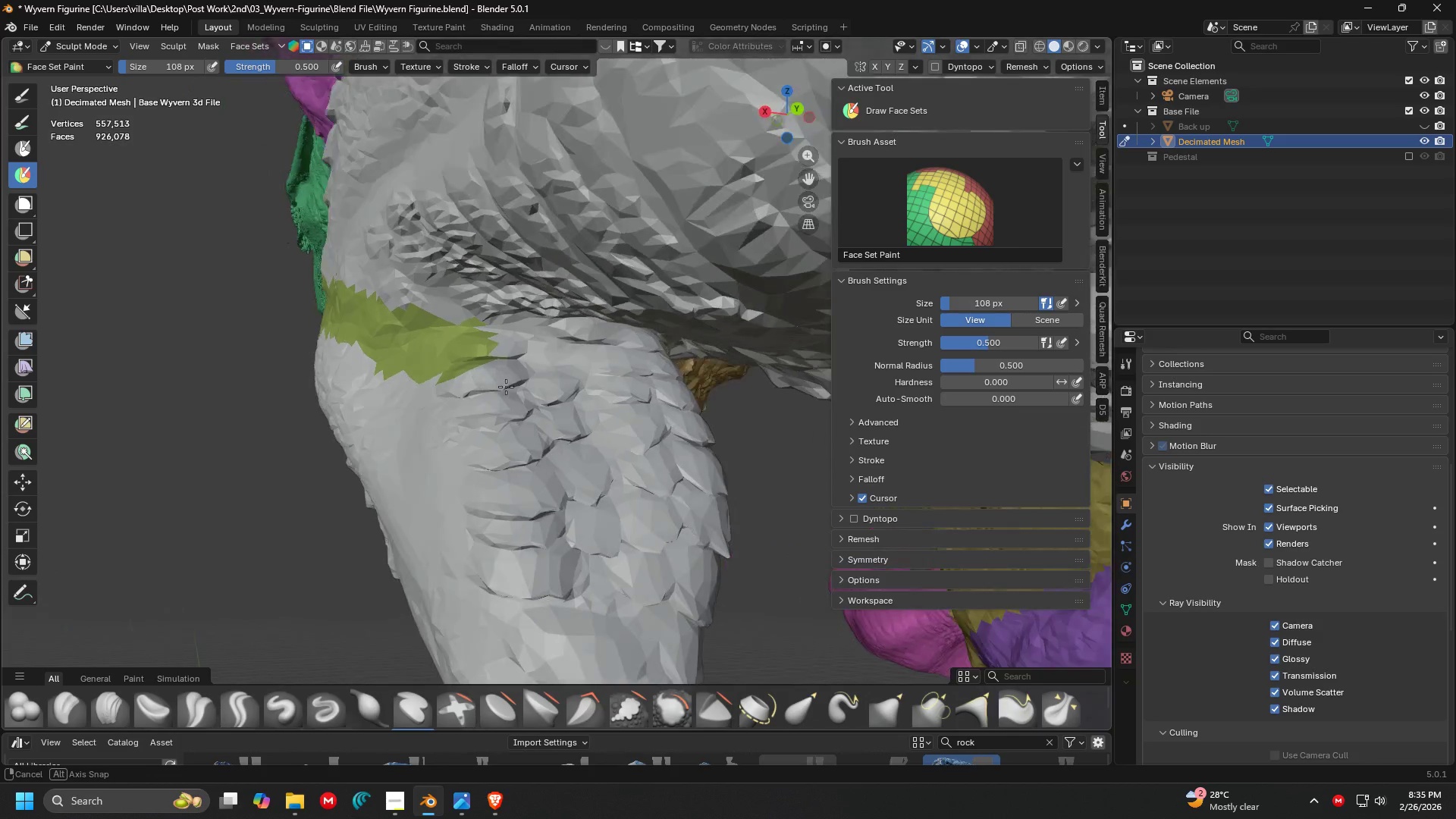 
hold_key(key=ControlLeft, duration=1.5)
left_click_drag(start_coordinate=[450, 350], to_coordinate=[661, 370])
 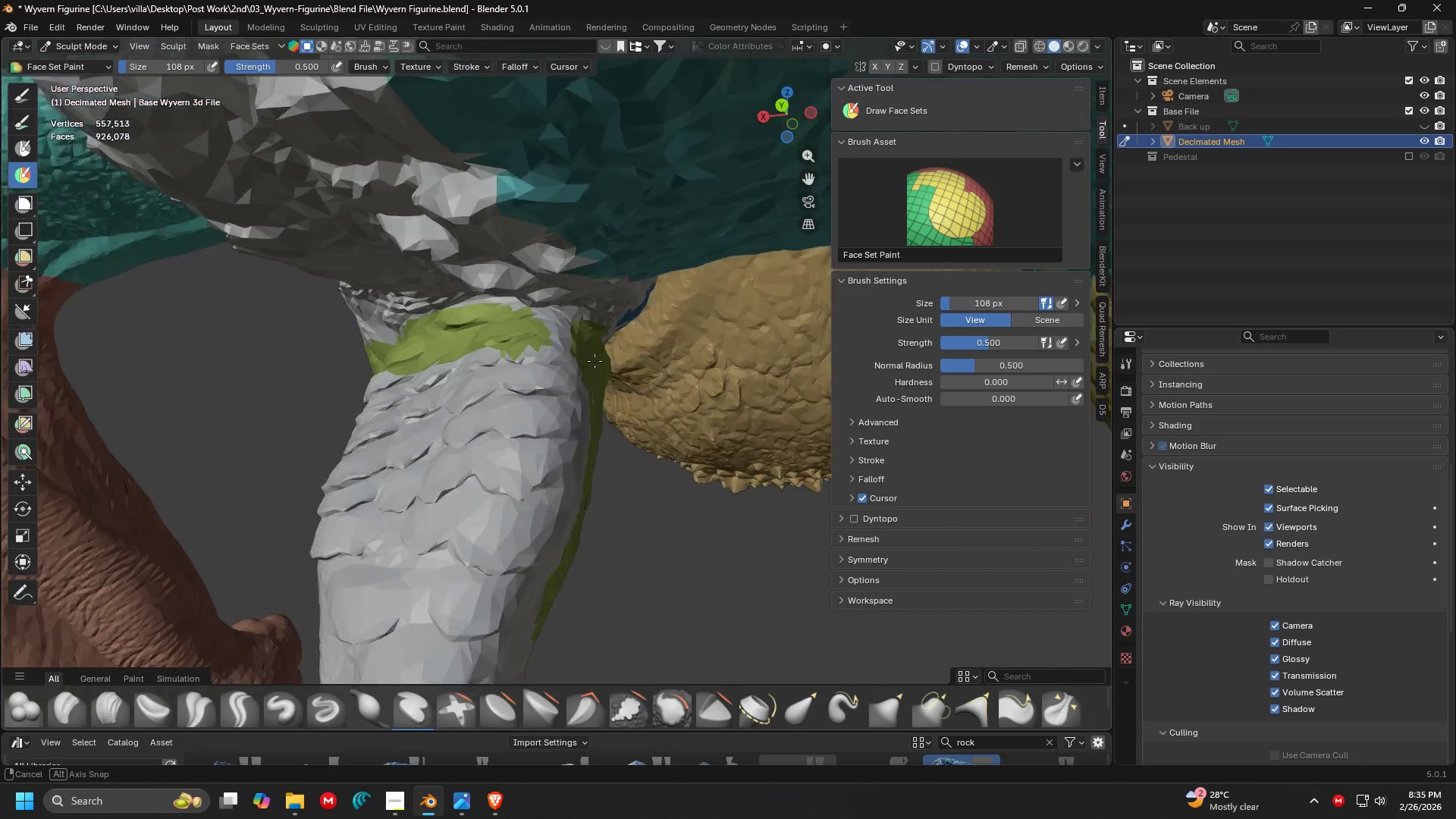 
hold_key(key=ControlLeft, duration=0.42)
 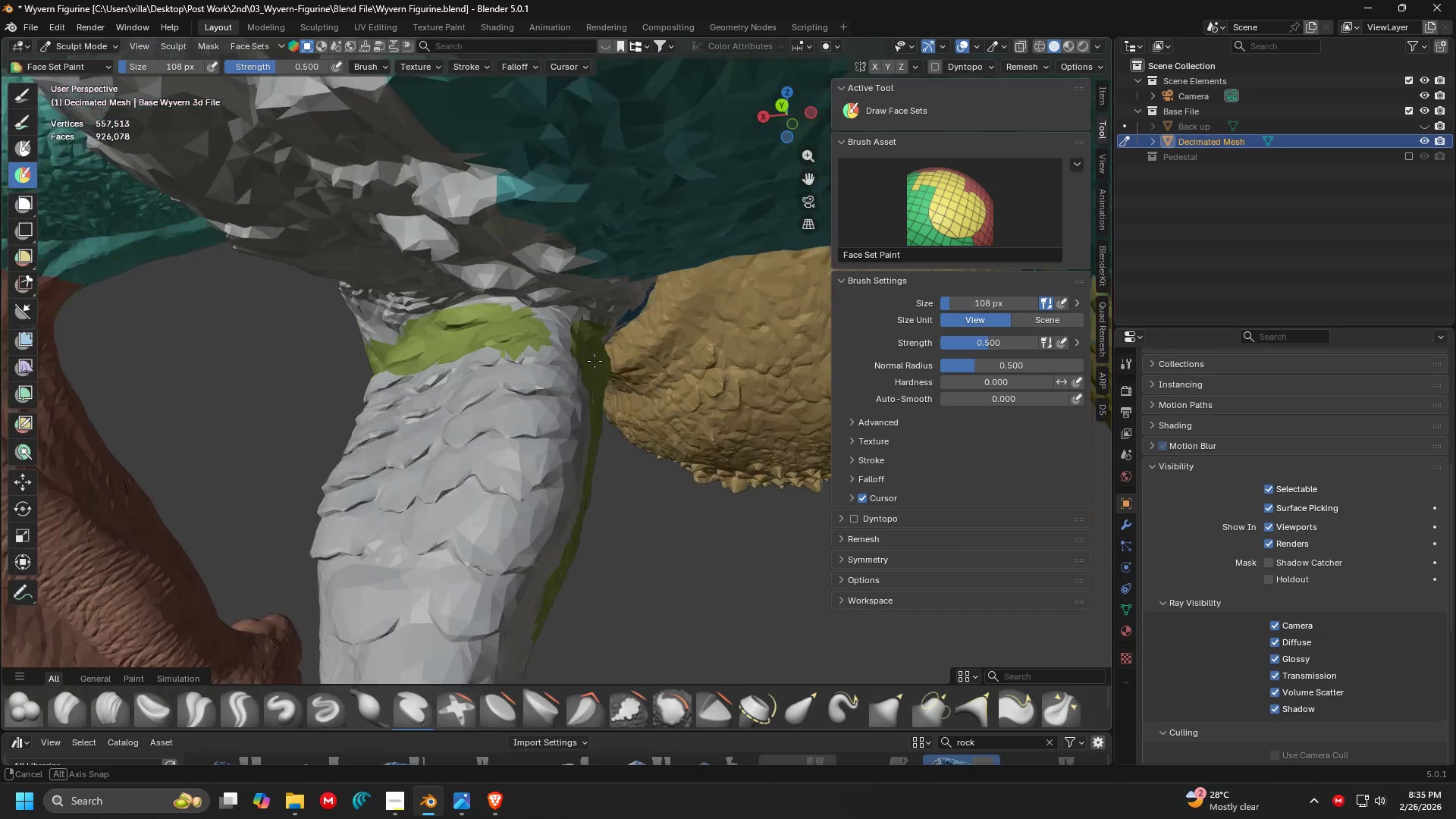 
key(Shift+ShiftLeft)
 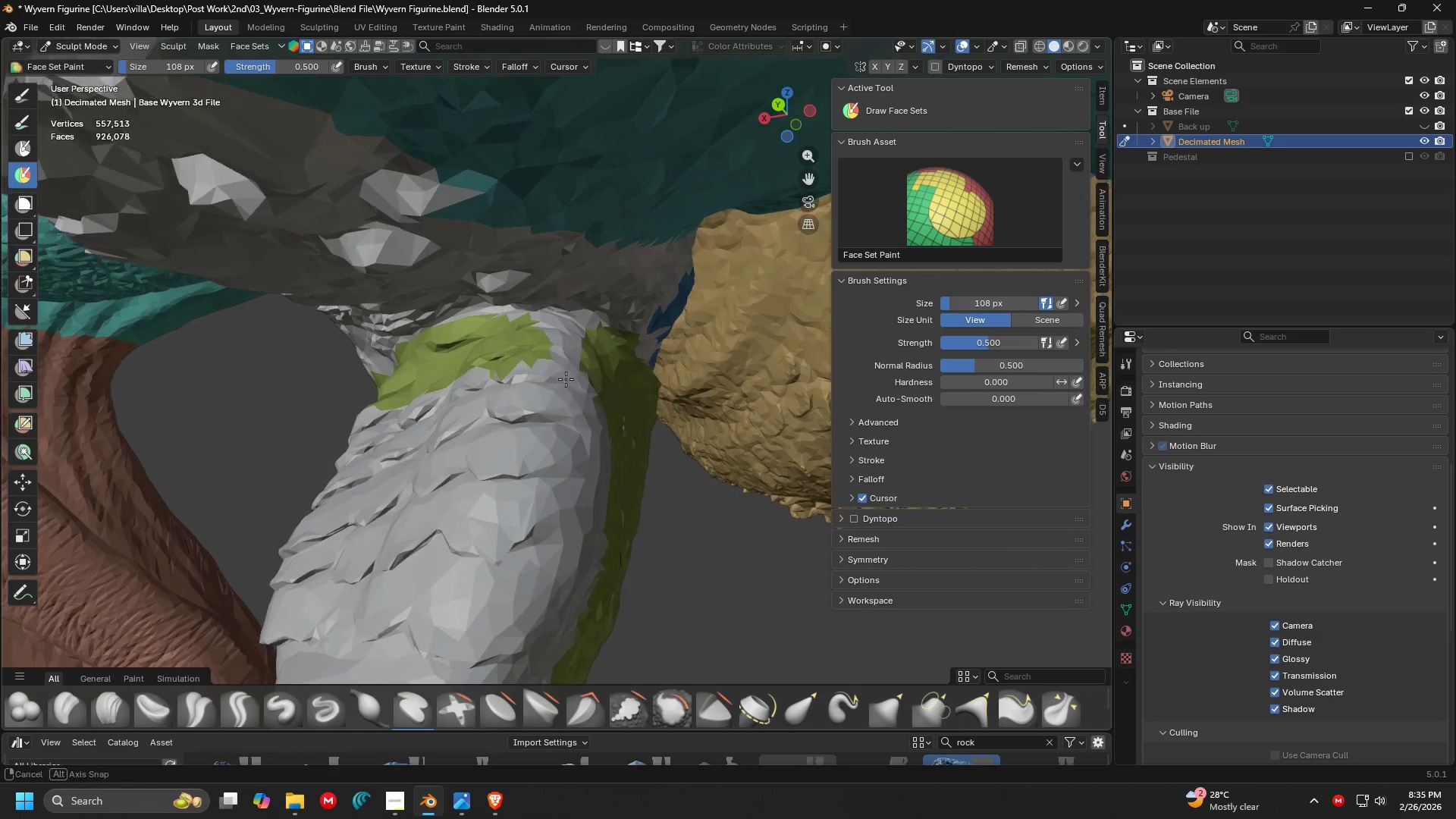 
scroll: coordinate [570, 352], scroll_direction: up, amount: 1.0
 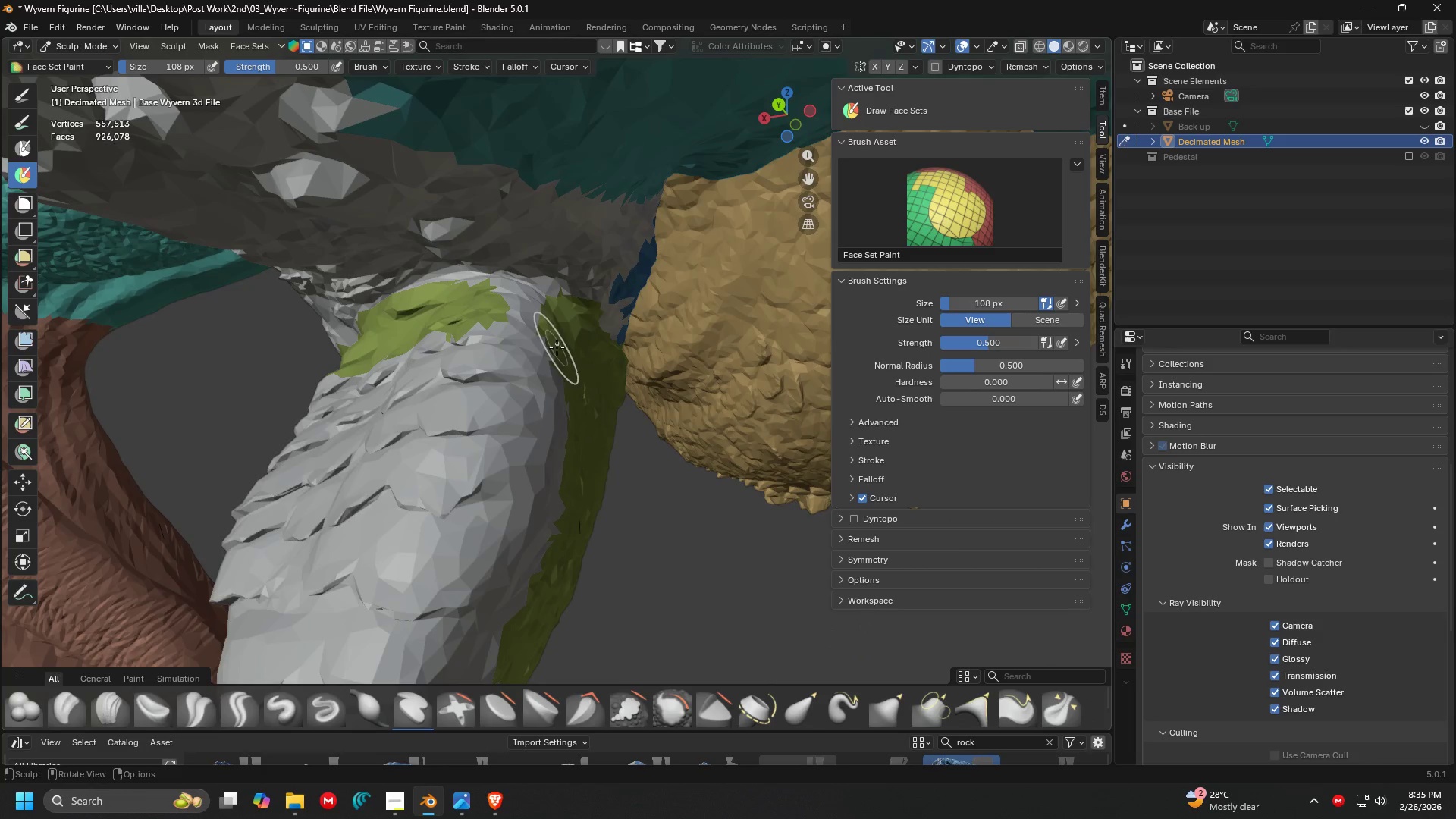 
hold_key(key=ControlLeft, duration=1.5)
left_click_drag(start_coordinate=[585, 353], to_coordinate=[504, 328])
 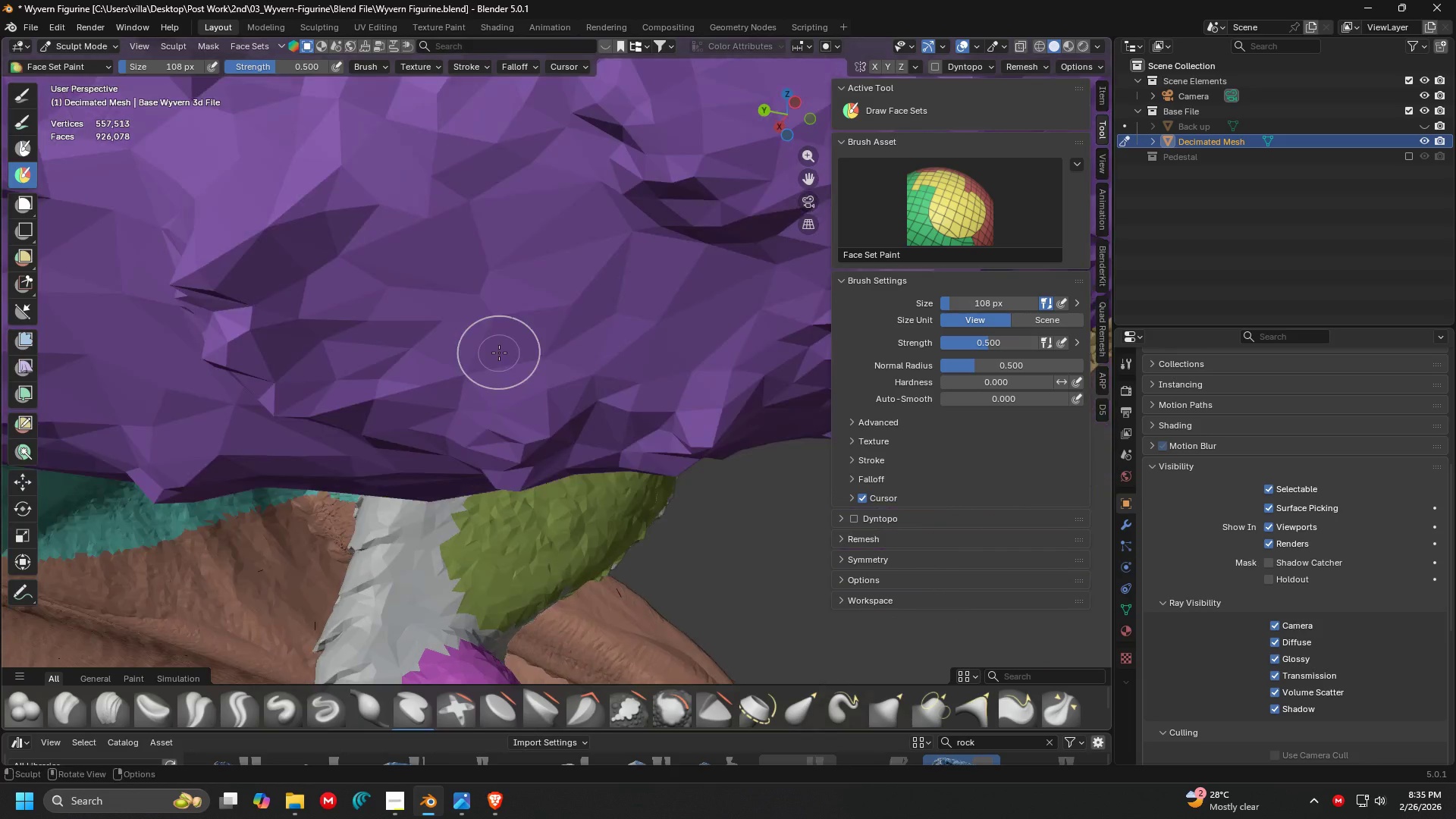 
hold_key(key=ControlLeft, duration=0.66)
 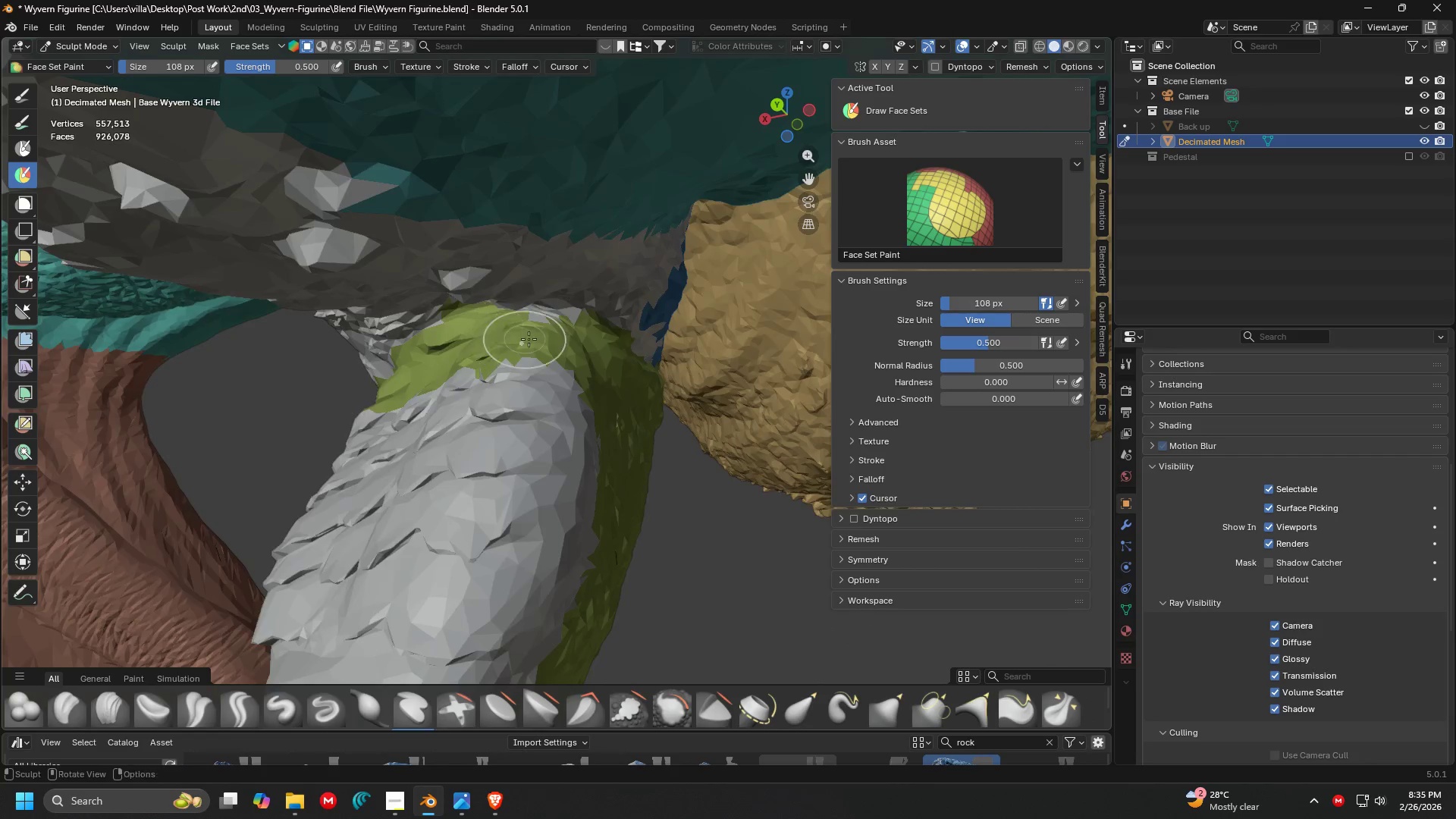 
key(Shift+ShiftLeft)
 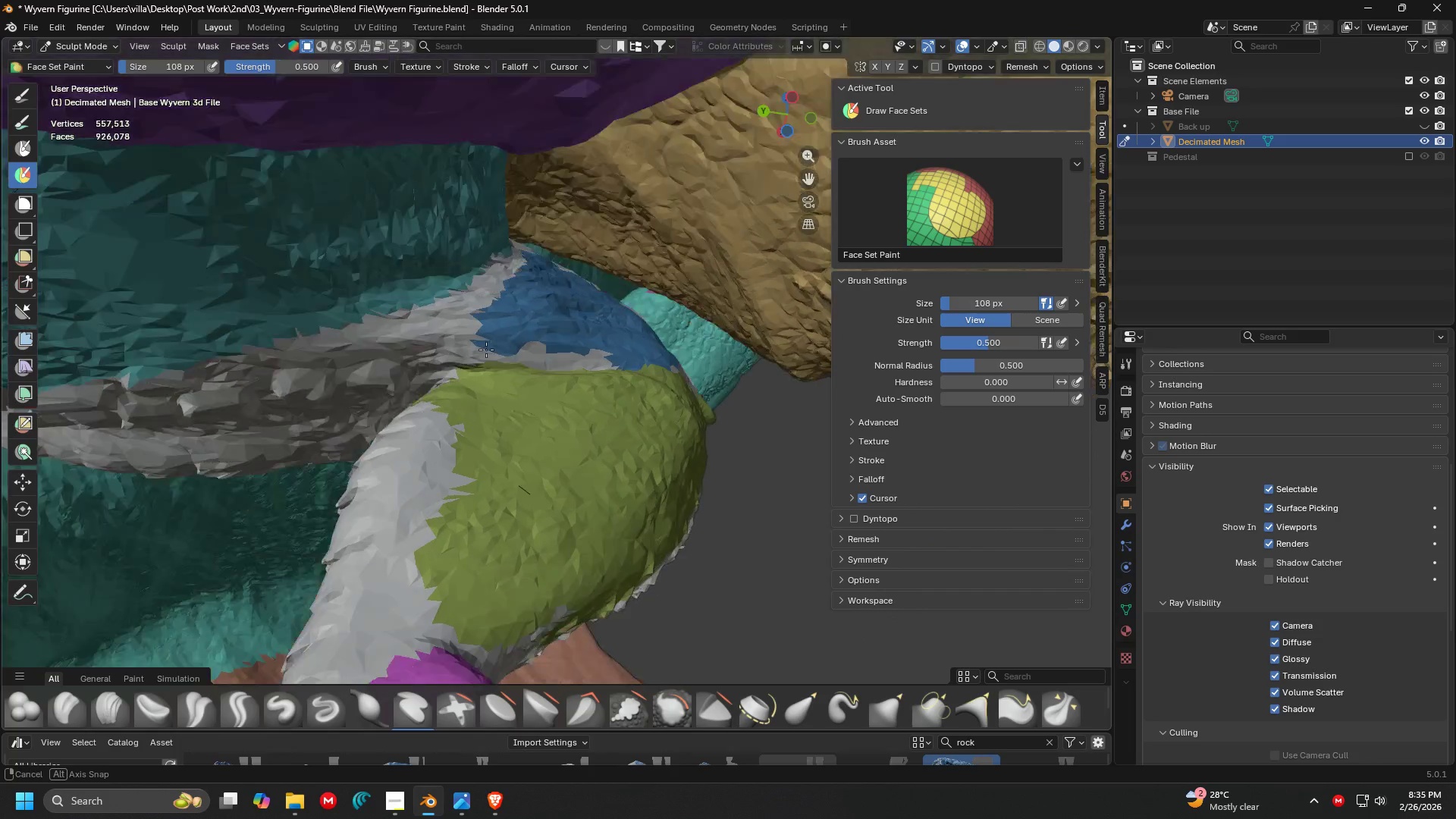 
scroll: coordinate [588, 364], scroll_direction: down, amount: 2.0
 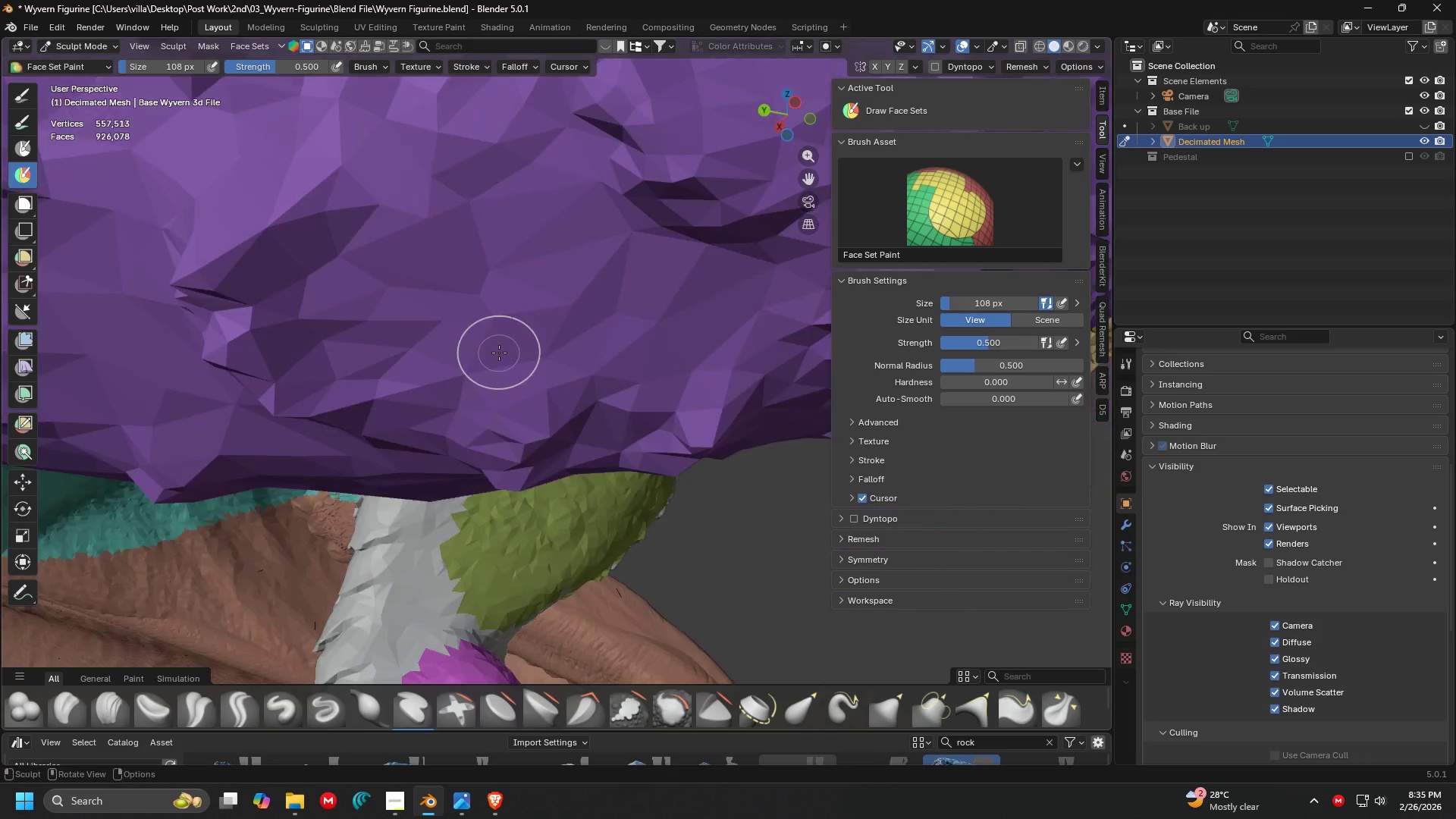 
key(Shift+ShiftLeft)
 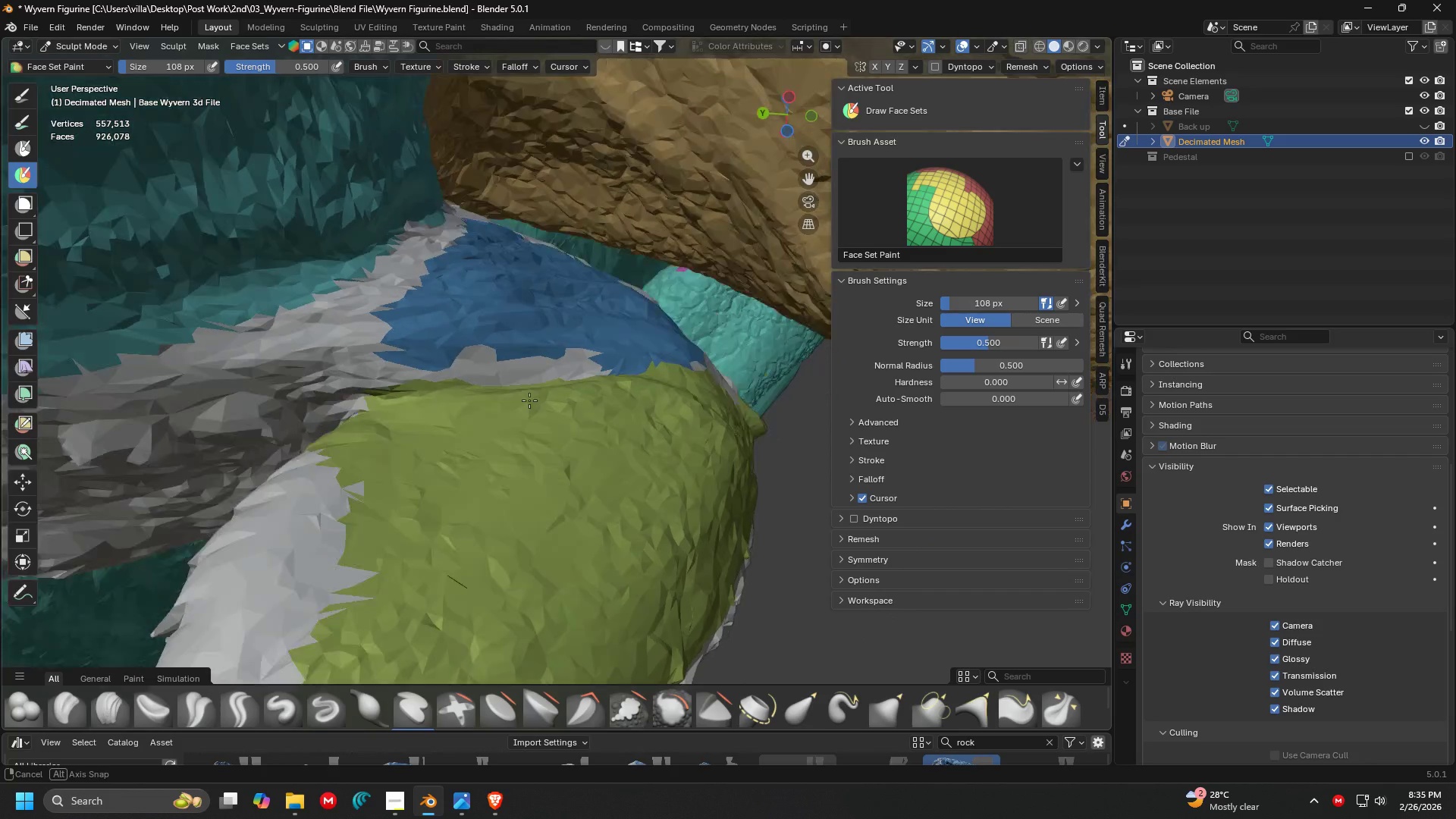 
scroll: coordinate [535, 343], scroll_direction: up, amount: 2.0
 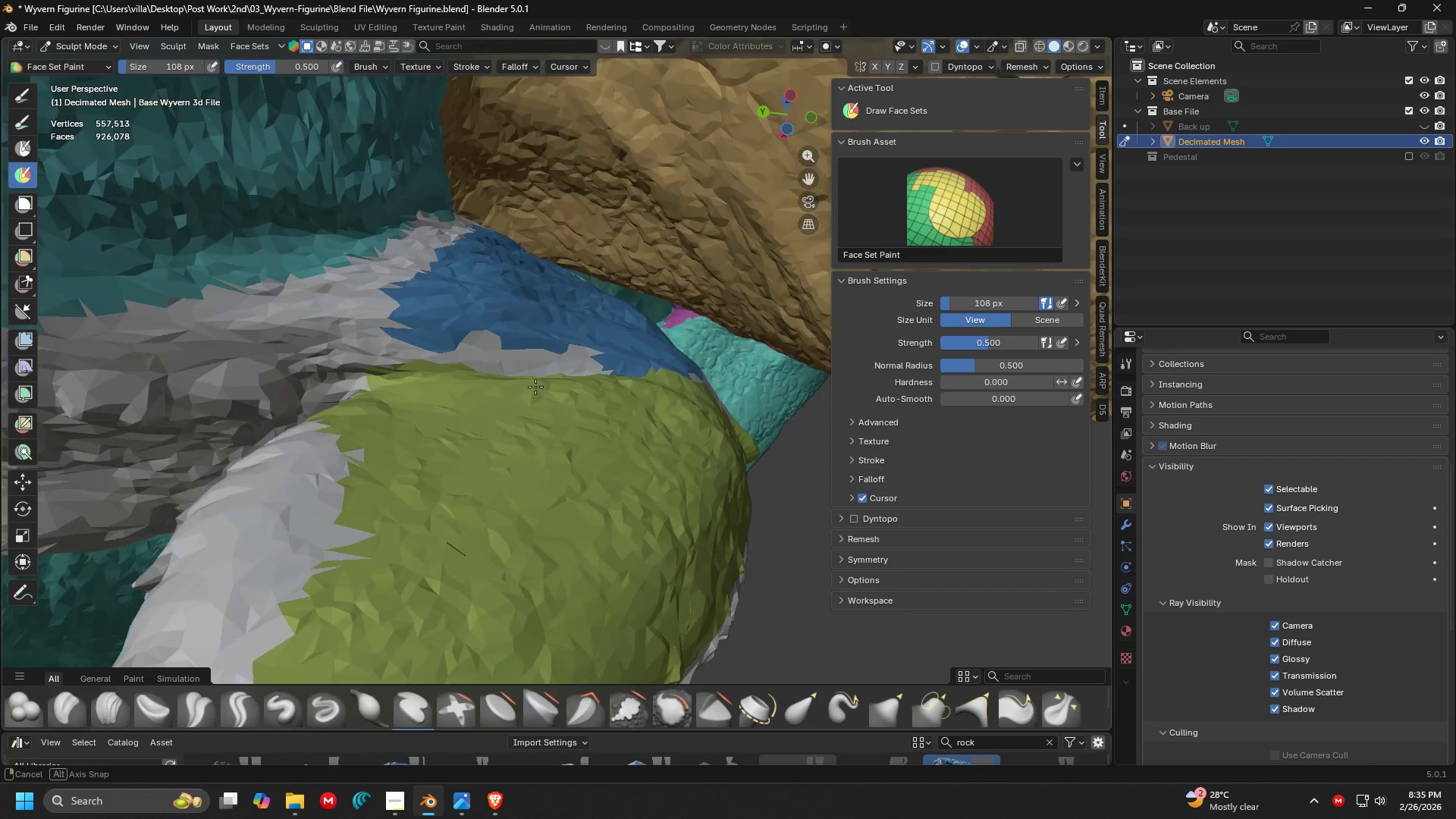 
hold_key(key=ControlLeft, duration=1.52)
left_click_drag(start_coordinate=[615, 328], to_coordinate=[643, 347])
 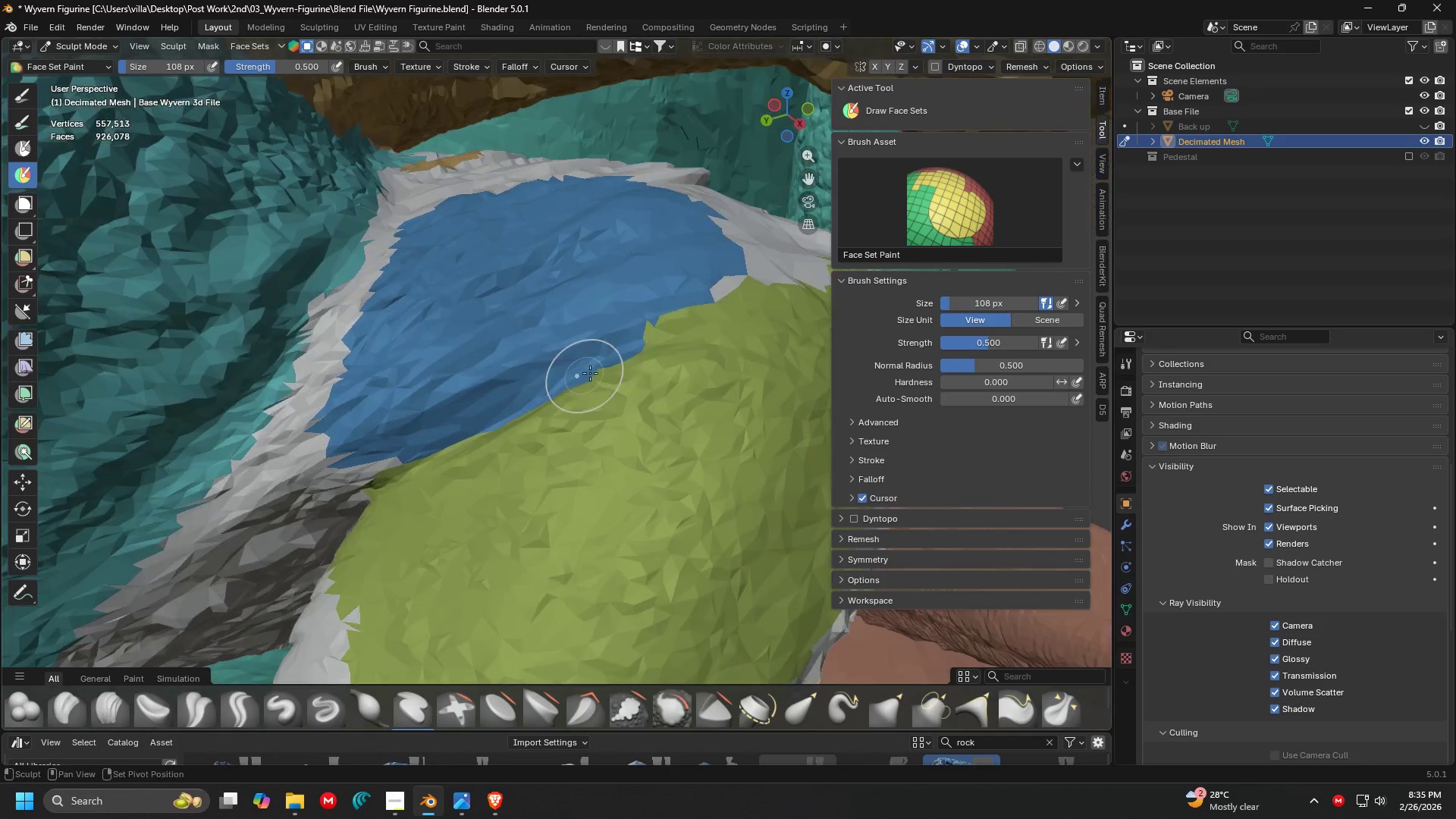 
scroll: coordinate [521, 410], scroll_direction: up, amount: 1.0
 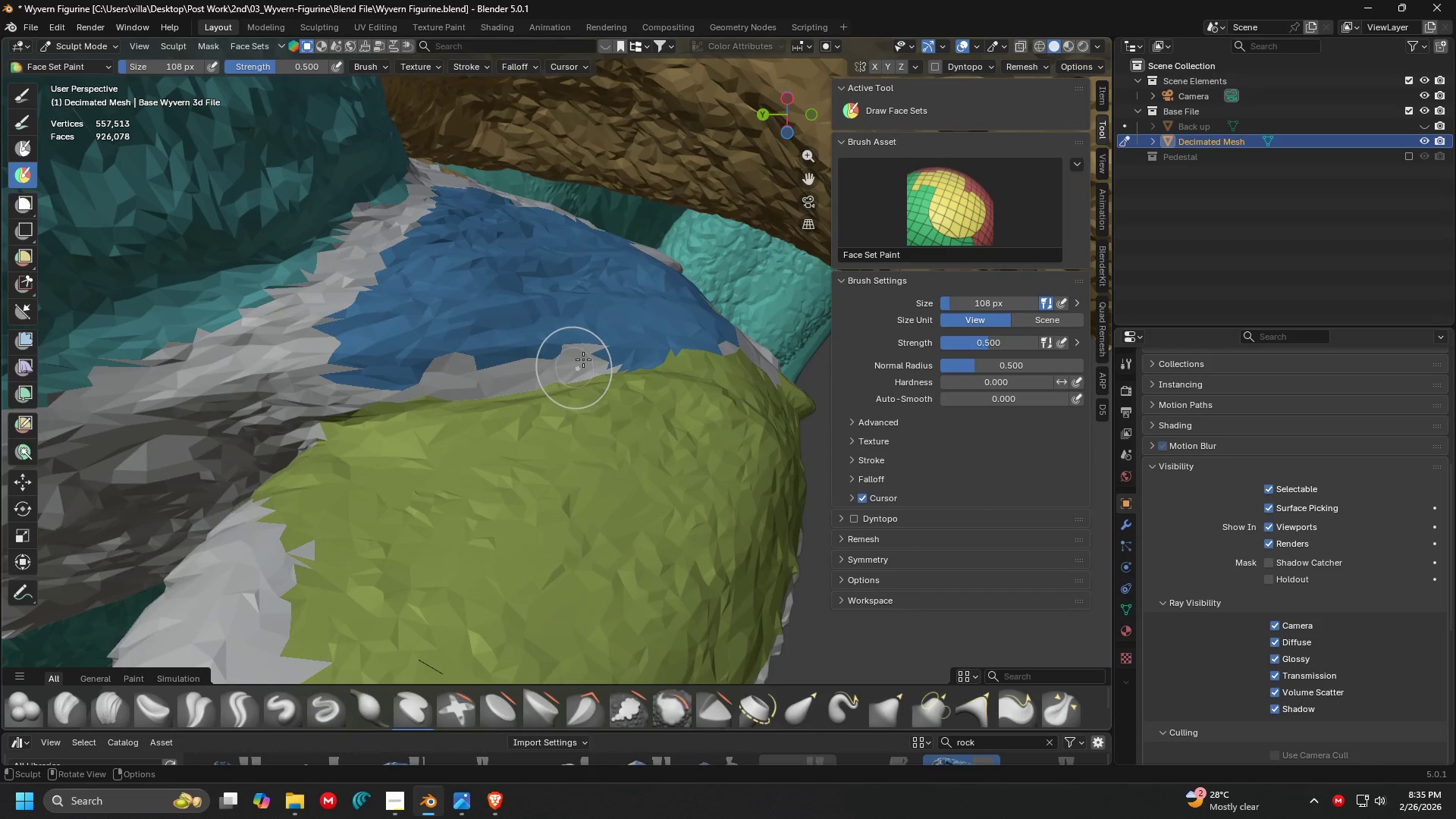 
hold_key(key=ControlLeft, duration=0.86)
 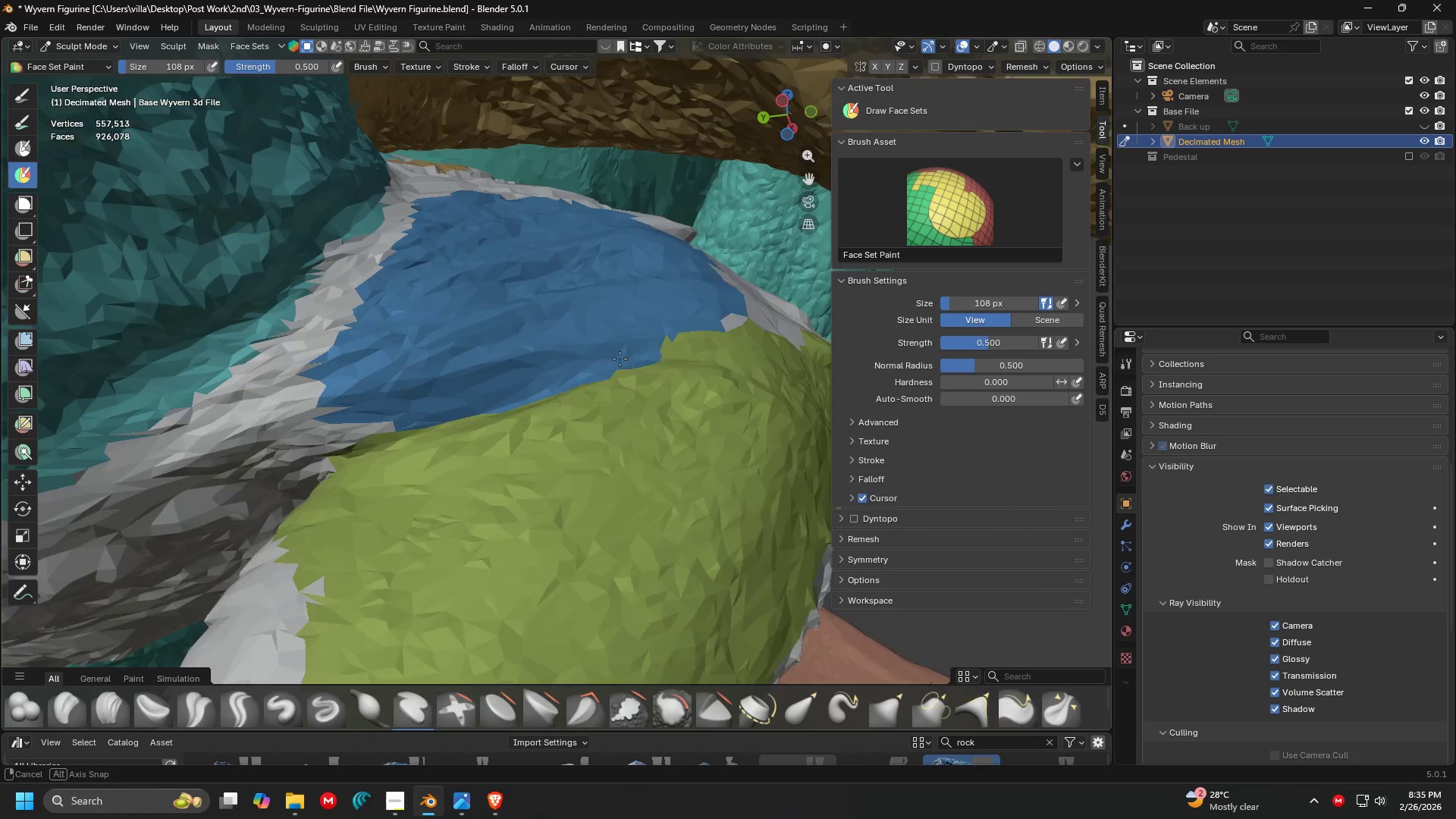 
hold_key(key=ShiftLeft, duration=0.31)
 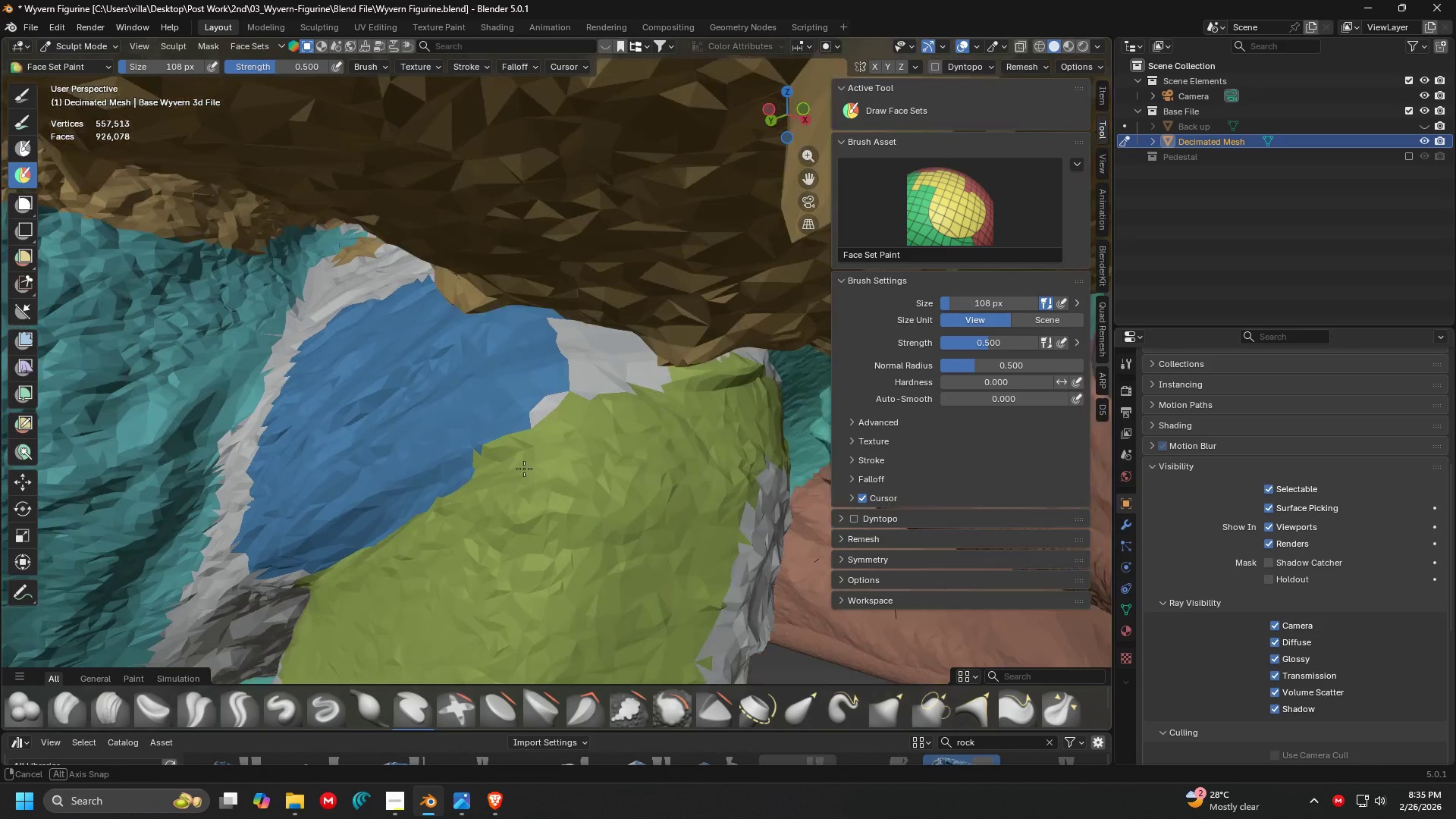 
key(Shift+ShiftLeft)
 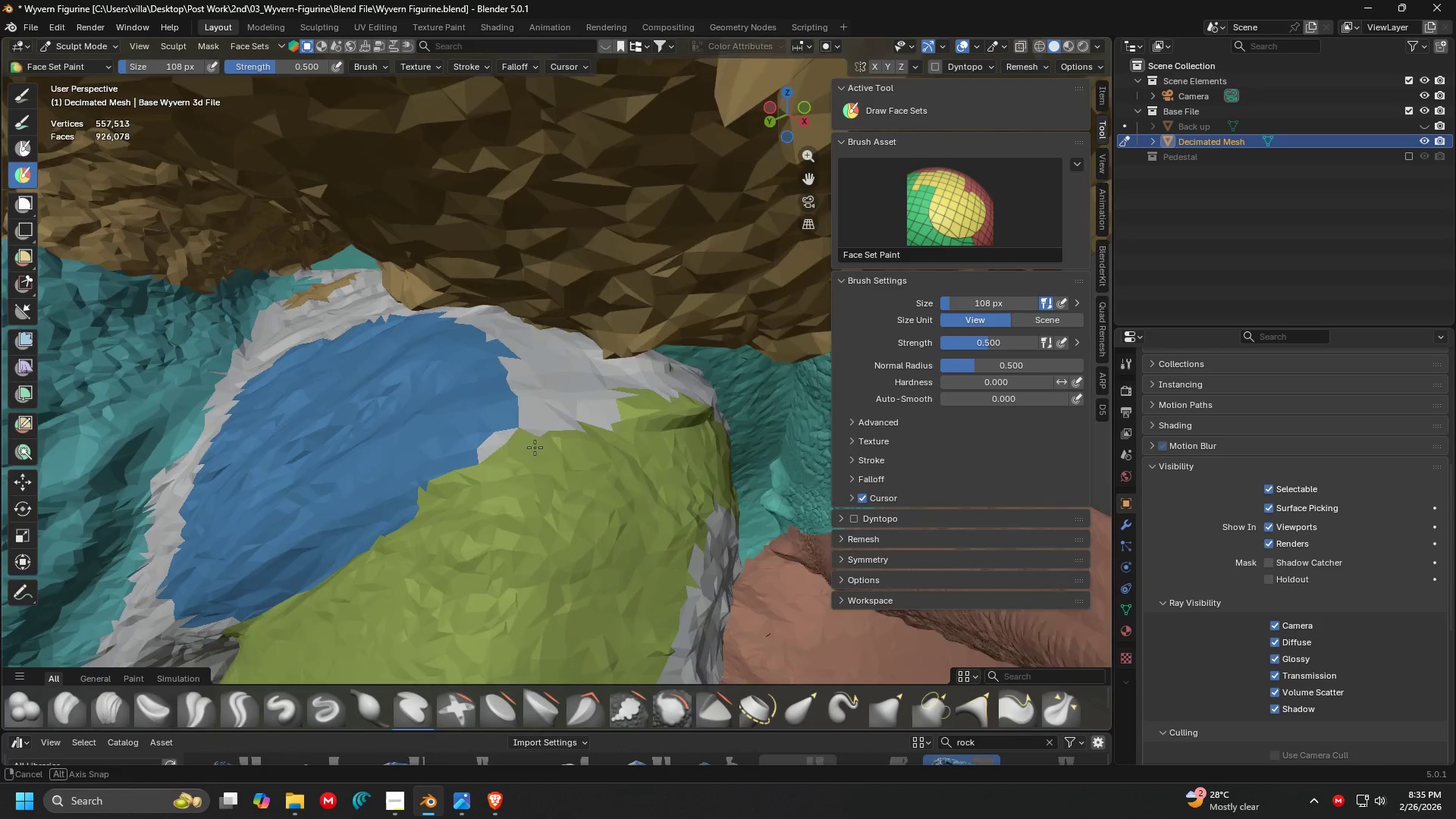 
key(Shift+ShiftLeft)
 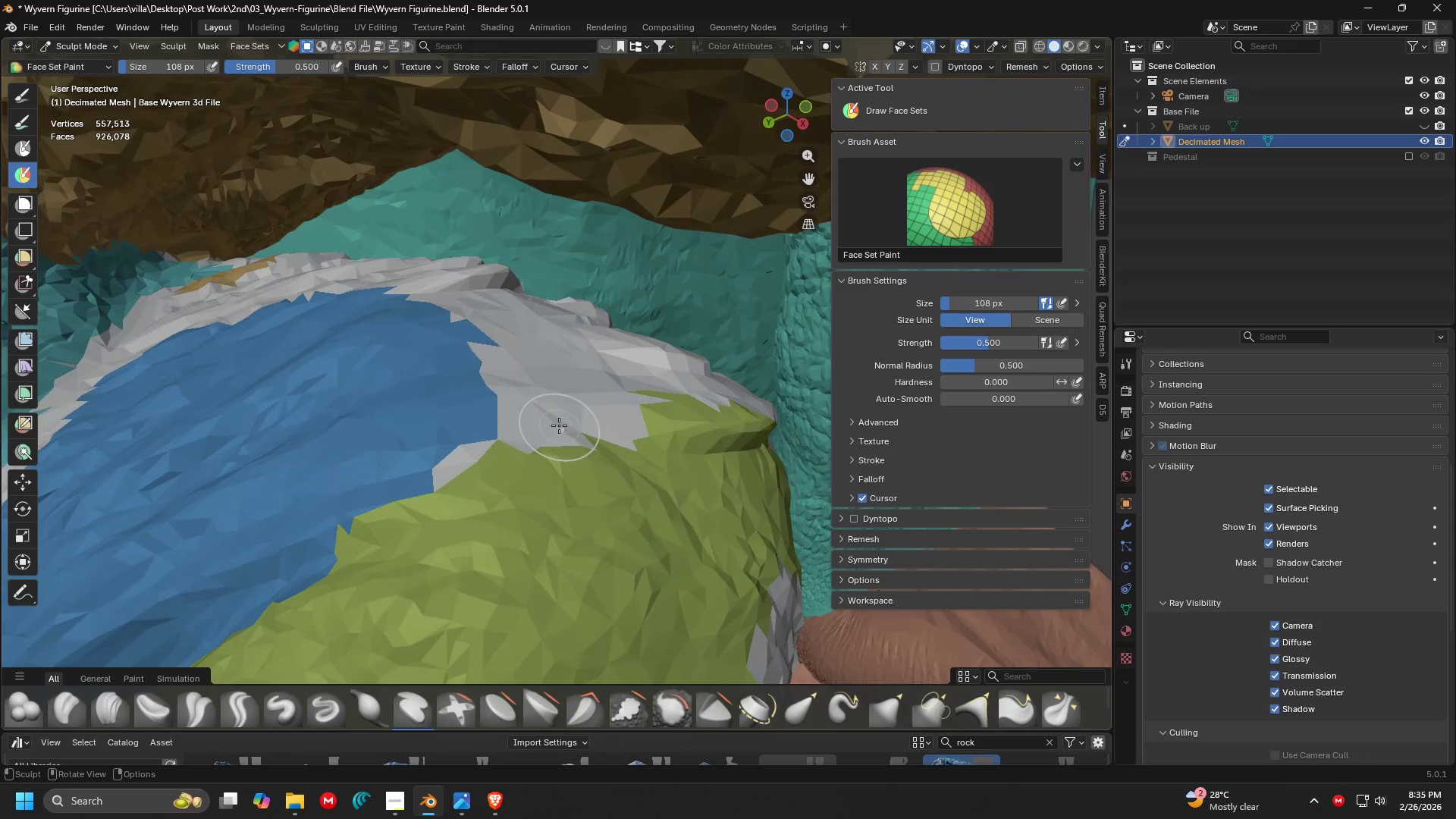 
scroll: coordinate [543, 438], scroll_direction: up, amount: 2.0
 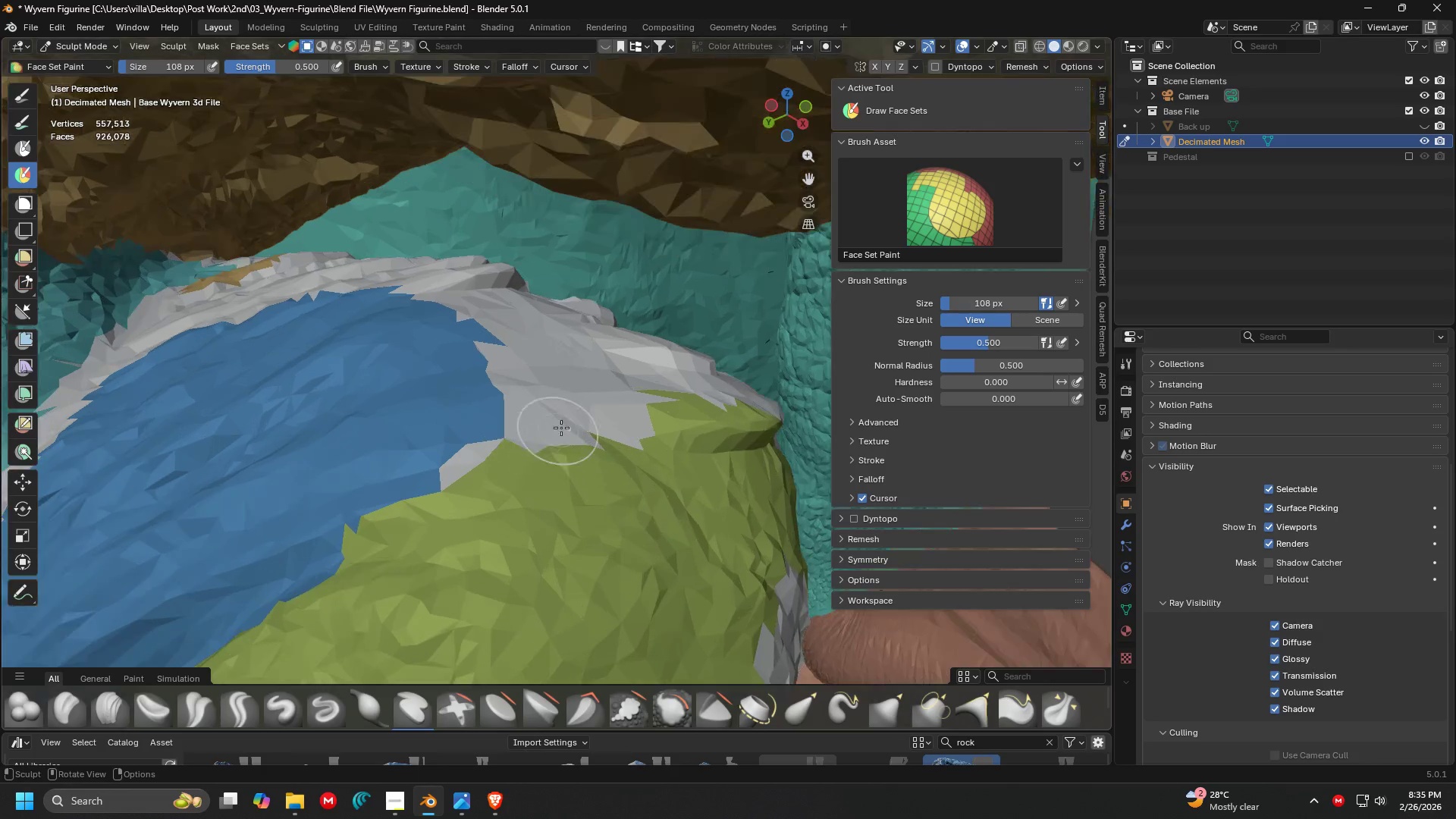 
hold_key(key=ControlLeft, duration=1.52)
left_click_drag(start_coordinate=[411, 475], to_coordinate=[708, 380])
 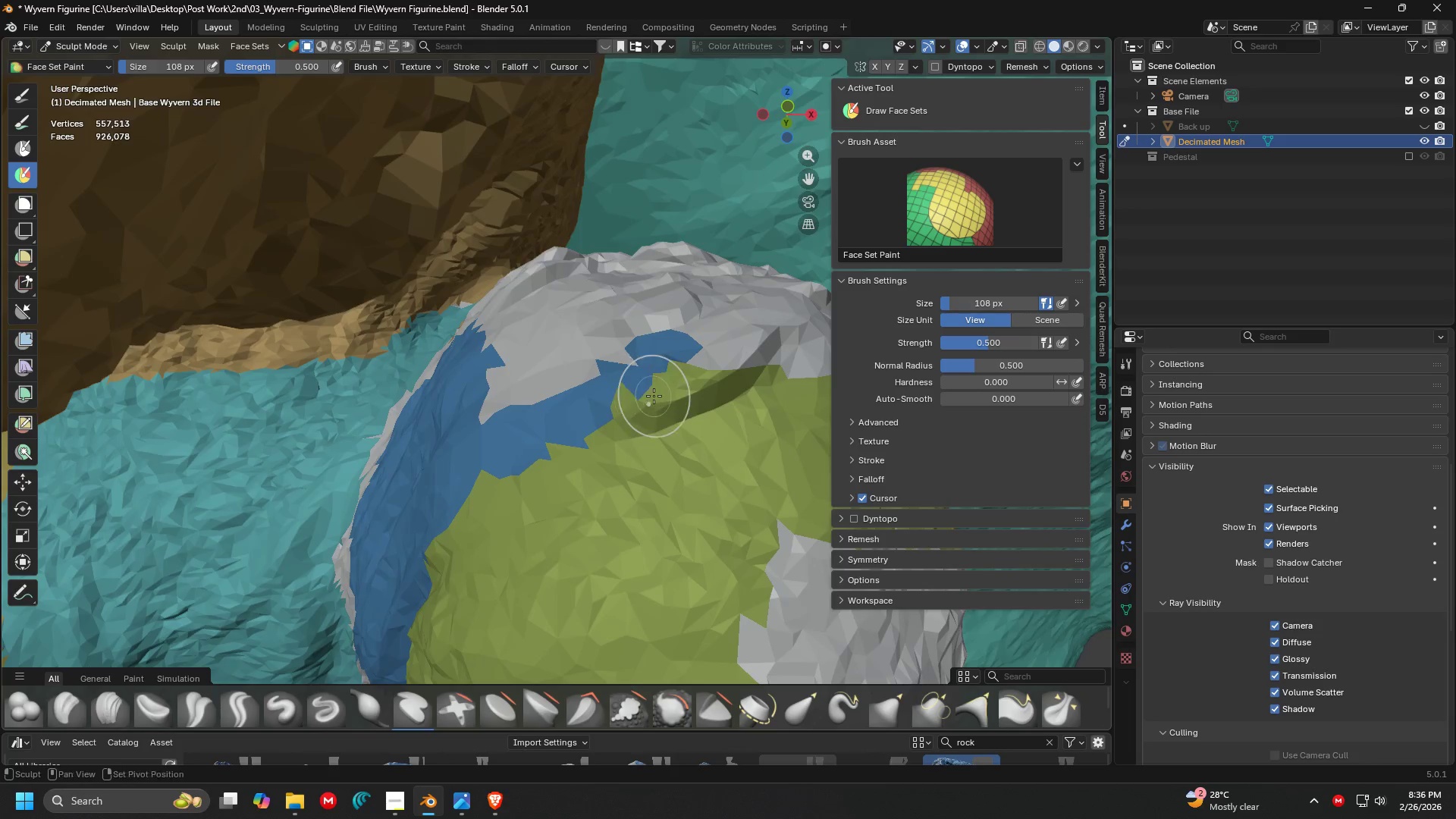 
hold_key(key=ControlLeft, duration=1.26)
 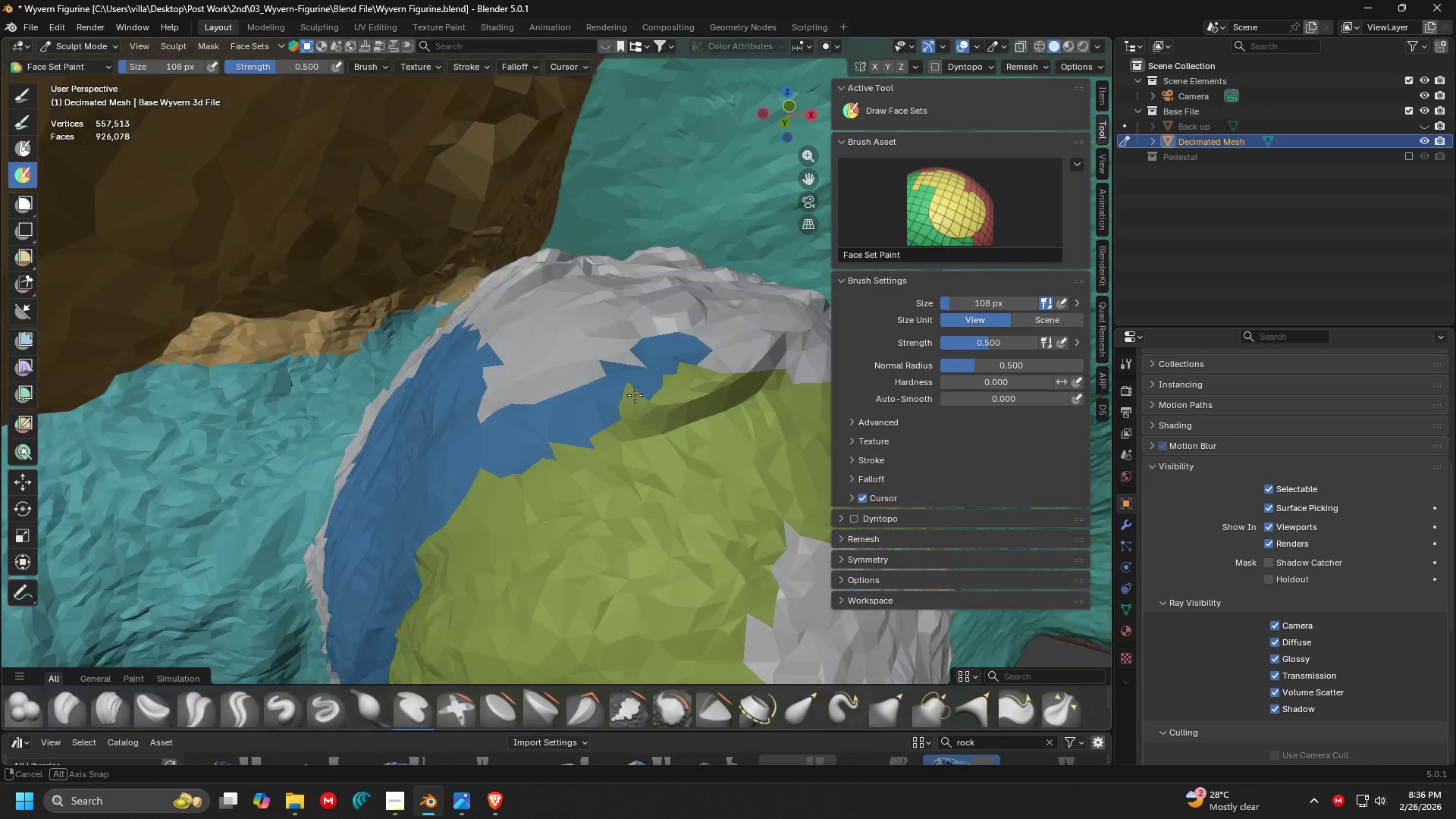 
key(Shift+ShiftLeft)
 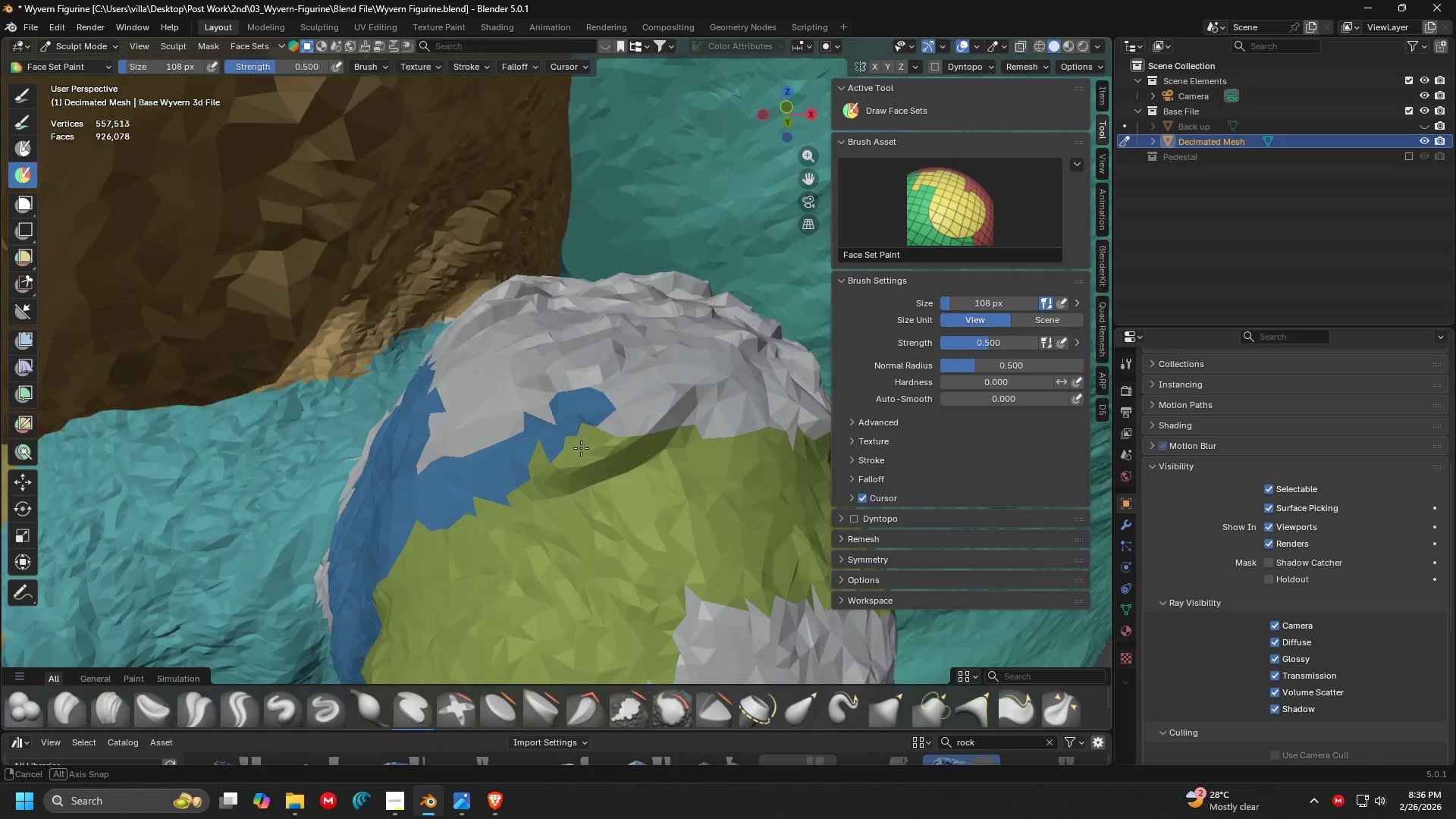 
key(Shift+ShiftLeft)
 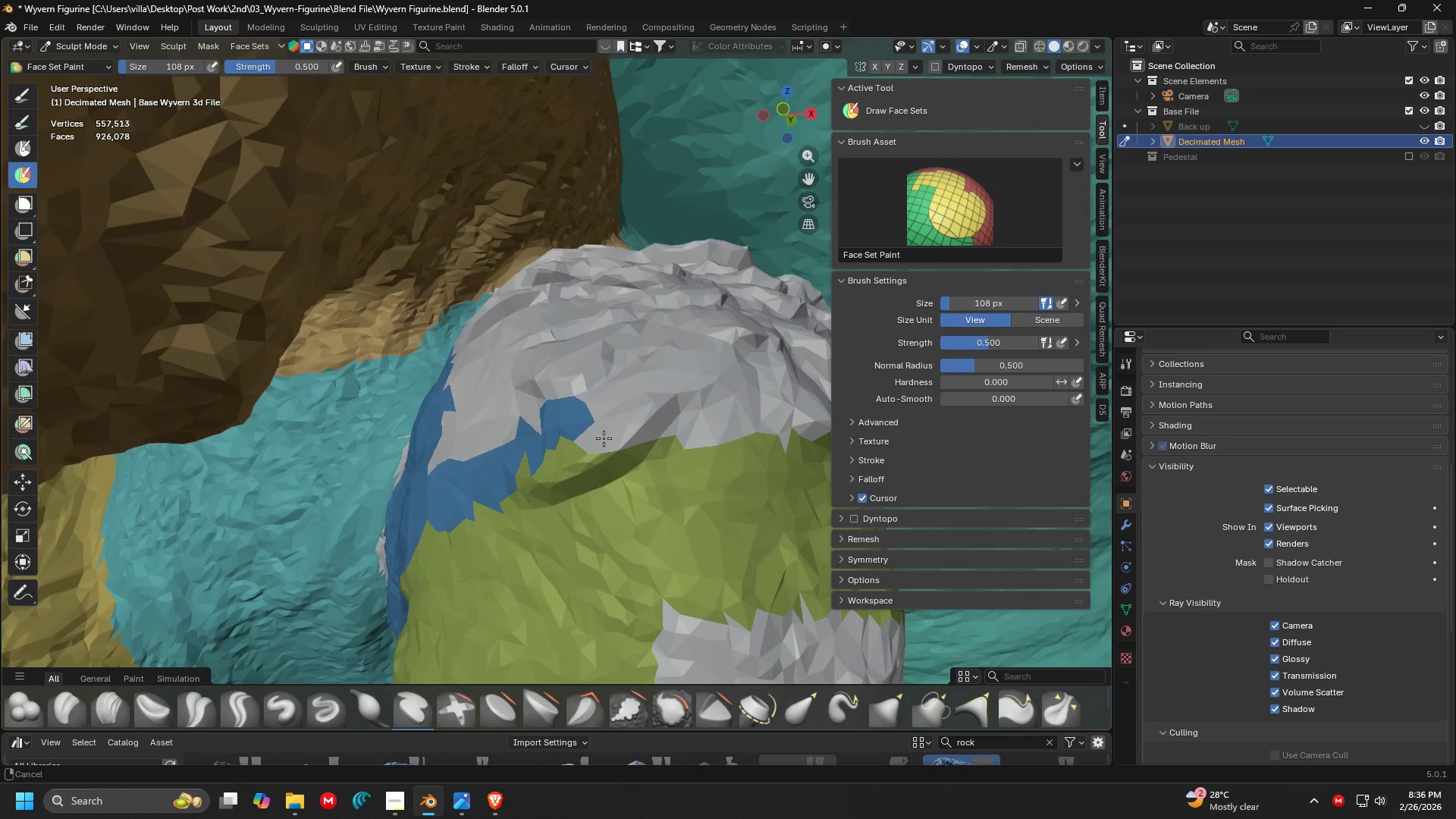 
hold_key(key=ControlLeft, duration=1.53)
 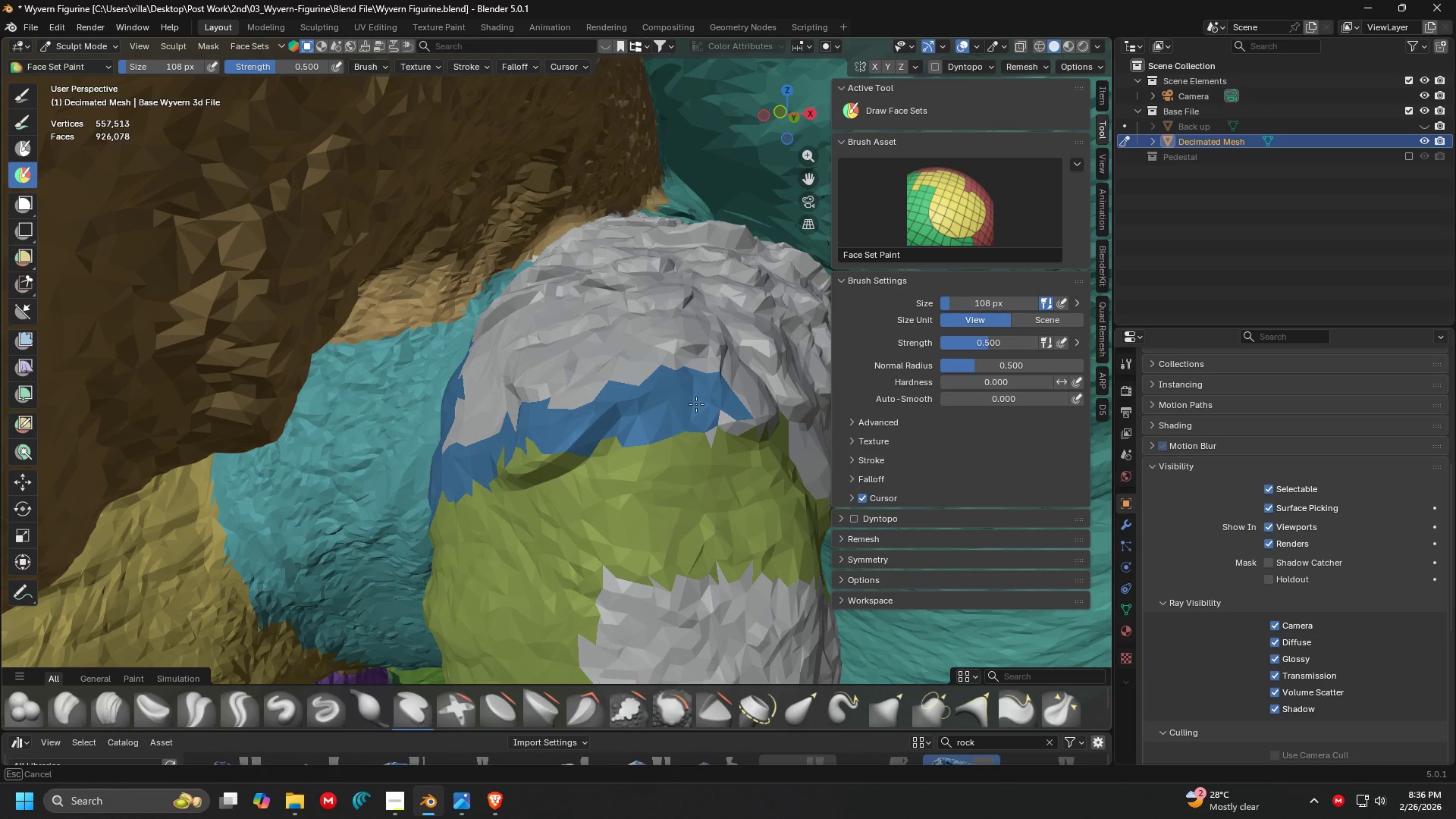 
scroll: coordinate [570, 435], scroll_direction: down, amount: 1.0
 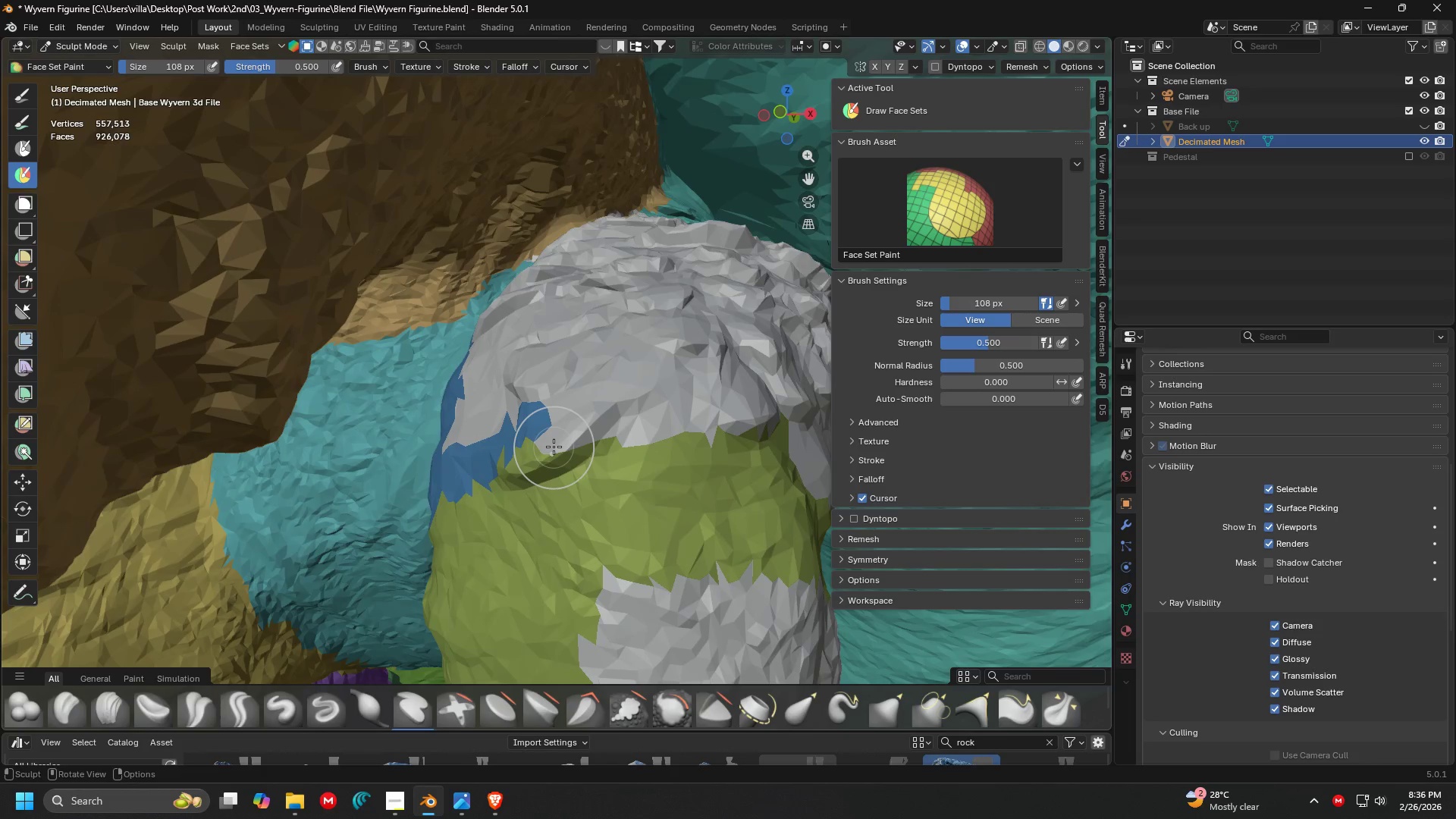 
left_click_drag(start_coordinate=[536, 424], to_coordinate=[707, 411])
 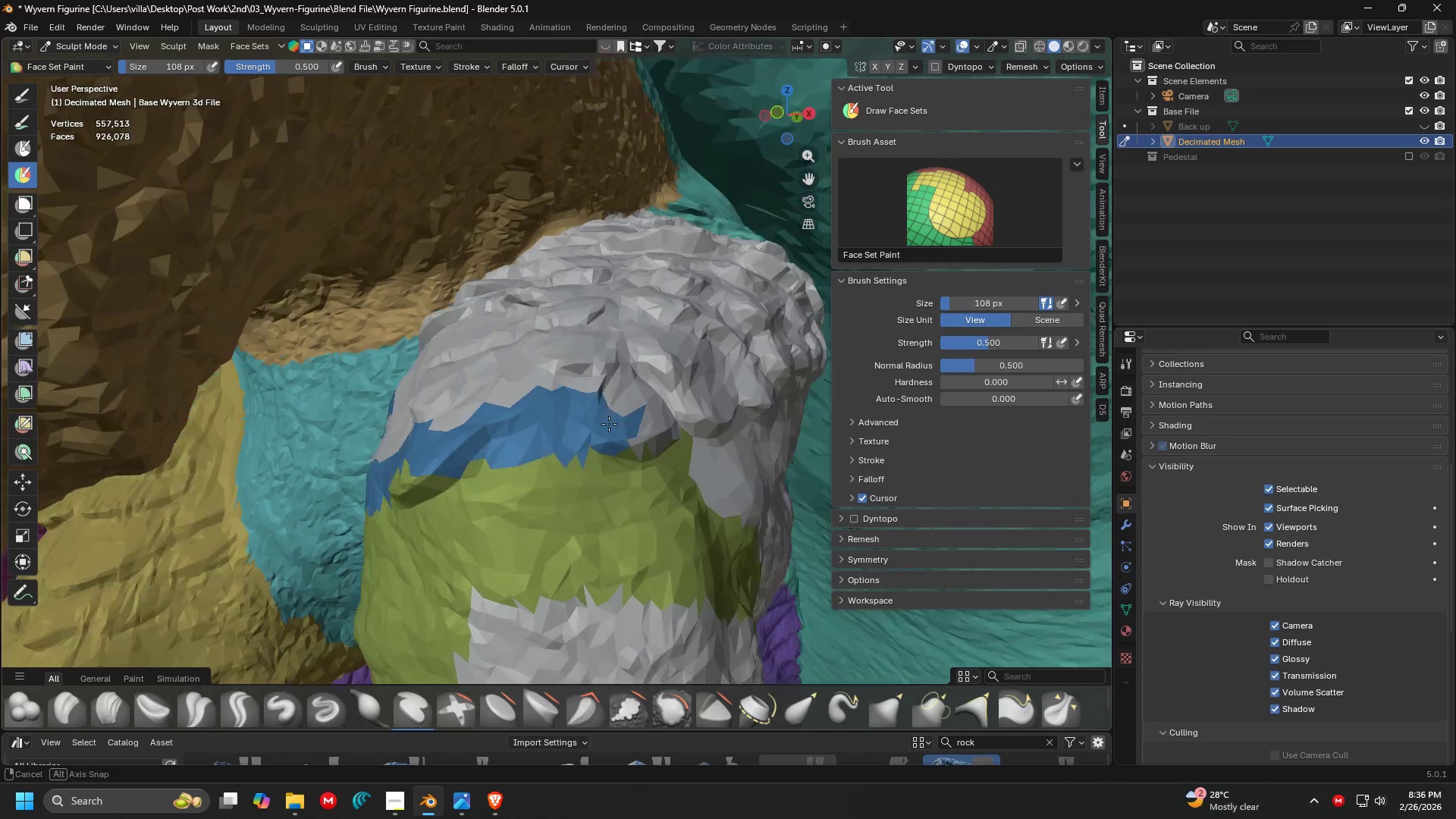 
hold_key(key=ControlLeft, duration=1.41)
 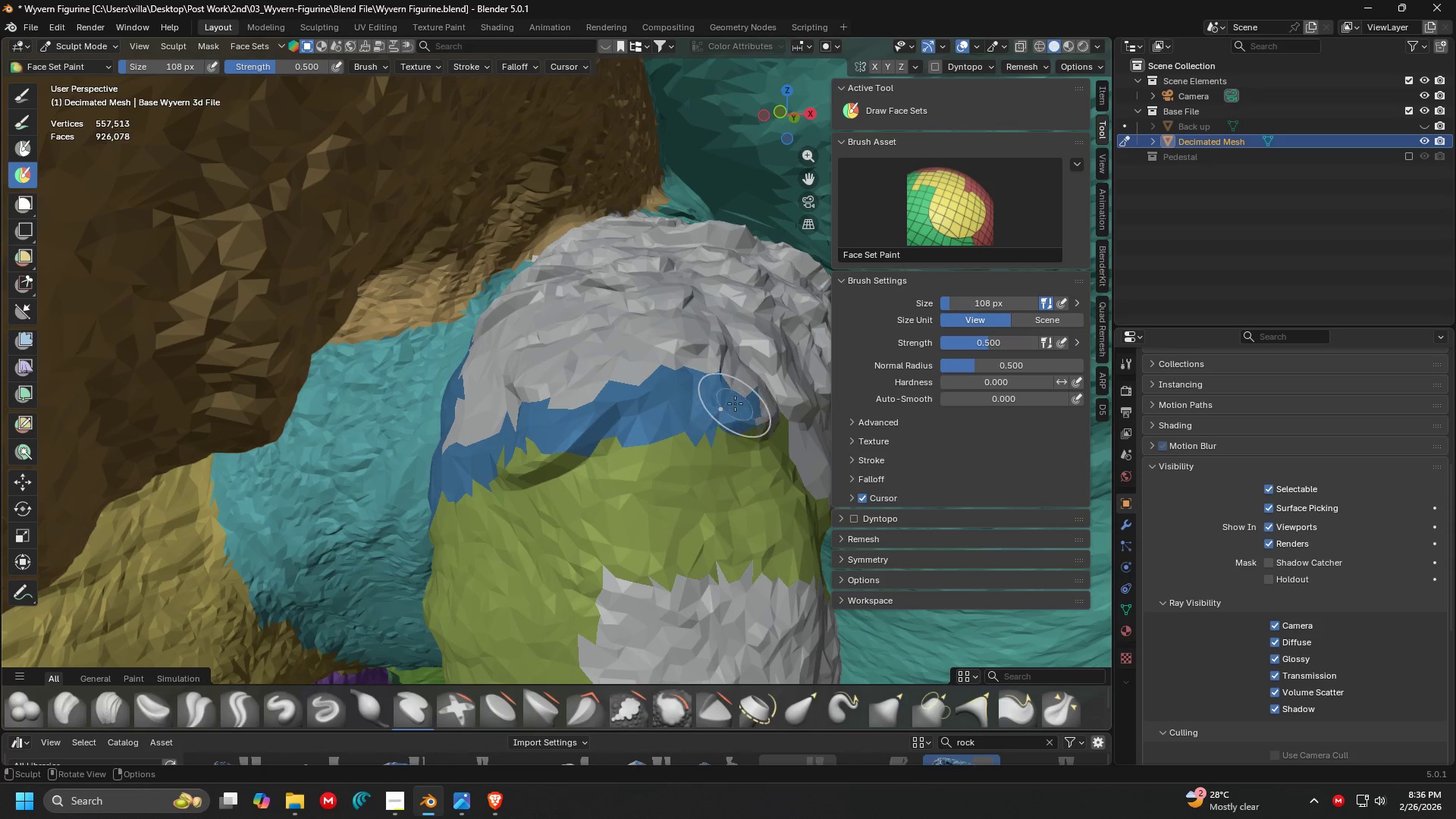 
key(Shift+ShiftLeft)
 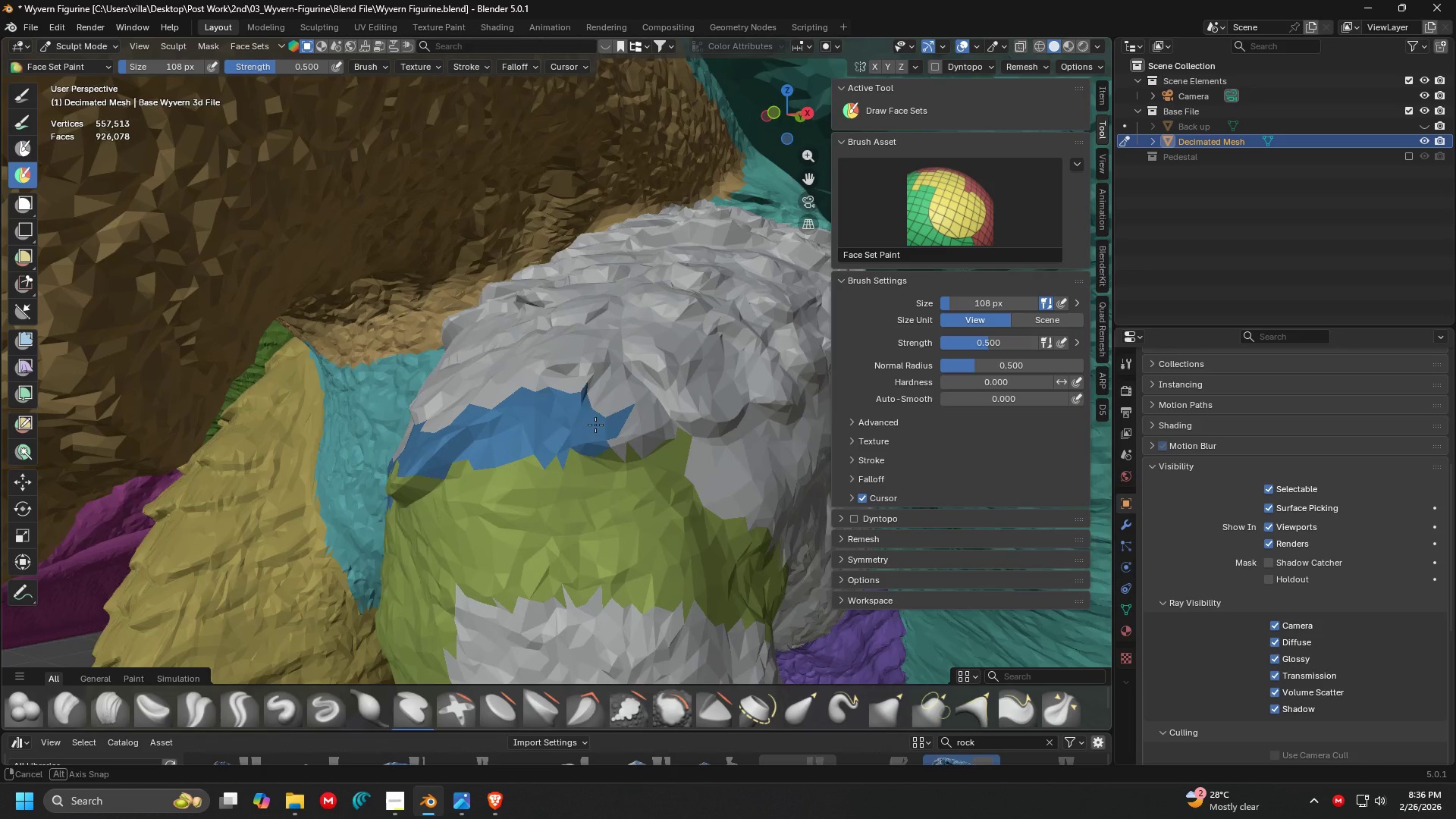 
key(Shift+ShiftLeft)
 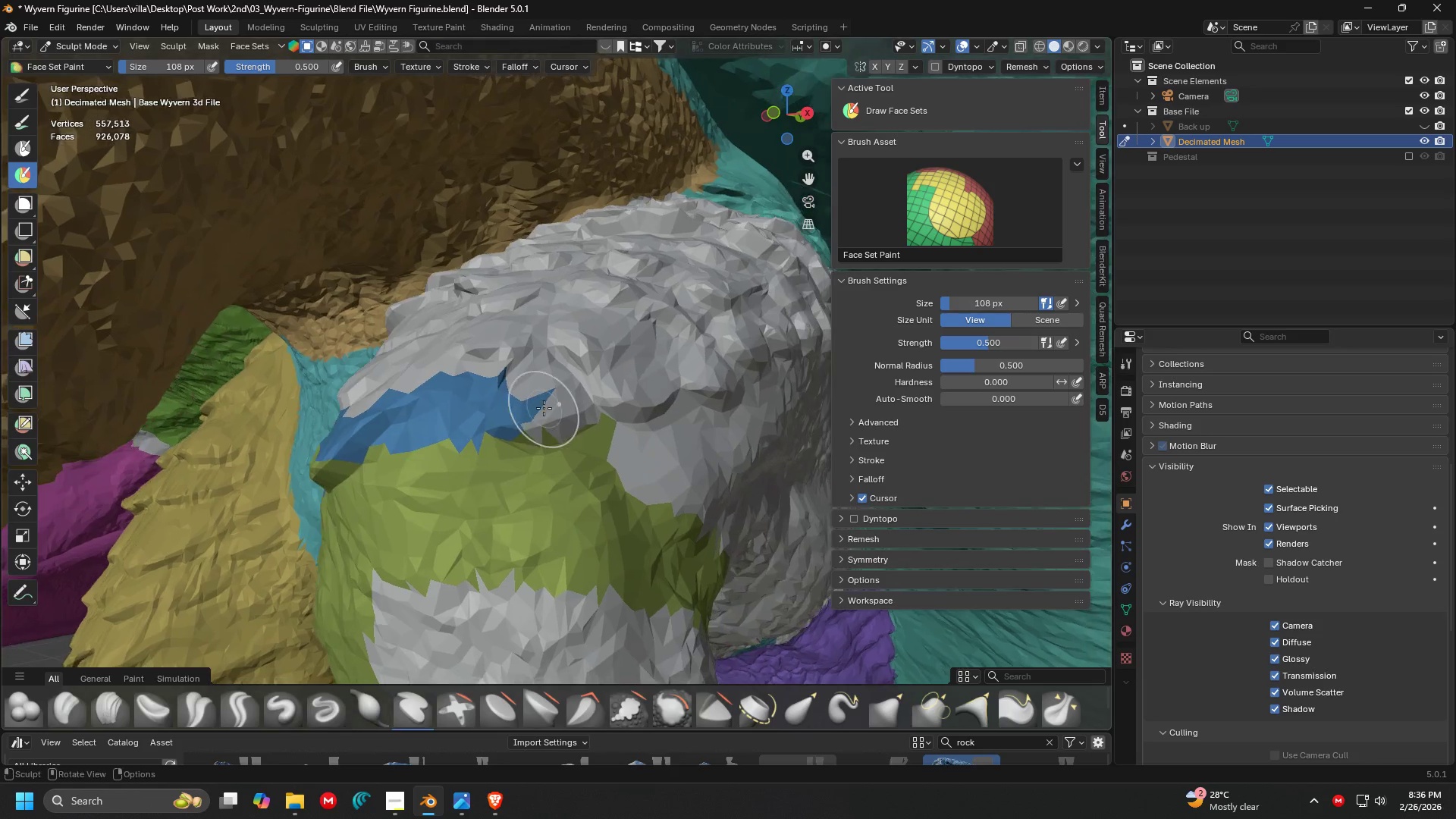 
hold_key(key=ControlLeft, duration=1.5)
left_click_drag(start_coordinate=[514, 401], to_coordinate=[682, 481])
 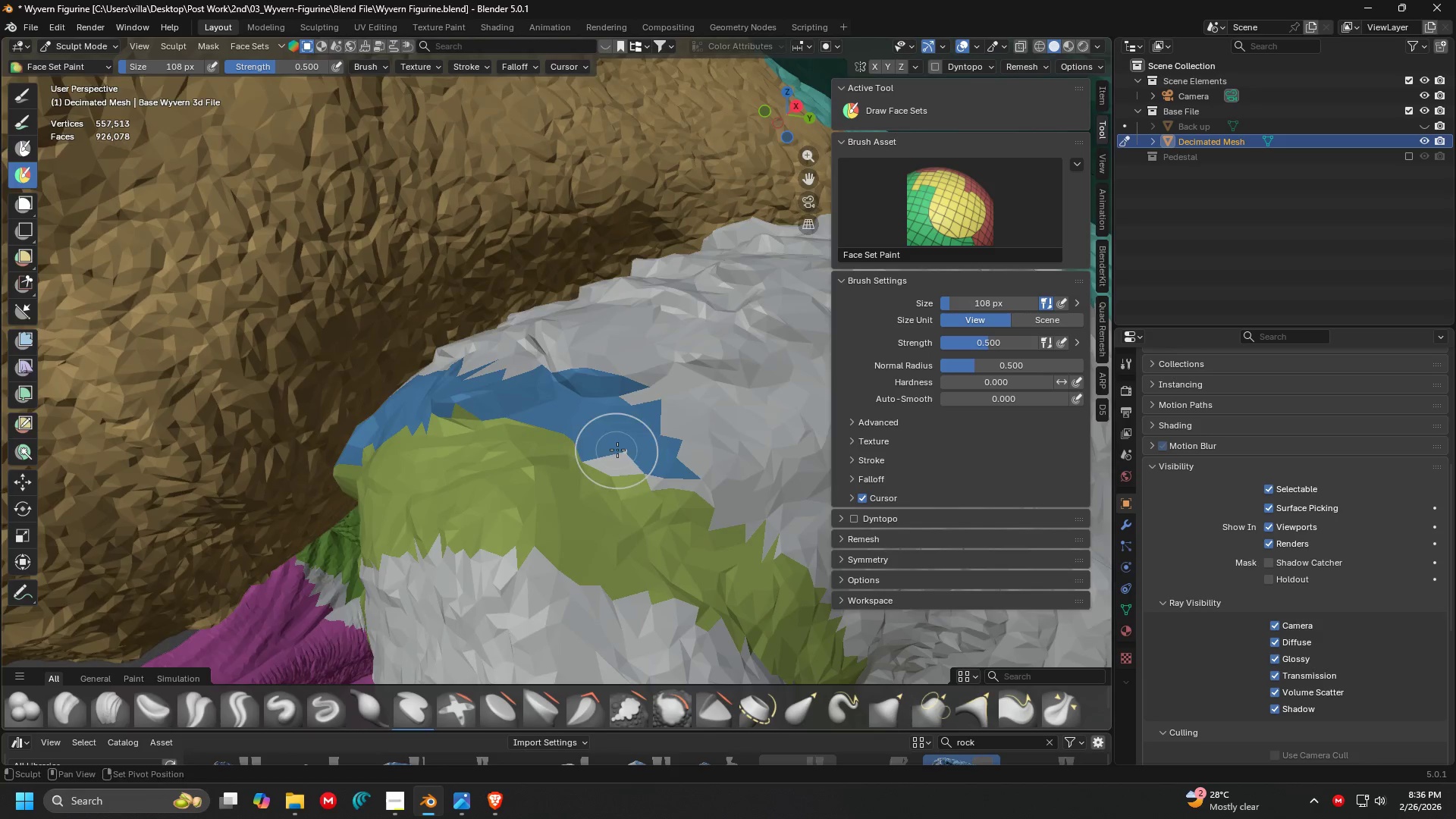 
hold_key(key=ControlLeft, duration=0.34)
 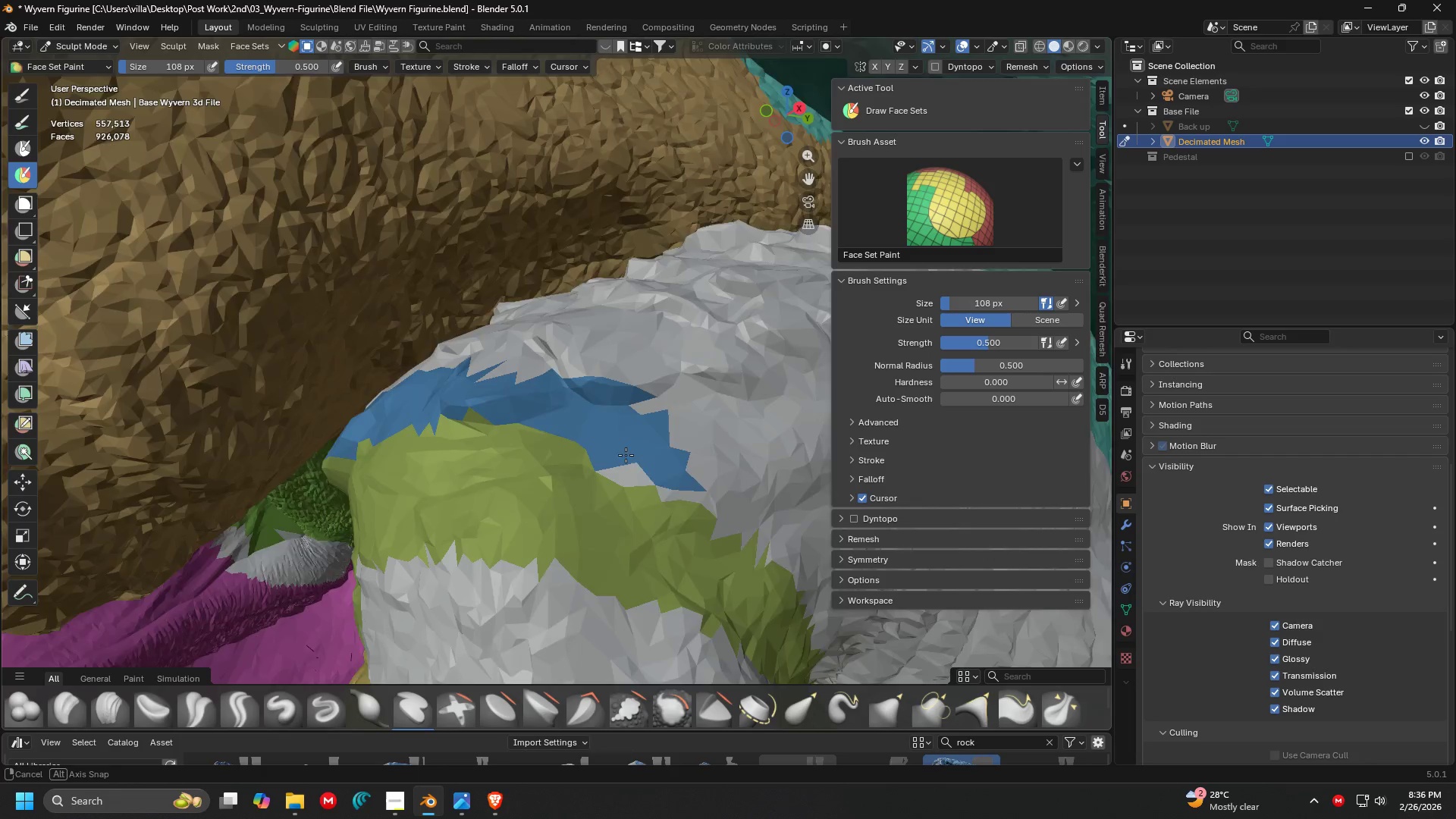 
key(Shift+ShiftLeft)
 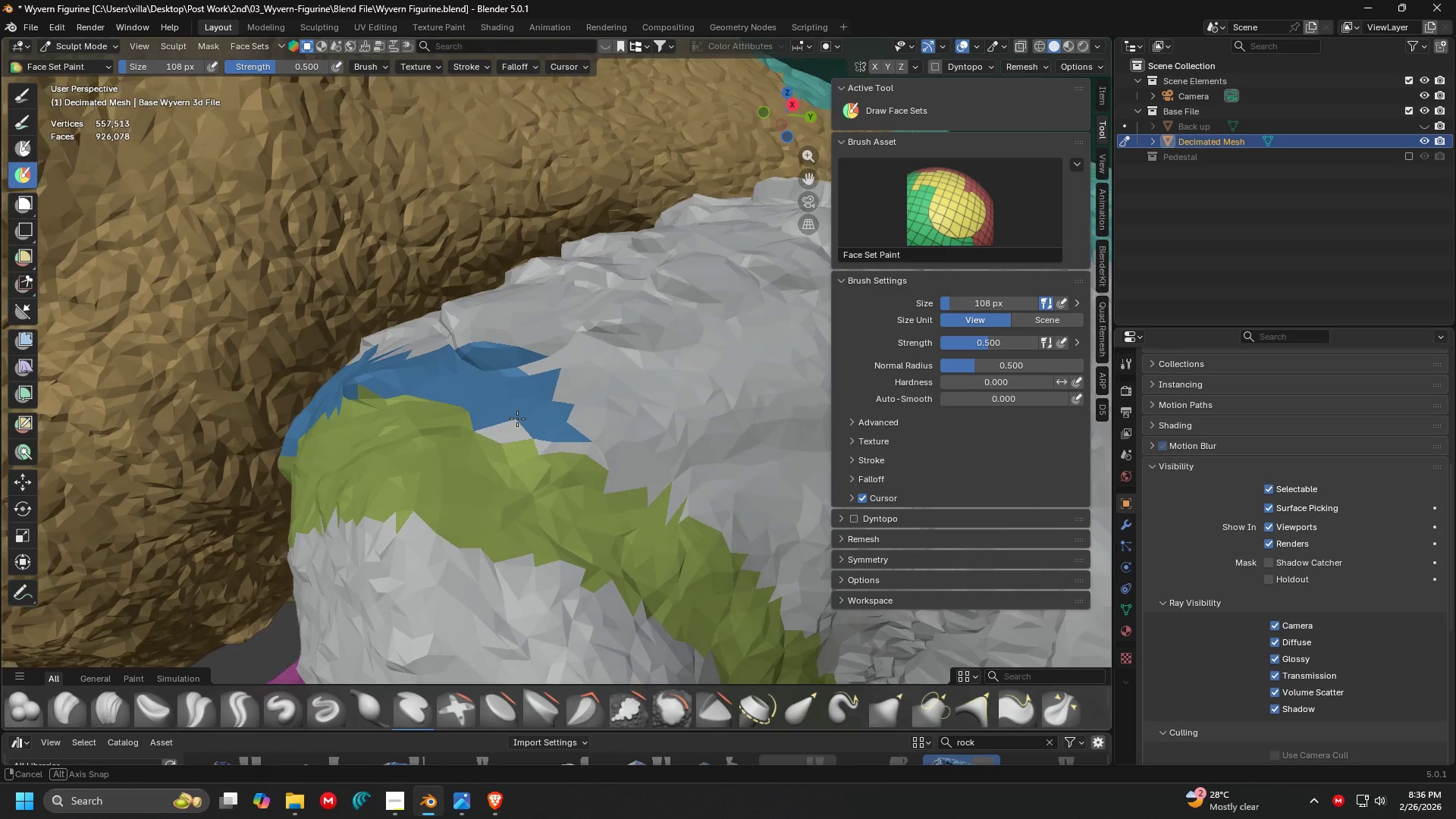 
key(Shift+ShiftLeft)
 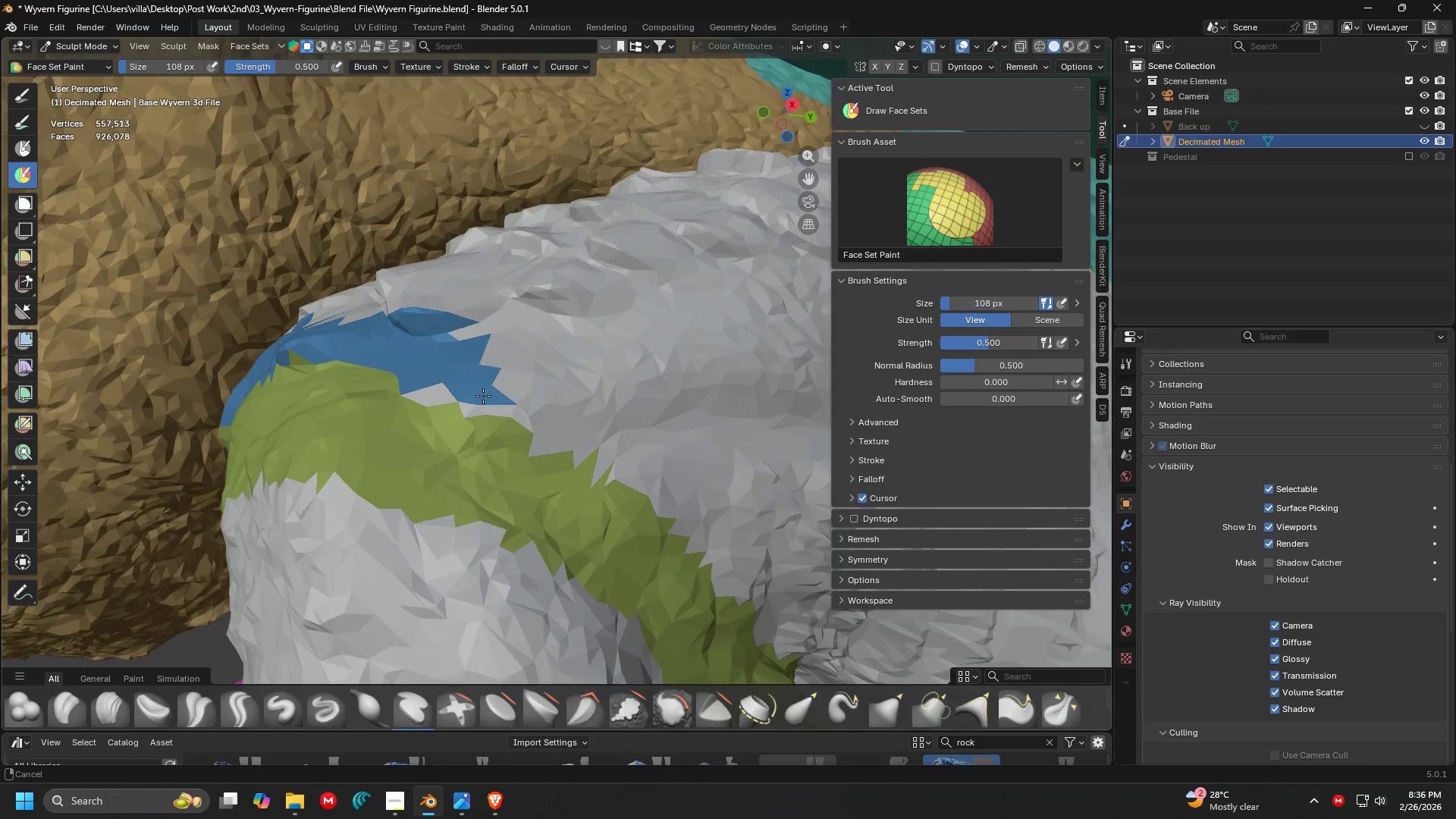 
hold_key(key=ControlLeft, duration=1.14)
left_click_drag(start_coordinate=[420, 383], to_coordinate=[647, 456])
 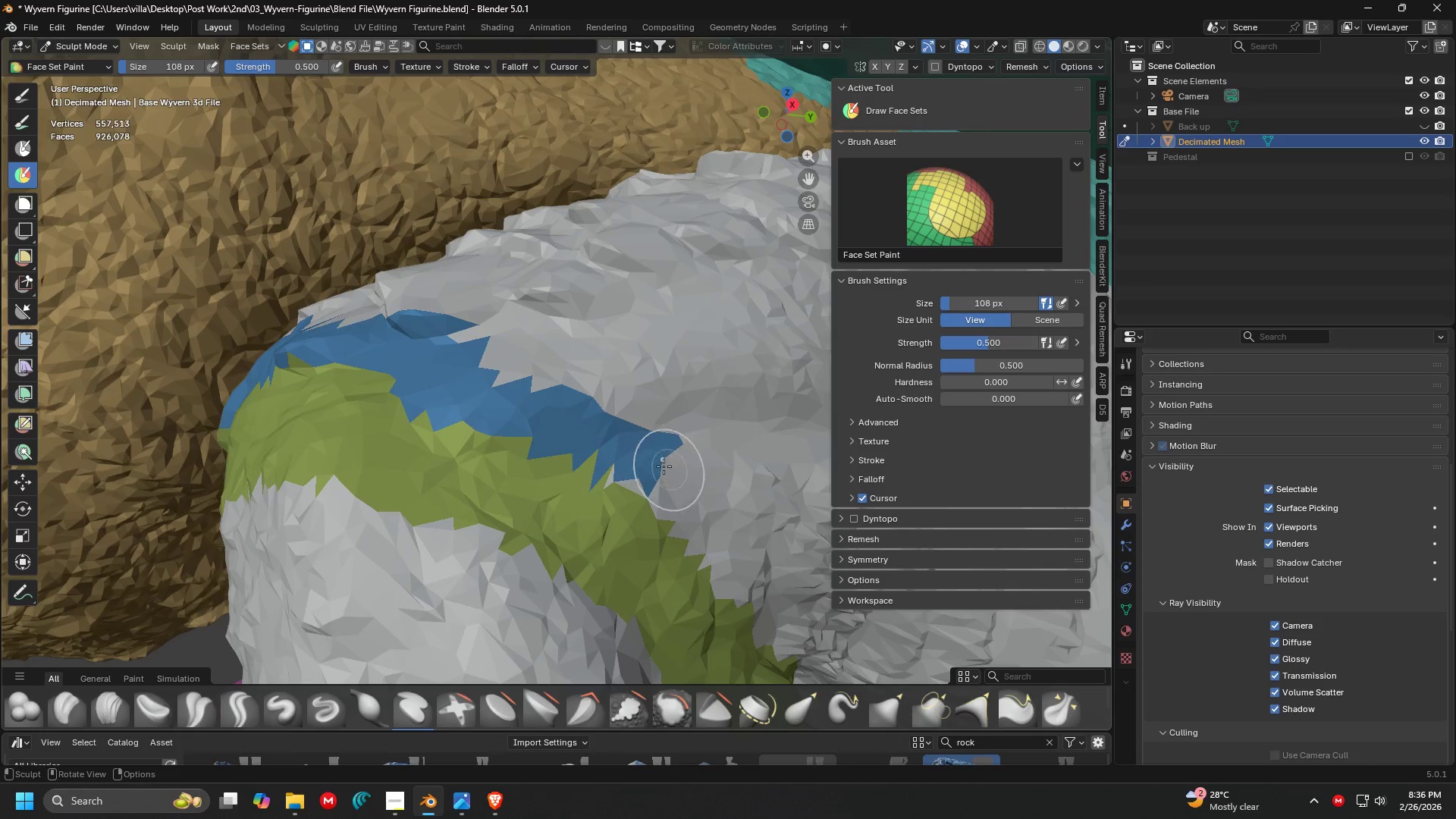 
hold_key(key=ShiftLeft, duration=0.38)
 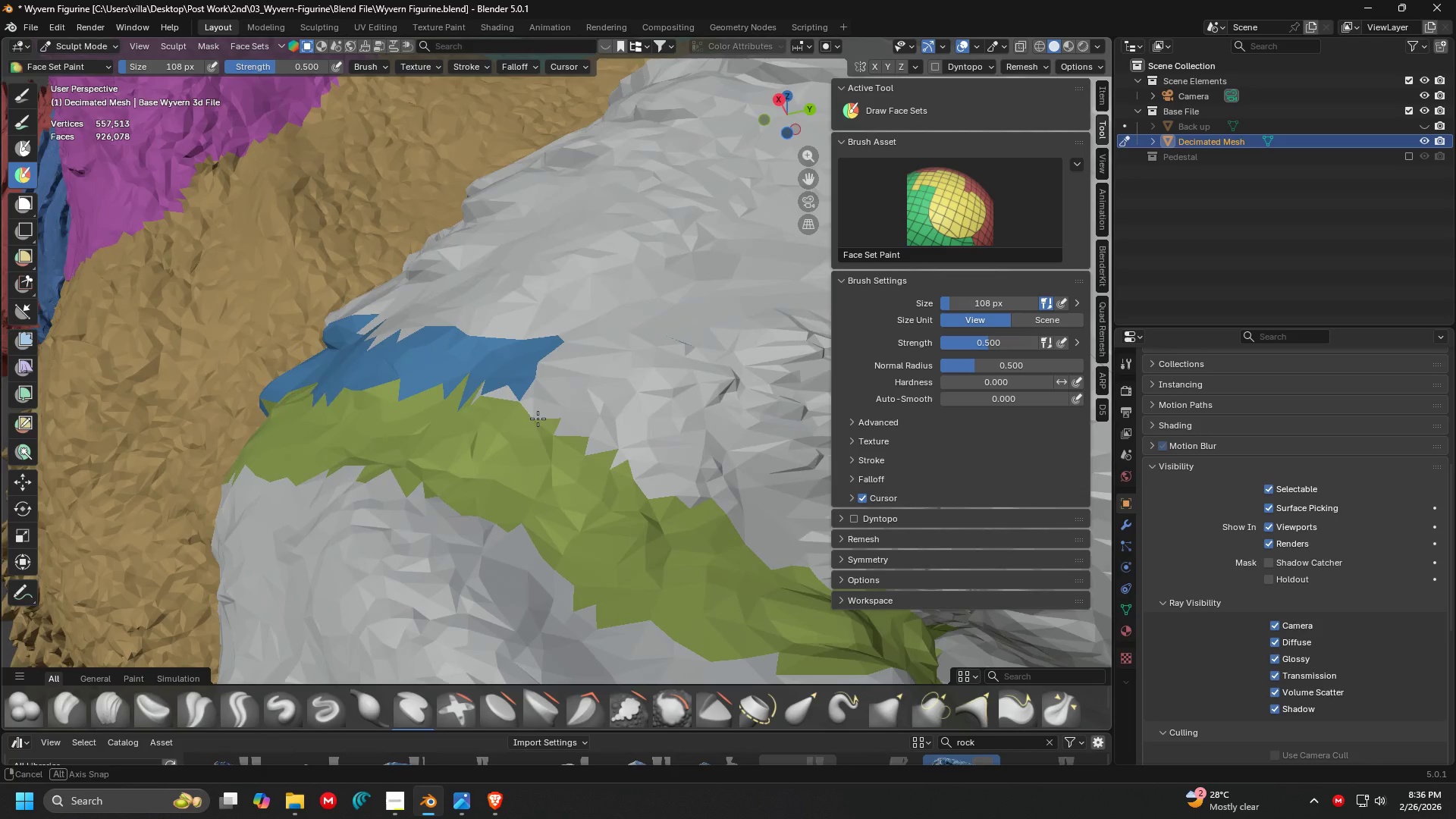 
hold_key(key=ControlLeft, duration=1.5)
left_click_drag(start_coordinate=[481, 372], to_coordinate=[692, 467])
 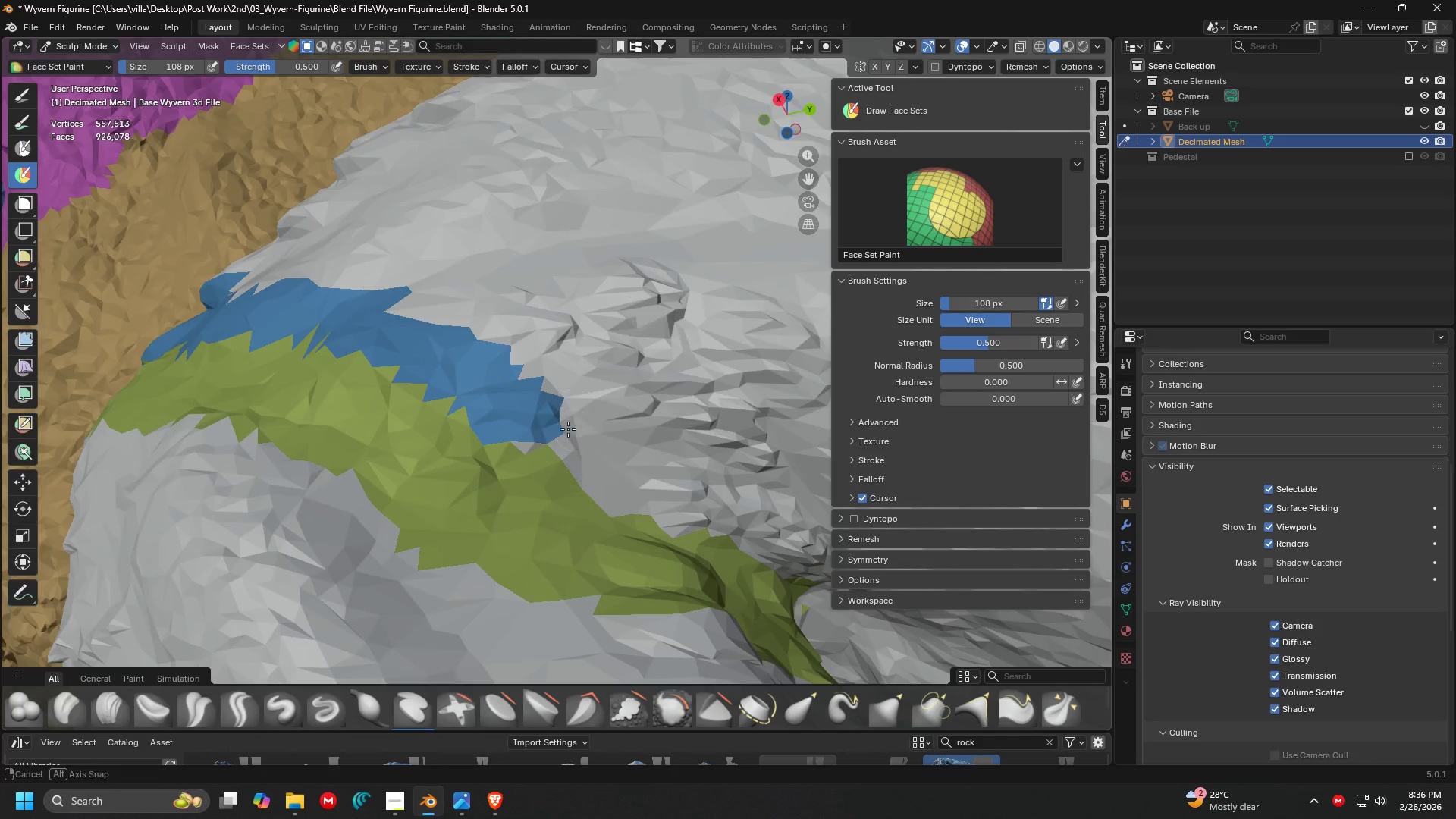 
hold_key(key=ControlLeft, duration=0.52)
 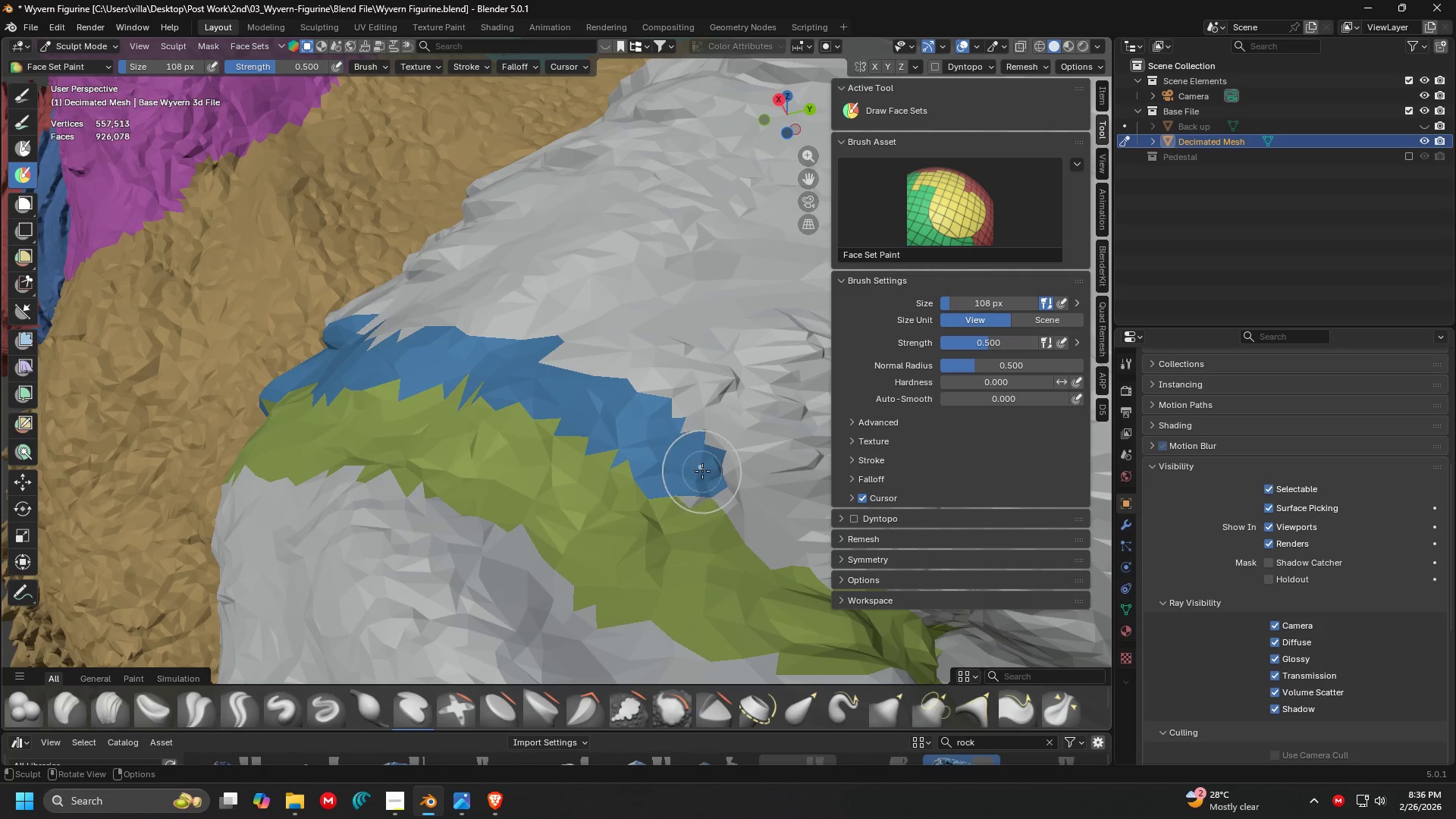 
key(Shift+ShiftLeft)
 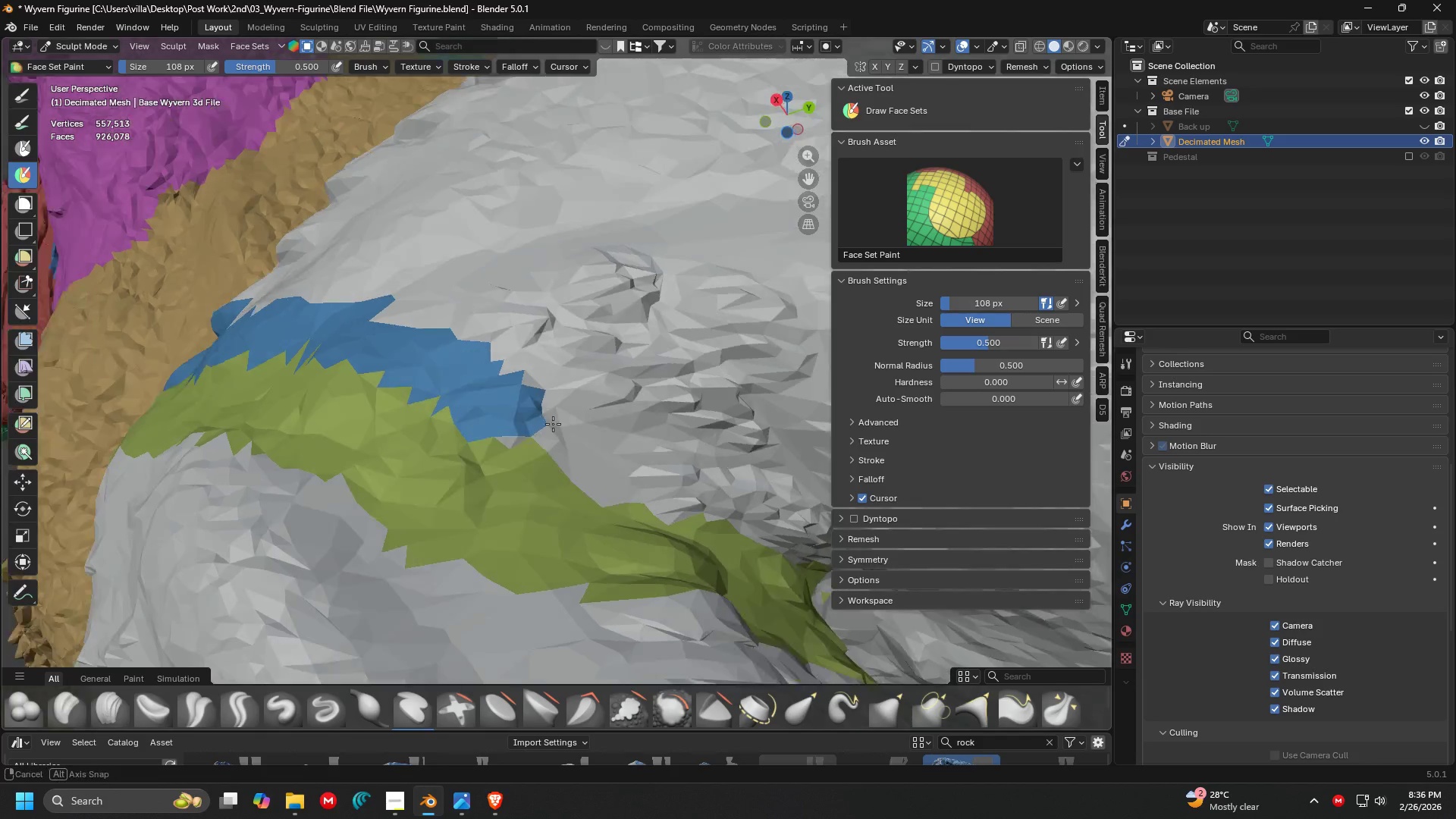 
key(Shift+ShiftLeft)
 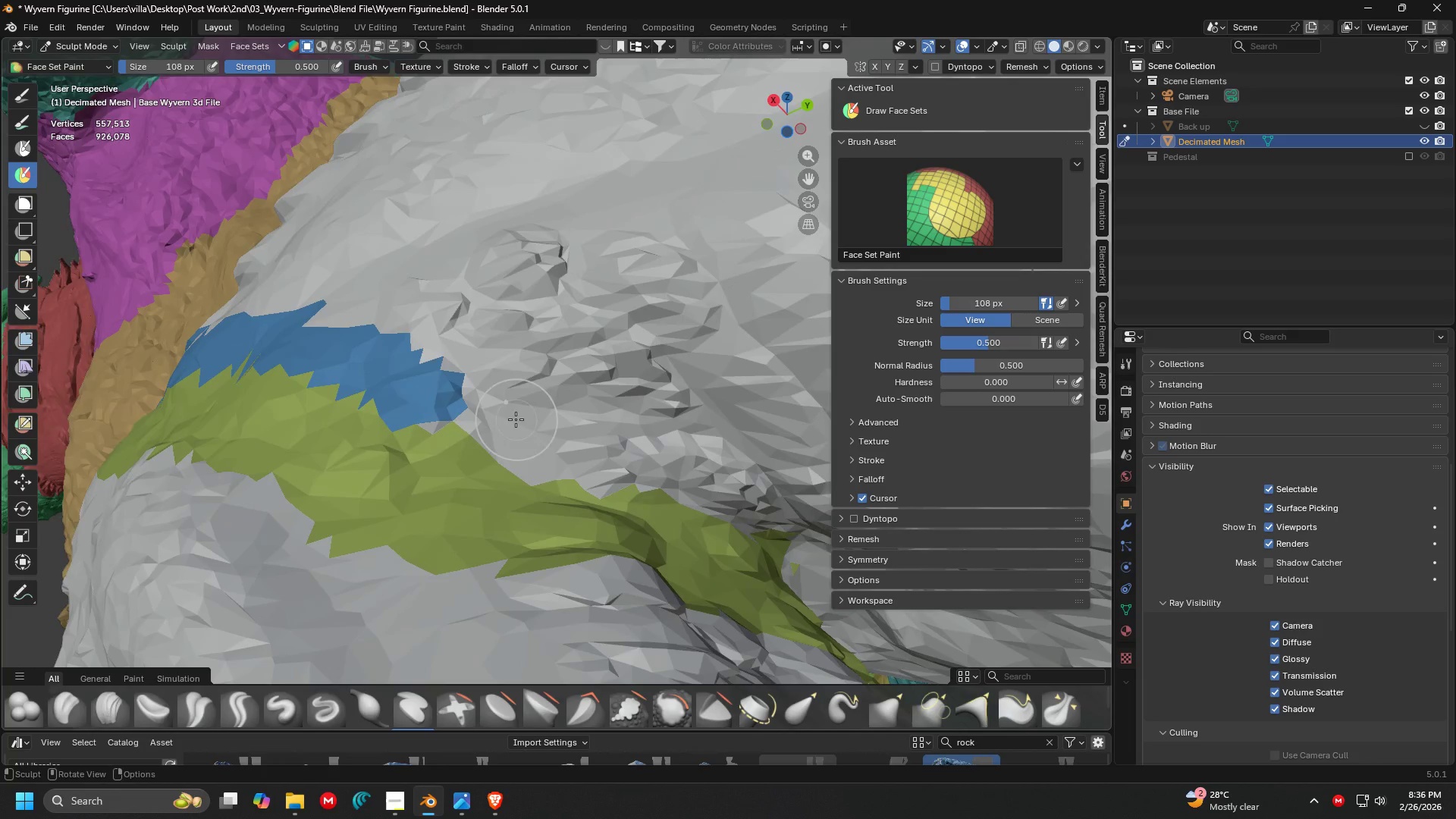 
hold_key(key=ControlLeft, duration=1.5)
left_click_drag(start_coordinate=[412, 393], to_coordinate=[748, 500])
 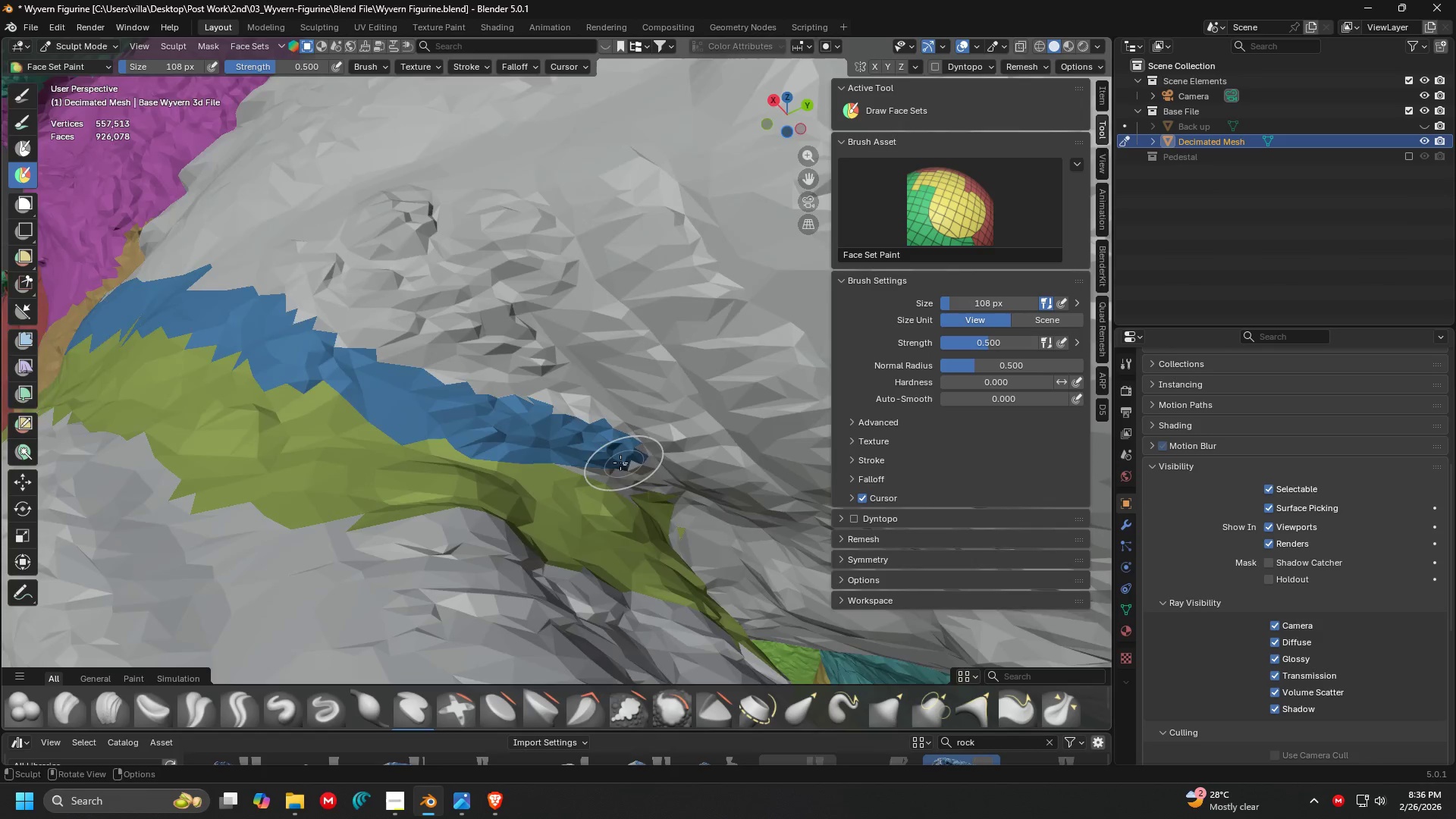 
hold_key(key=ControlLeft, duration=1.0)
 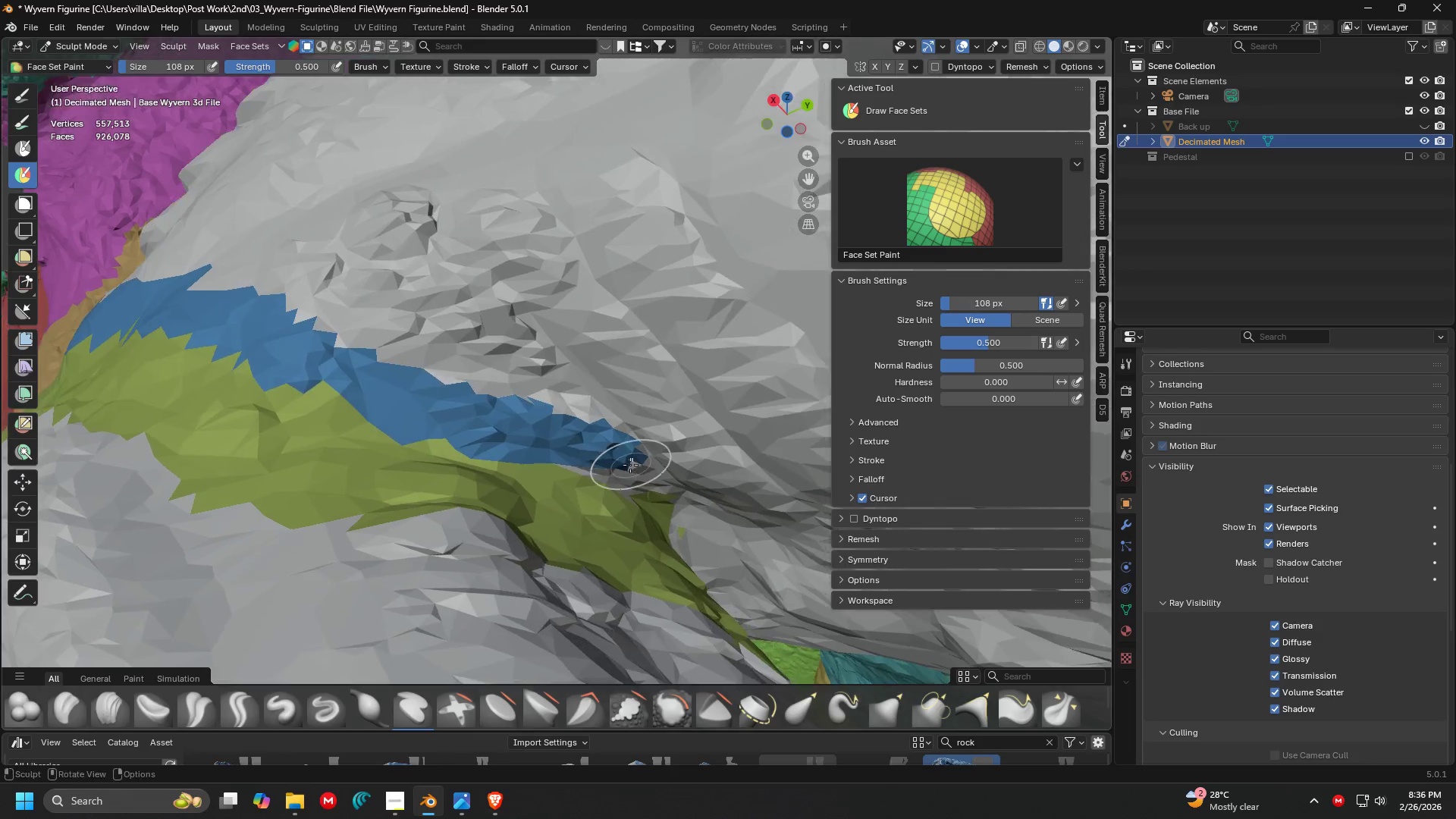 
hold_key(key=ControlLeft, duration=1.5)
 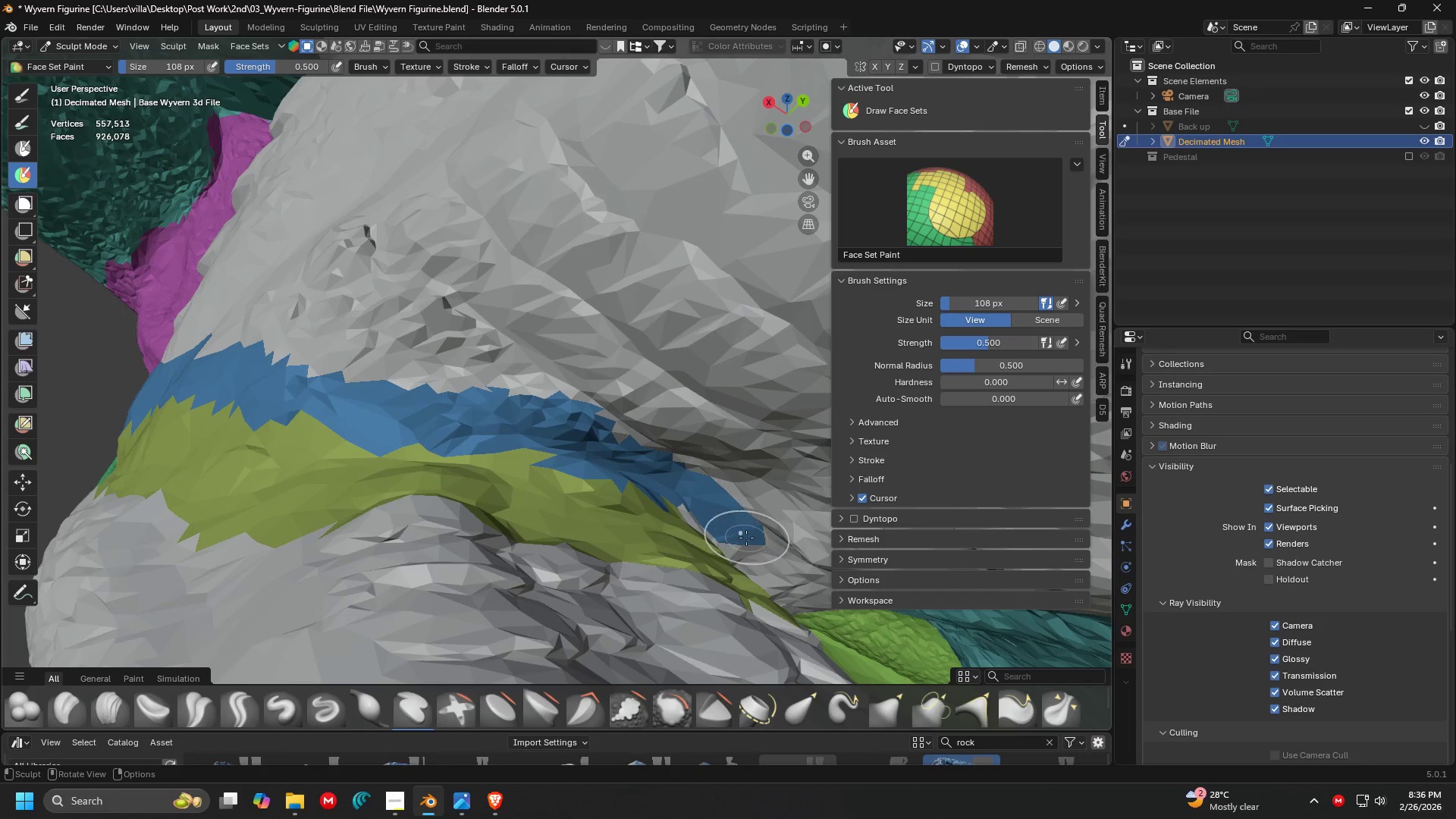 
key(Shift+ShiftLeft)
 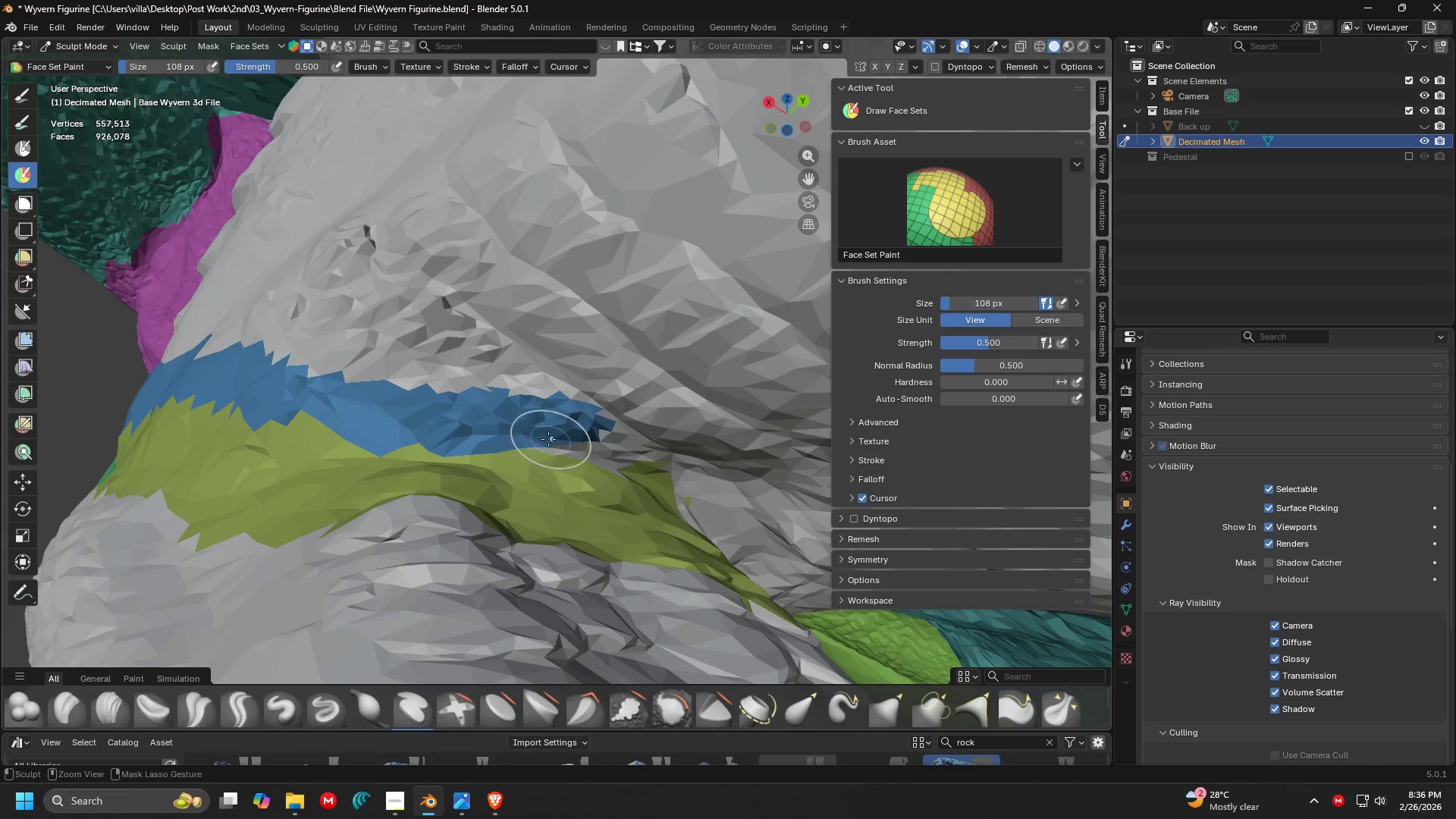 
left_click_drag(start_coordinate=[538, 435], to_coordinate=[736, 528])
 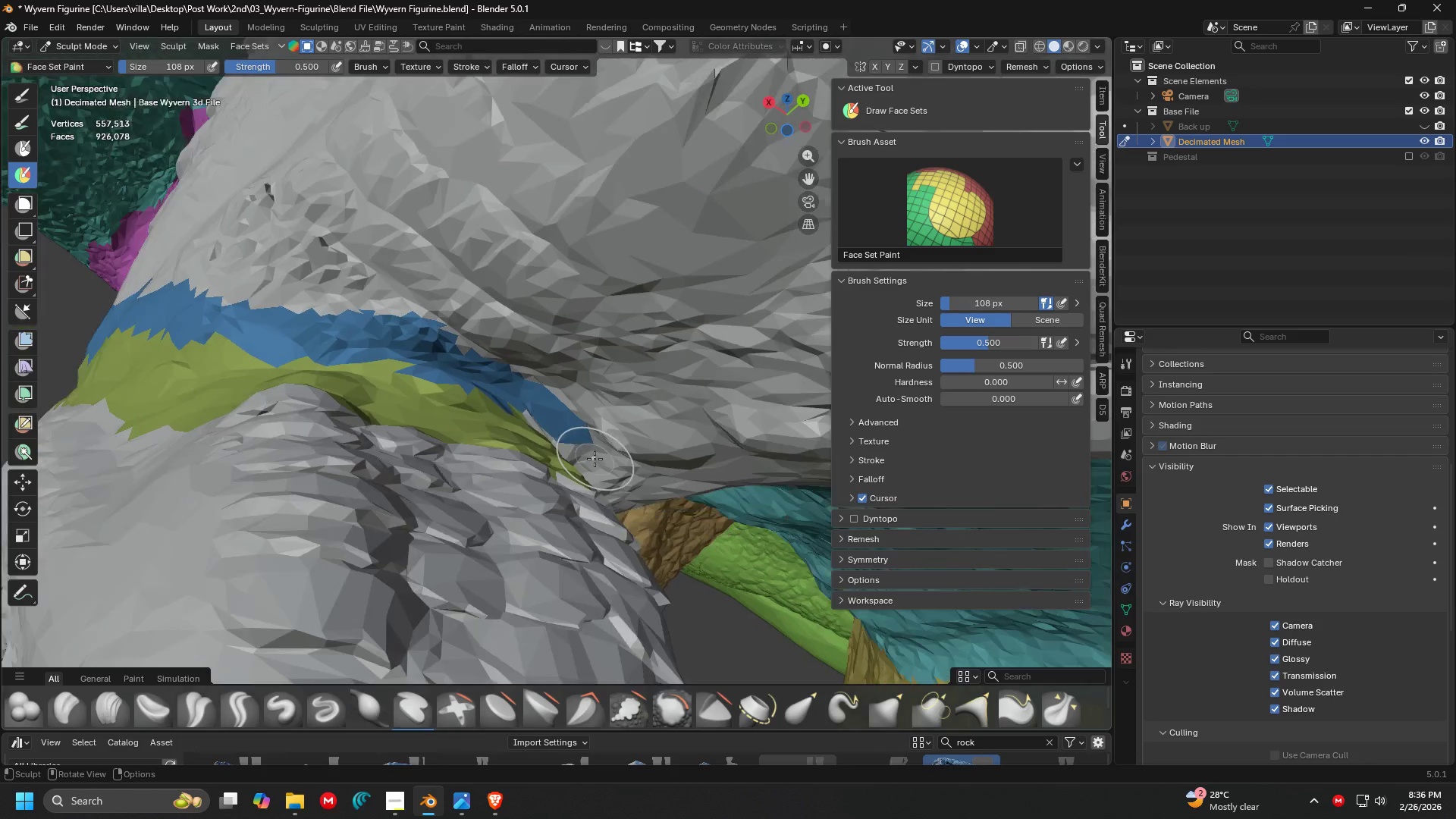 
hold_key(key=ControlLeft, duration=0.36)
 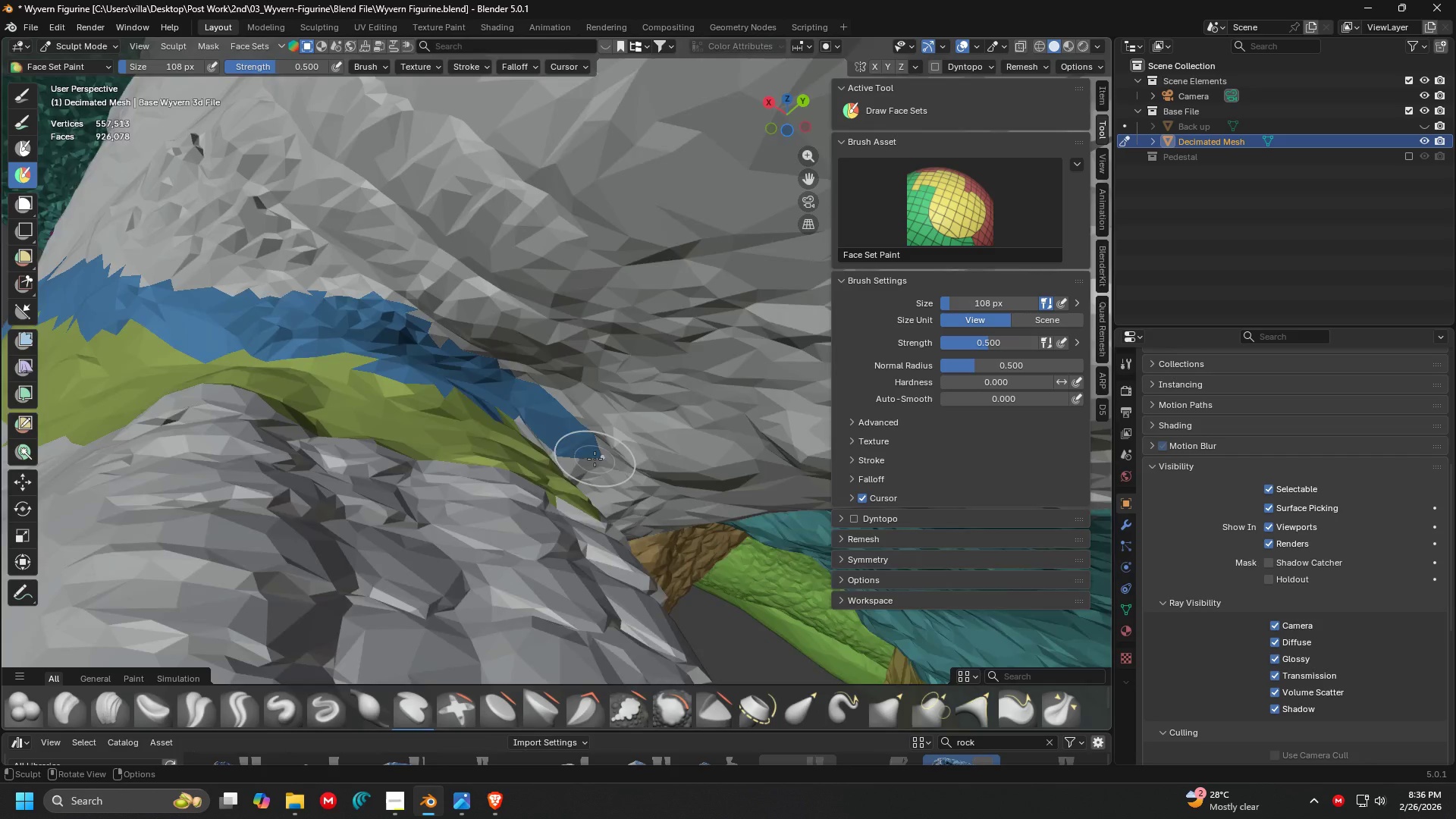 
hold_key(key=ControlLeft, duration=1.64)
 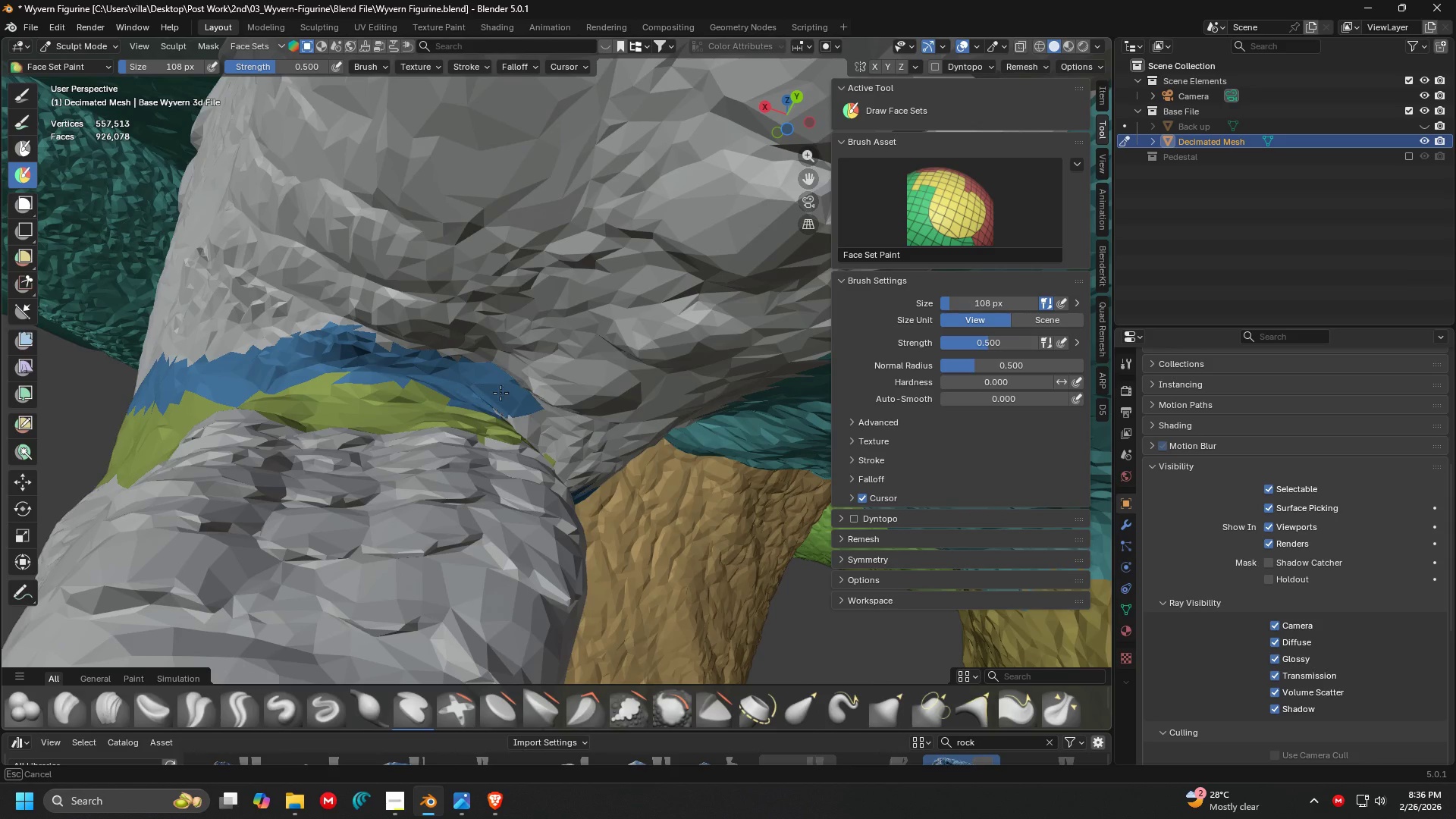 
key(Shift+ShiftLeft)
 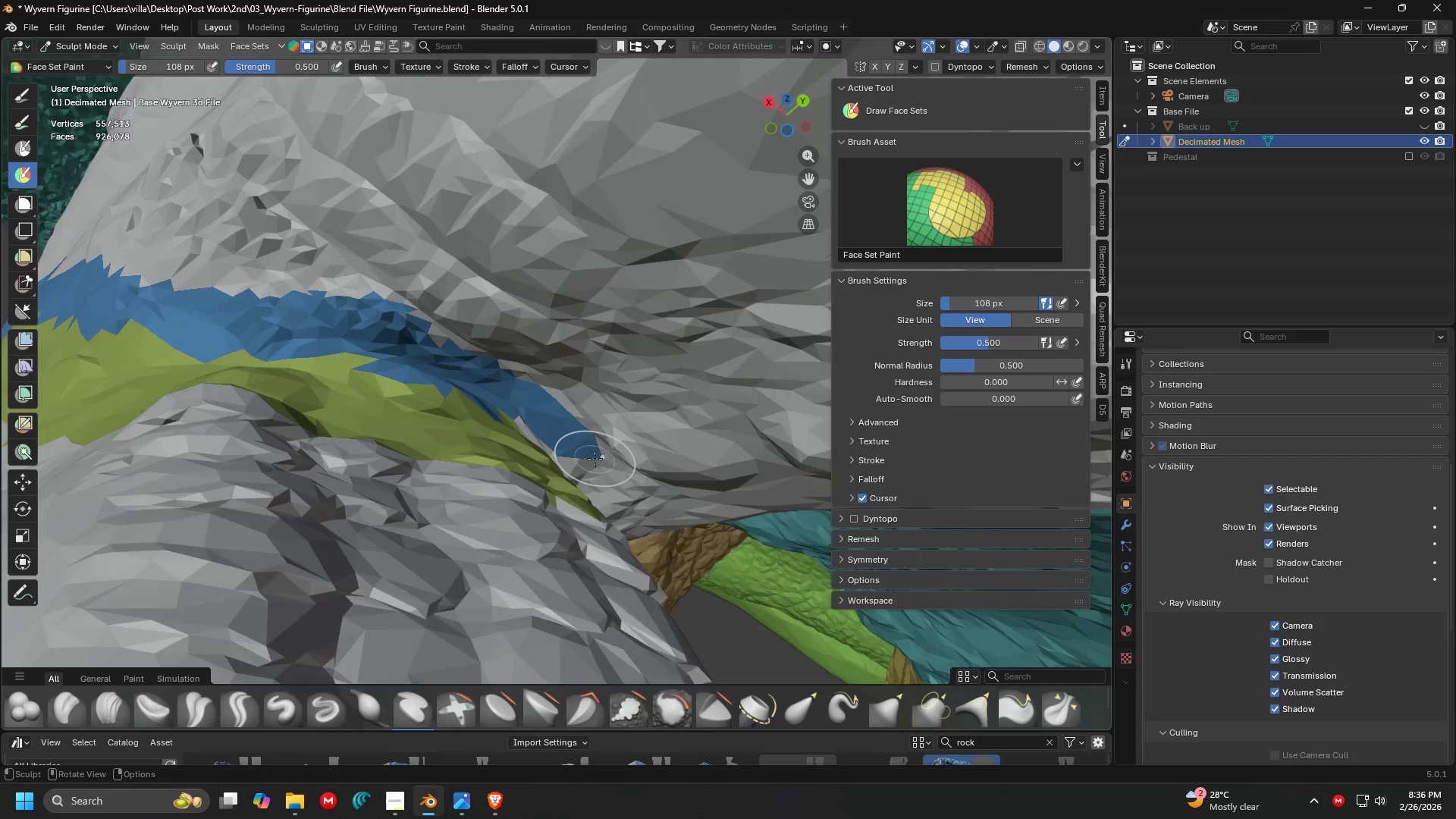 
scroll: coordinate [595, 459], scroll_direction: down, amount: 1.0
 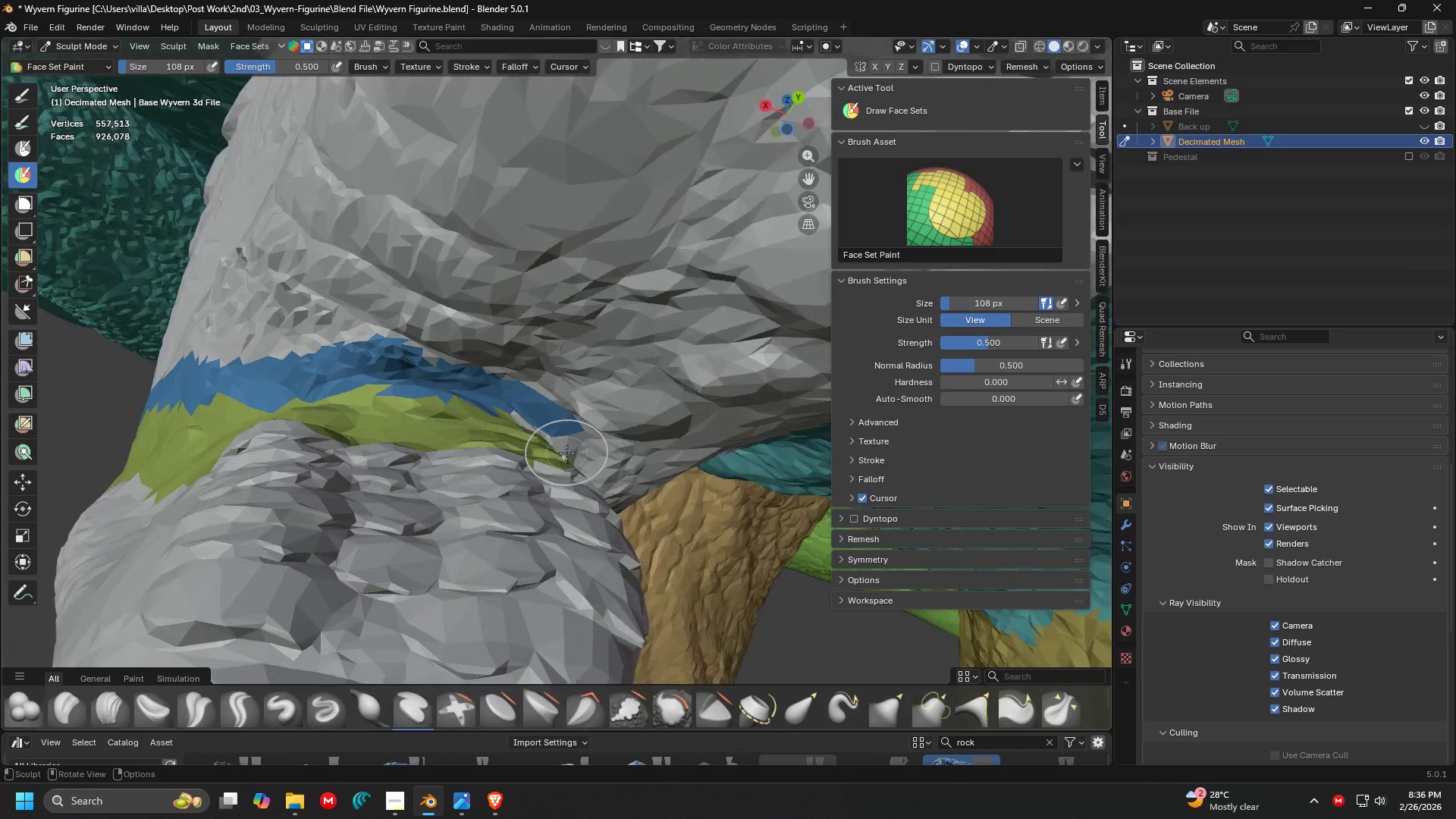 
key(Shift+ShiftLeft)
 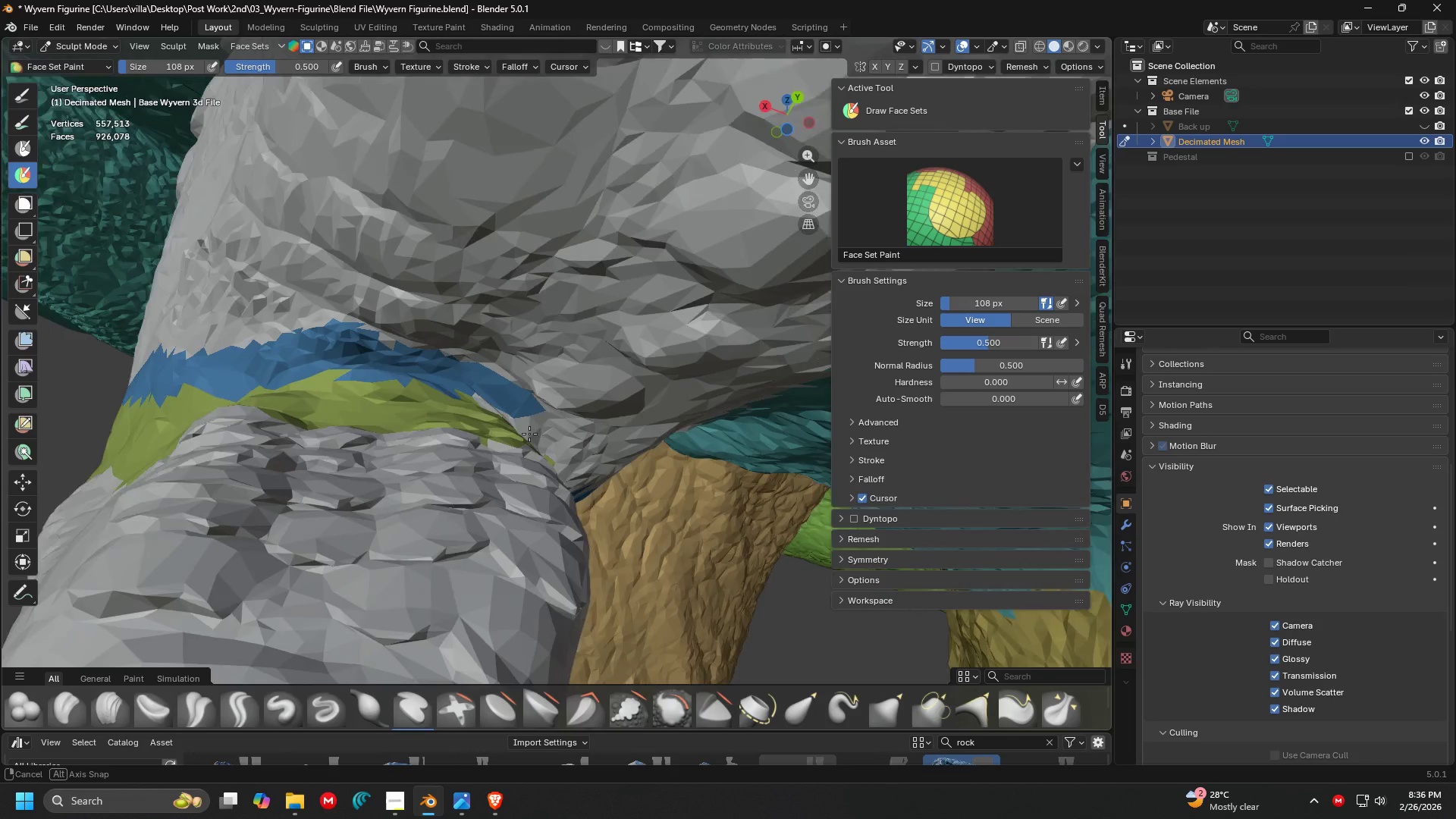 
hold_key(key=ControlLeft, duration=1.08)
left_click_drag(start_coordinate=[474, 381], to_coordinate=[568, 442])
 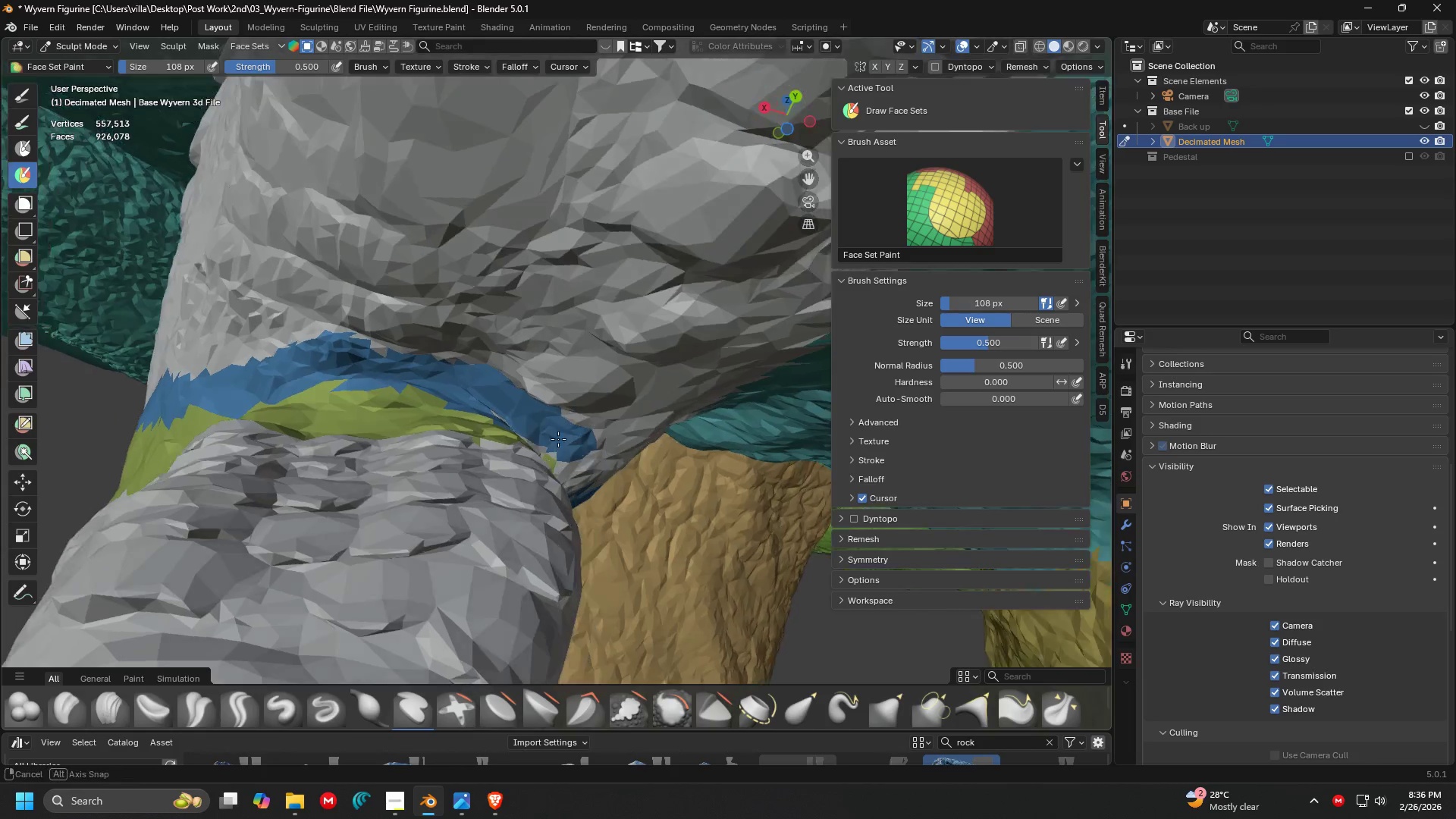 
key(Shift+ShiftLeft)
 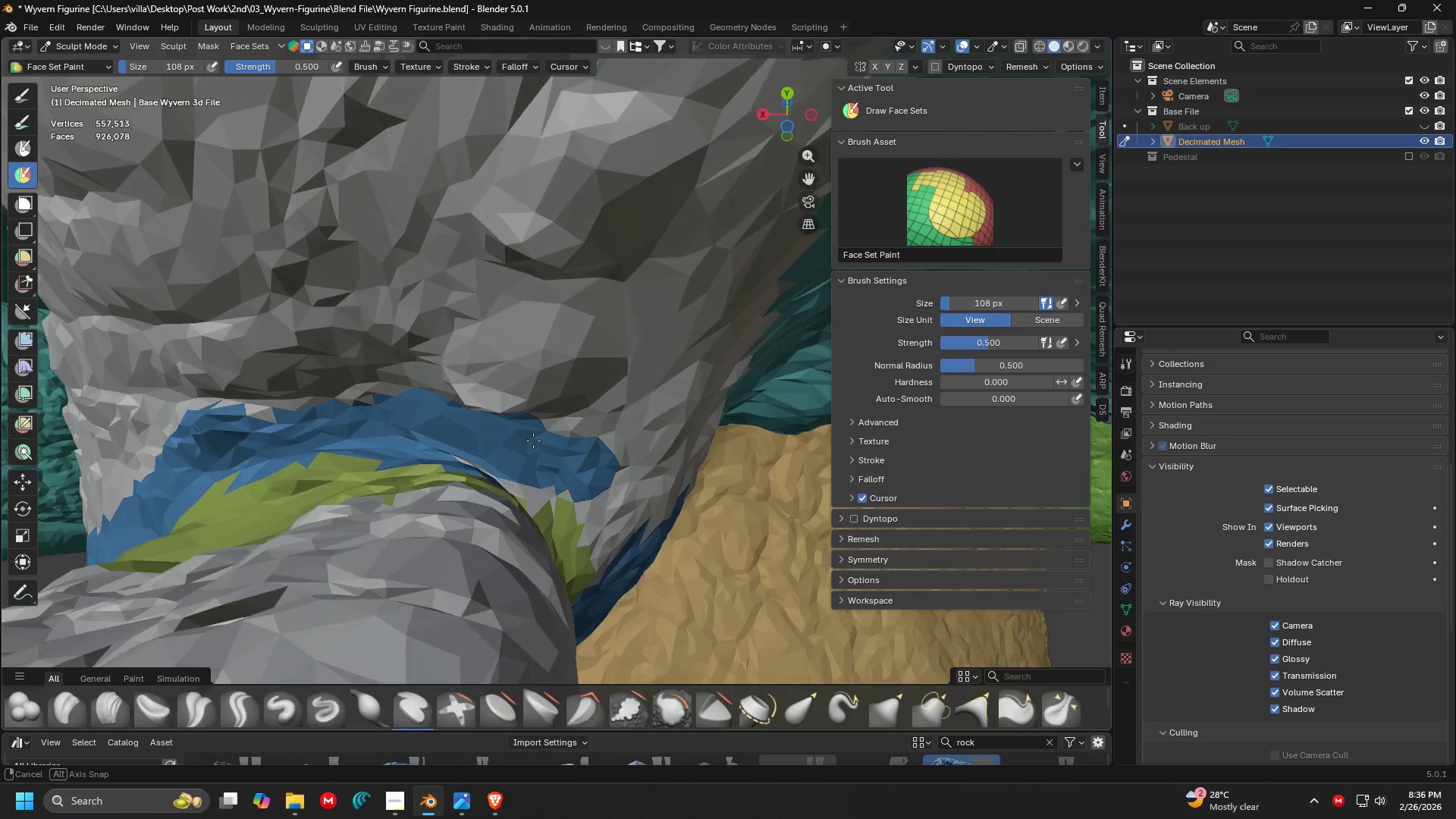 
scroll: coordinate [525, 425], scroll_direction: up, amount: 4.0
 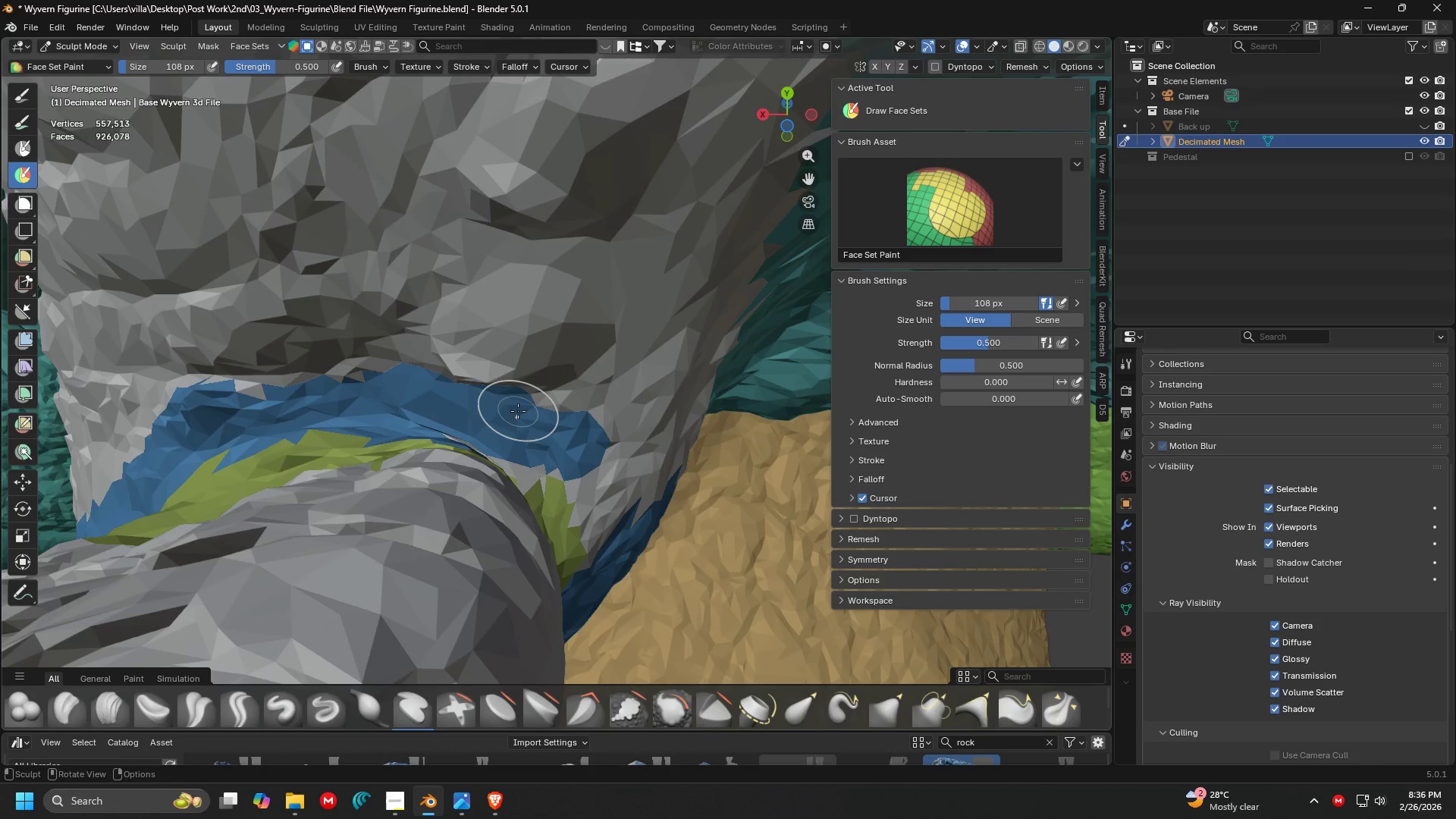 
hold_key(key=ControlLeft, duration=1.5)
left_click_drag(start_coordinate=[475, 480], to_coordinate=[610, 583])
 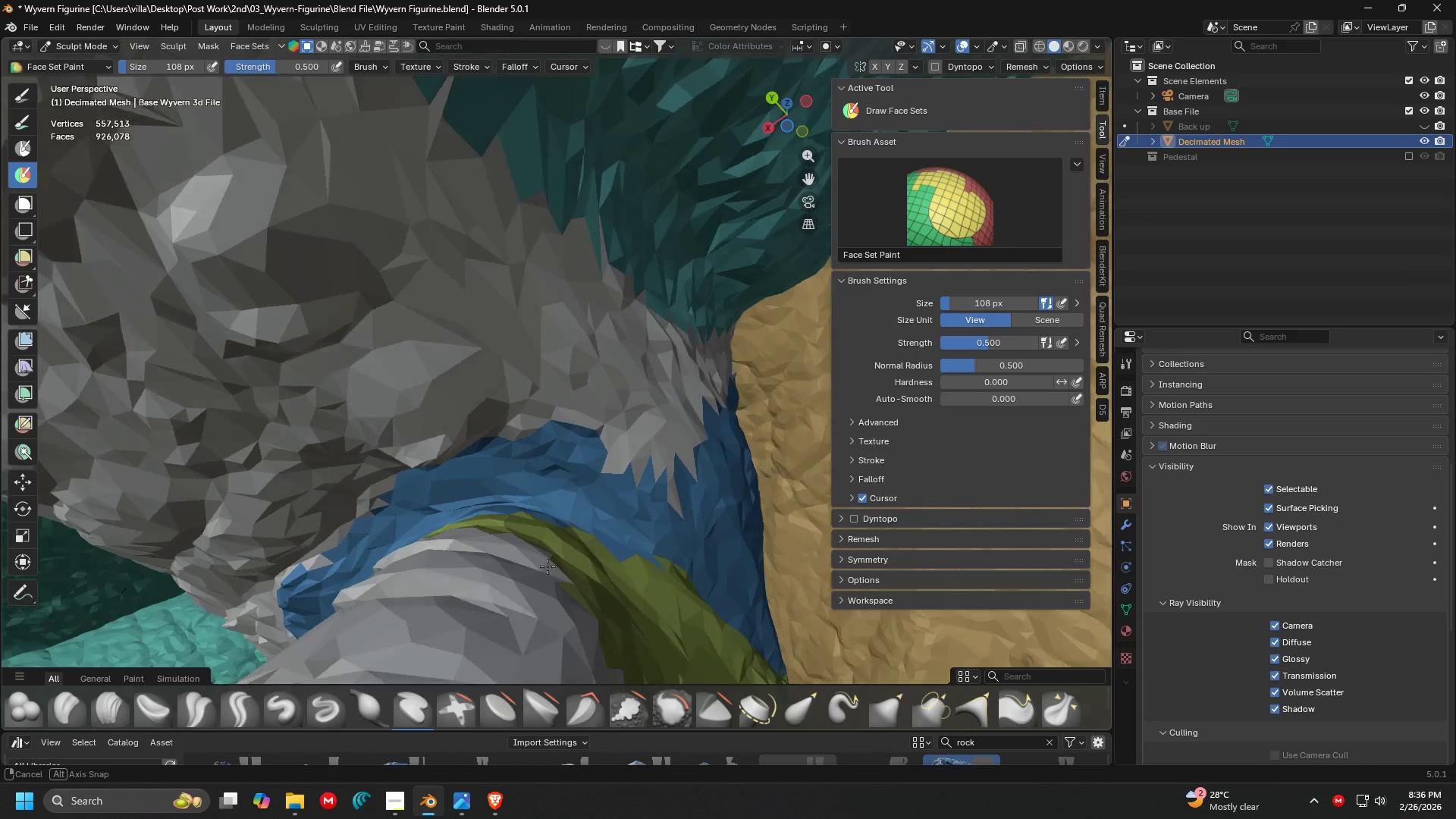 
hold_key(key=ControlLeft, duration=1.14)
 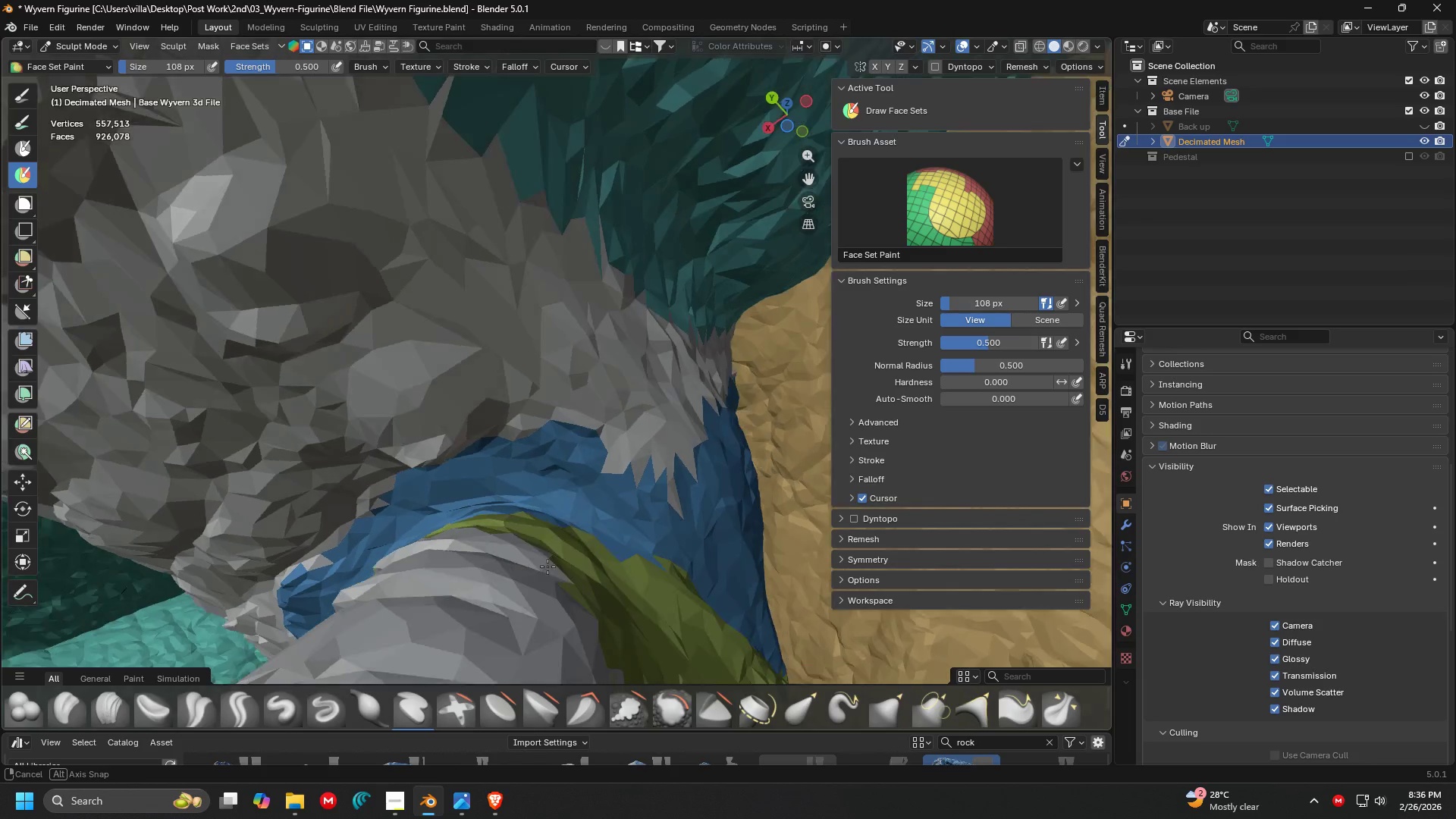 
key(Shift+ShiftLeft)
 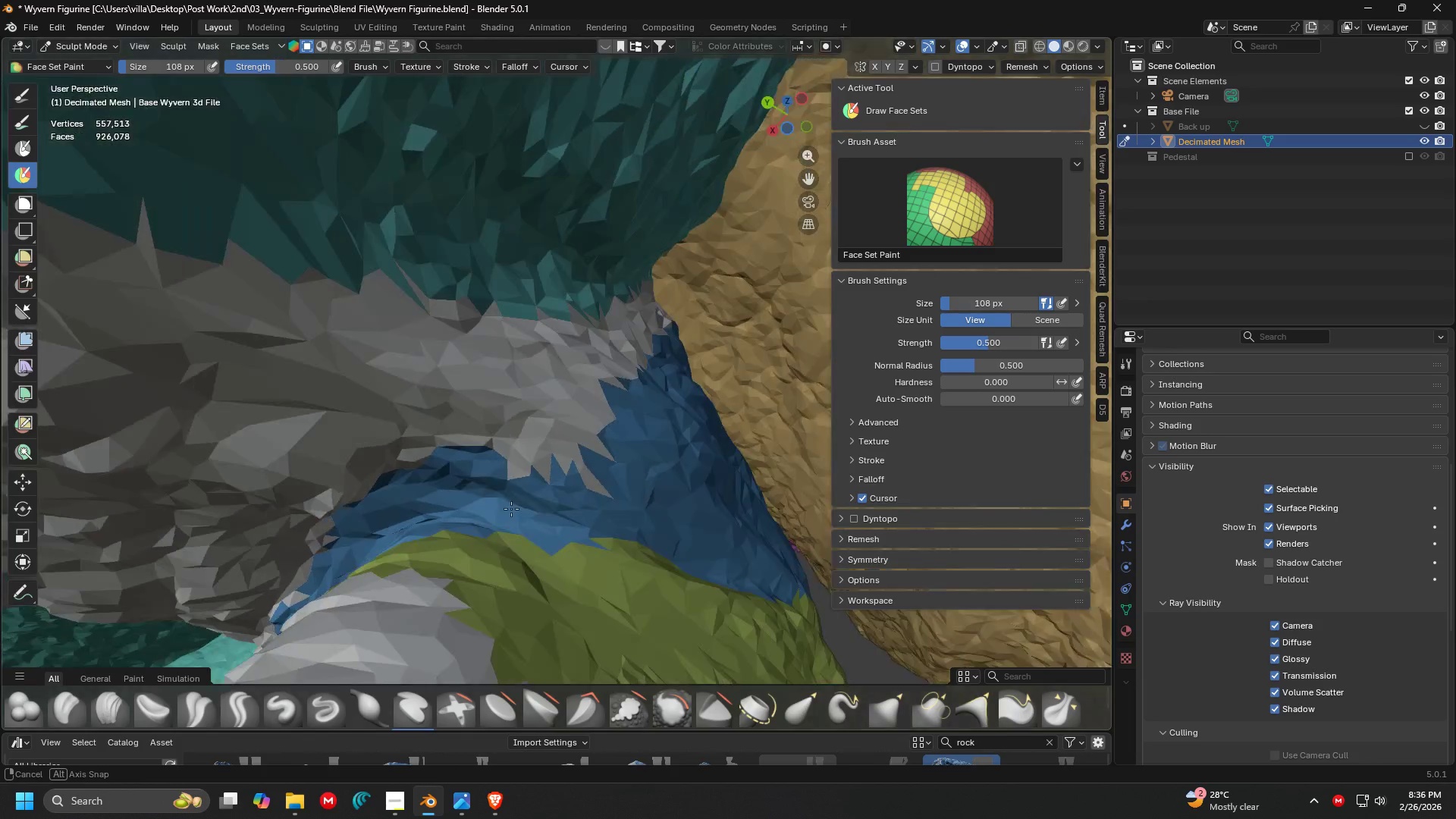 
key(Shift+ShiftLeft)
 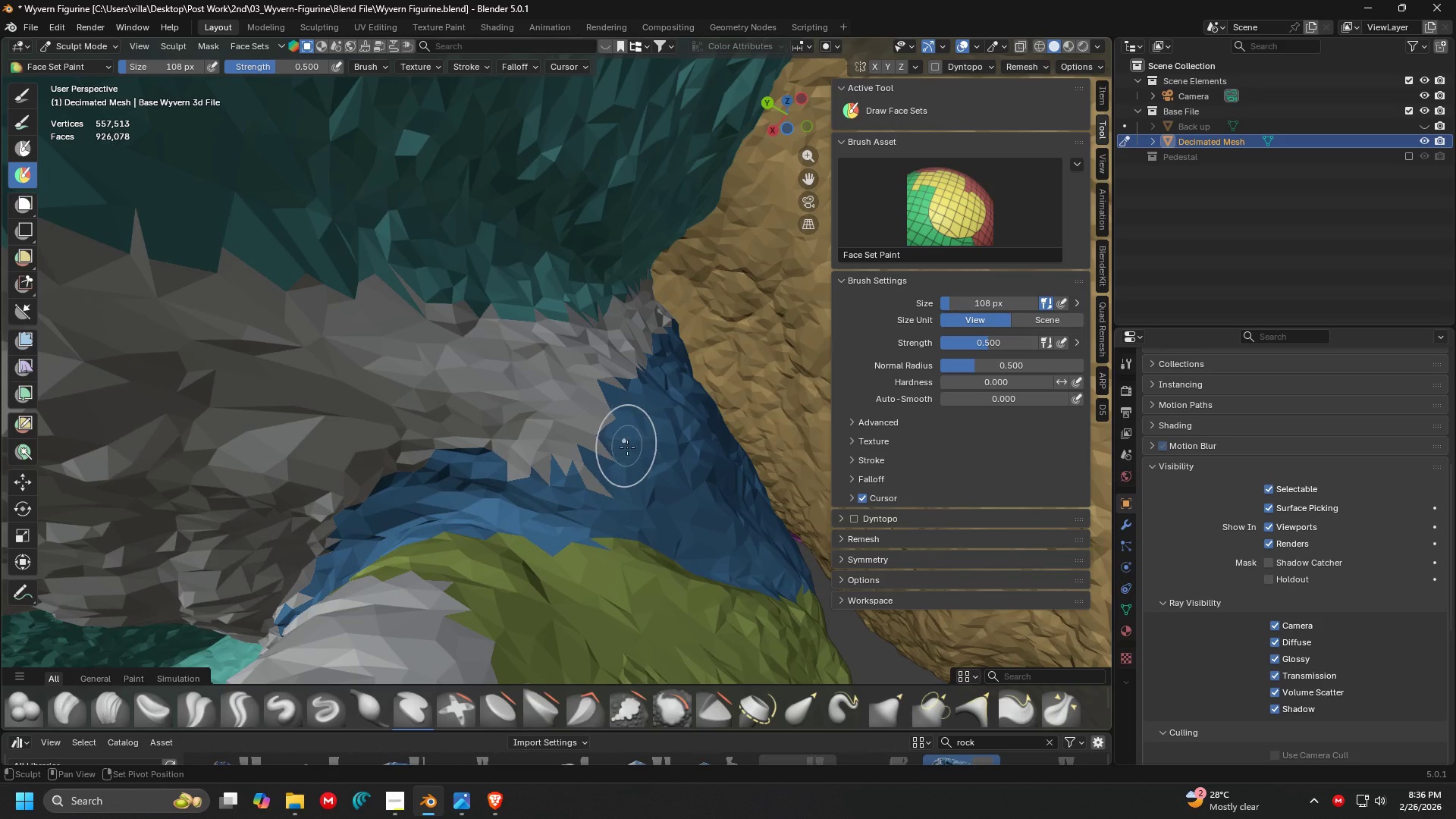 
hold_key(key=ControlLeft, duration=1.53)
left_click_drag(start_coordinate=[626, 472], to_coordinate=[389, 318])
 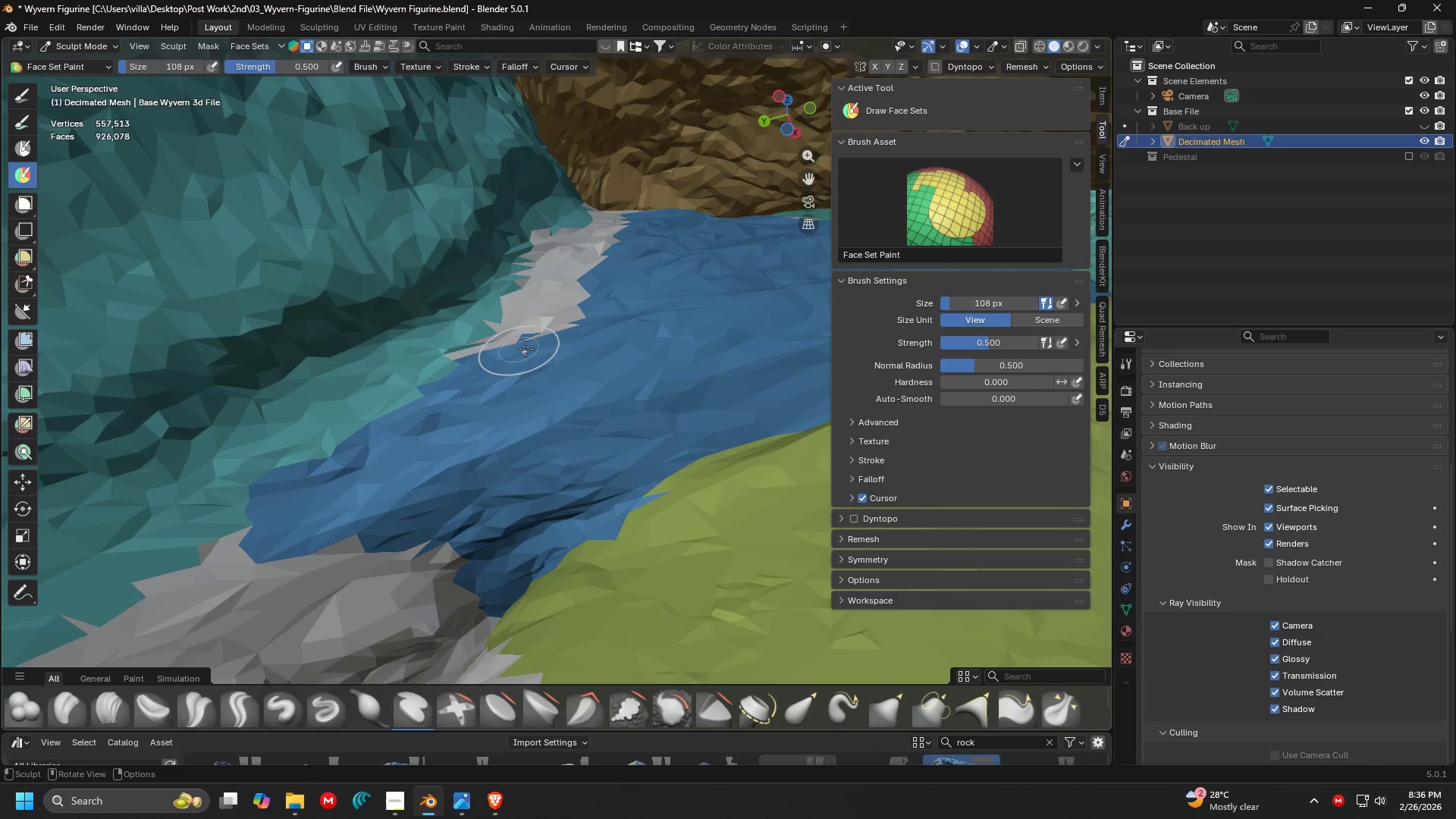 
hold_key(key=ControlLeft, duration=1.5)
 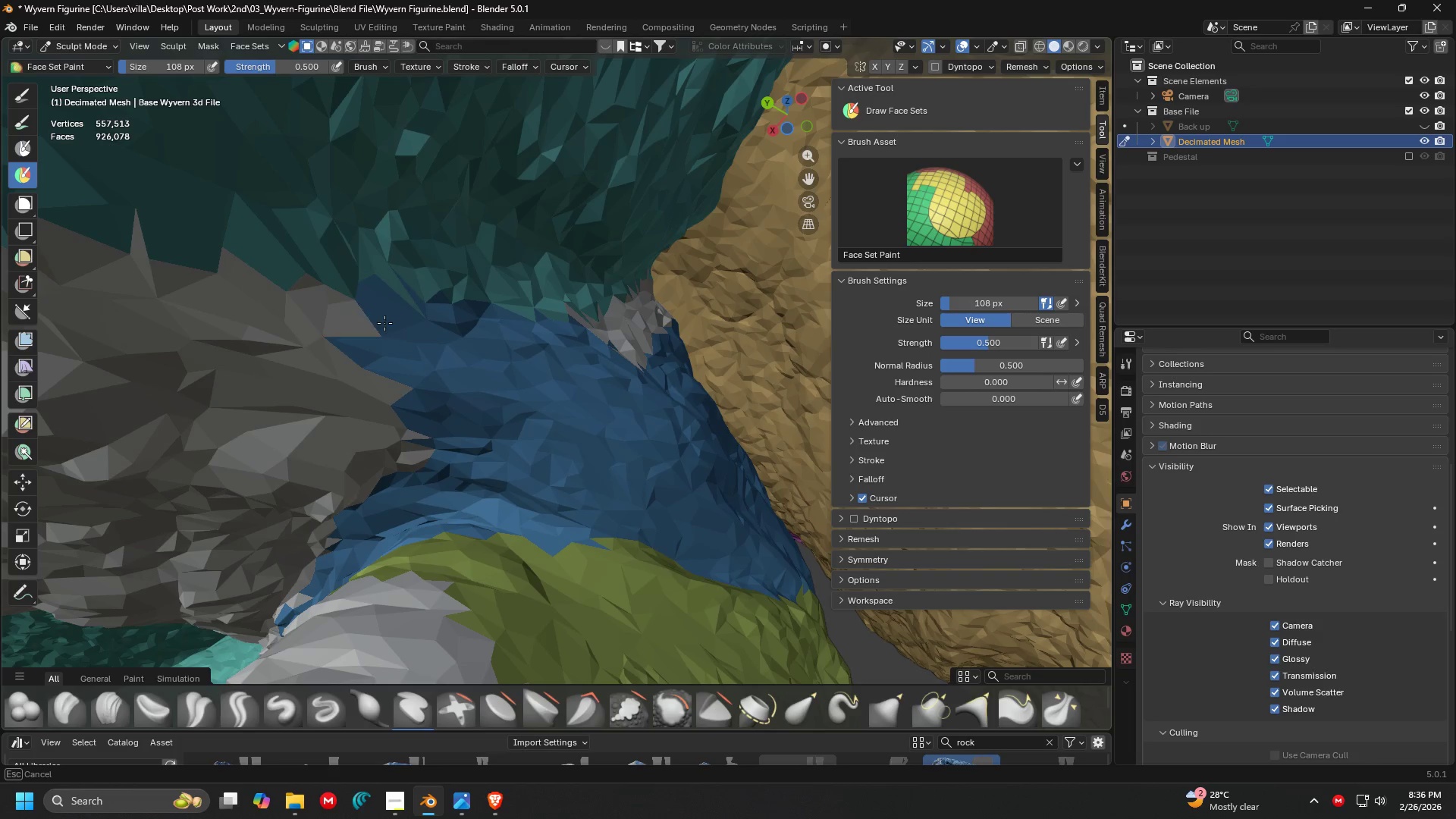 
hold_key(key=ControlLeft, duration=1.08)
 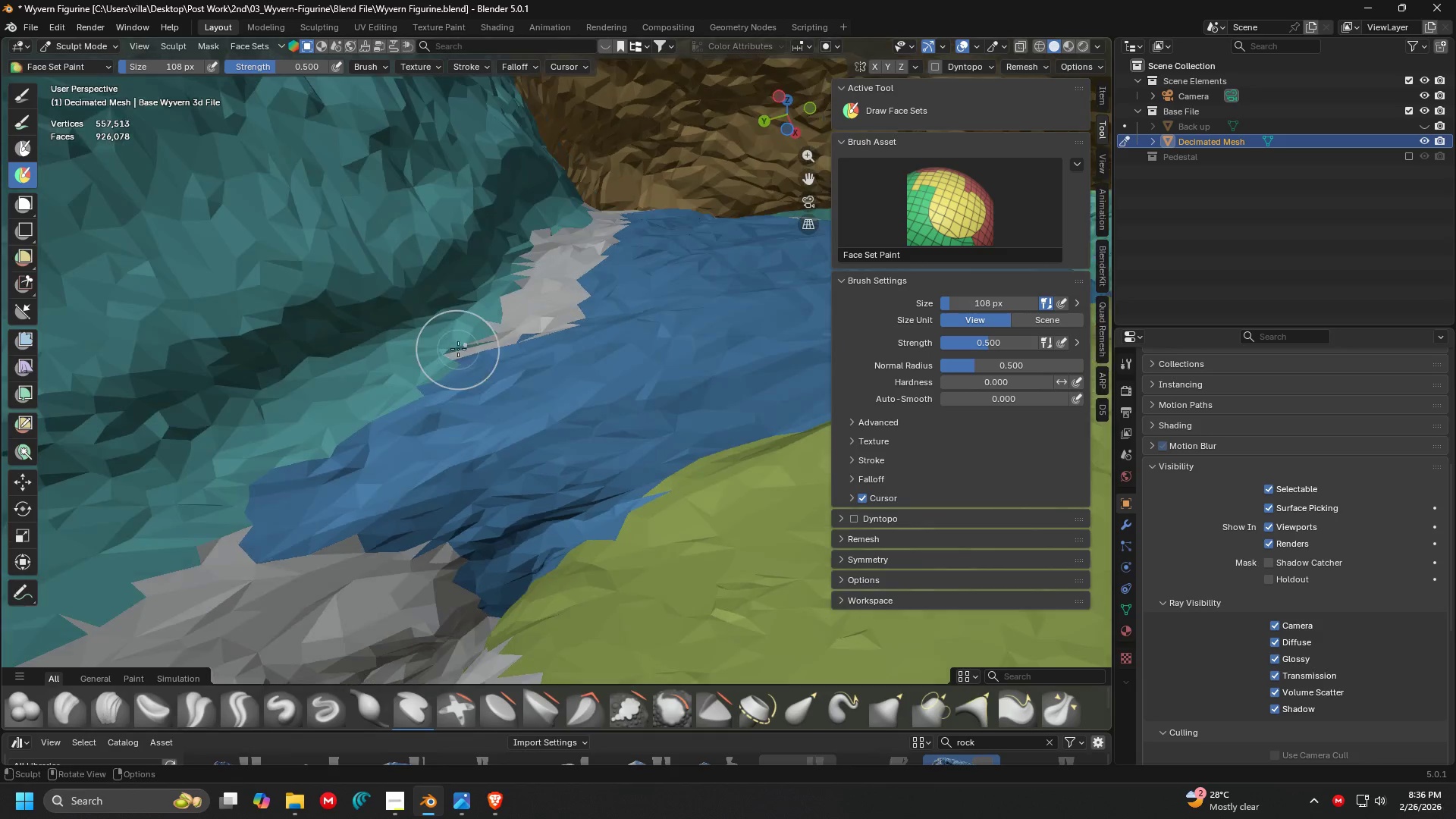 
key(Shift+ShiftLeft)
 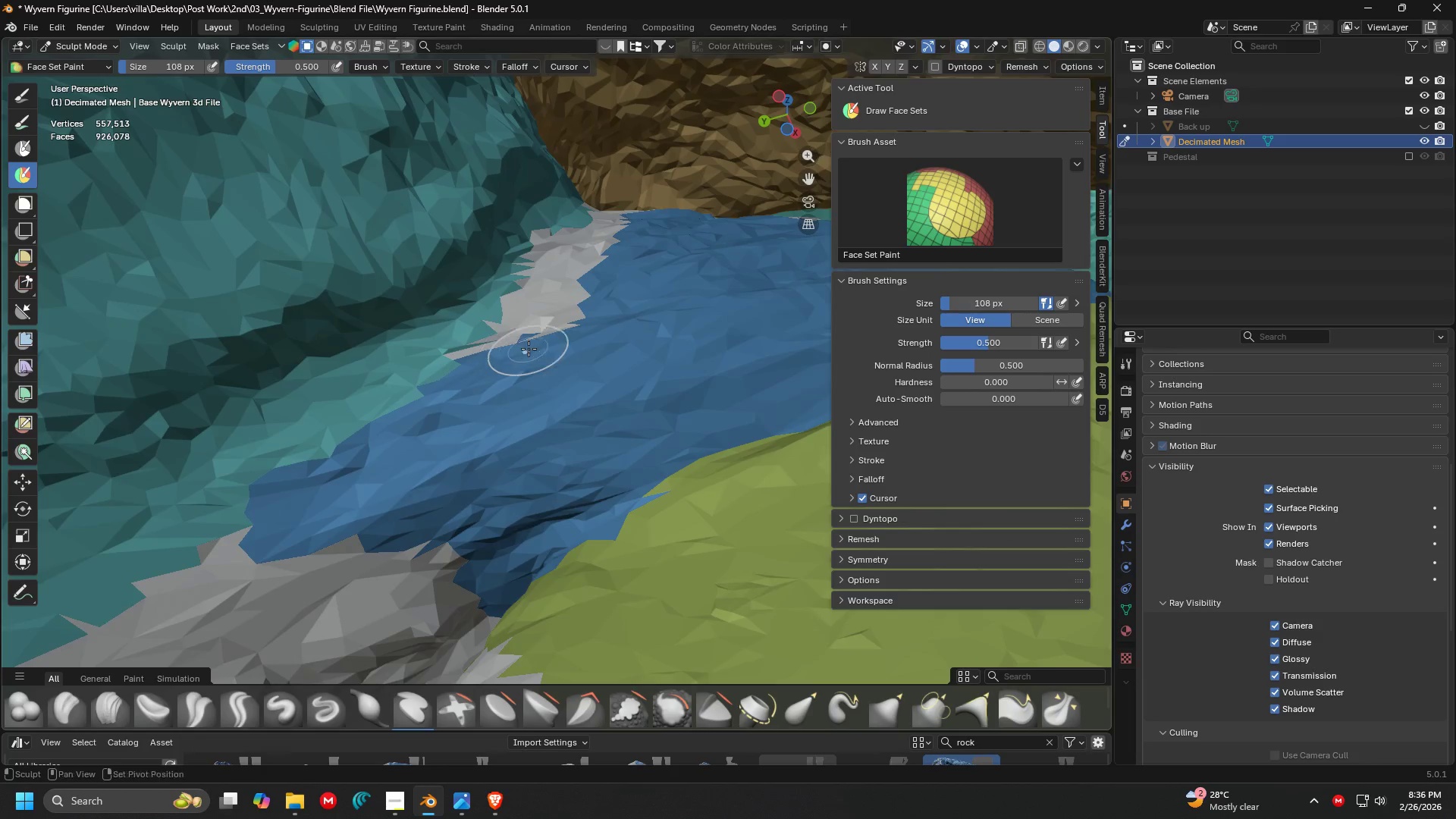 
hold_key(key=ControlLeft, duration=0.72)
 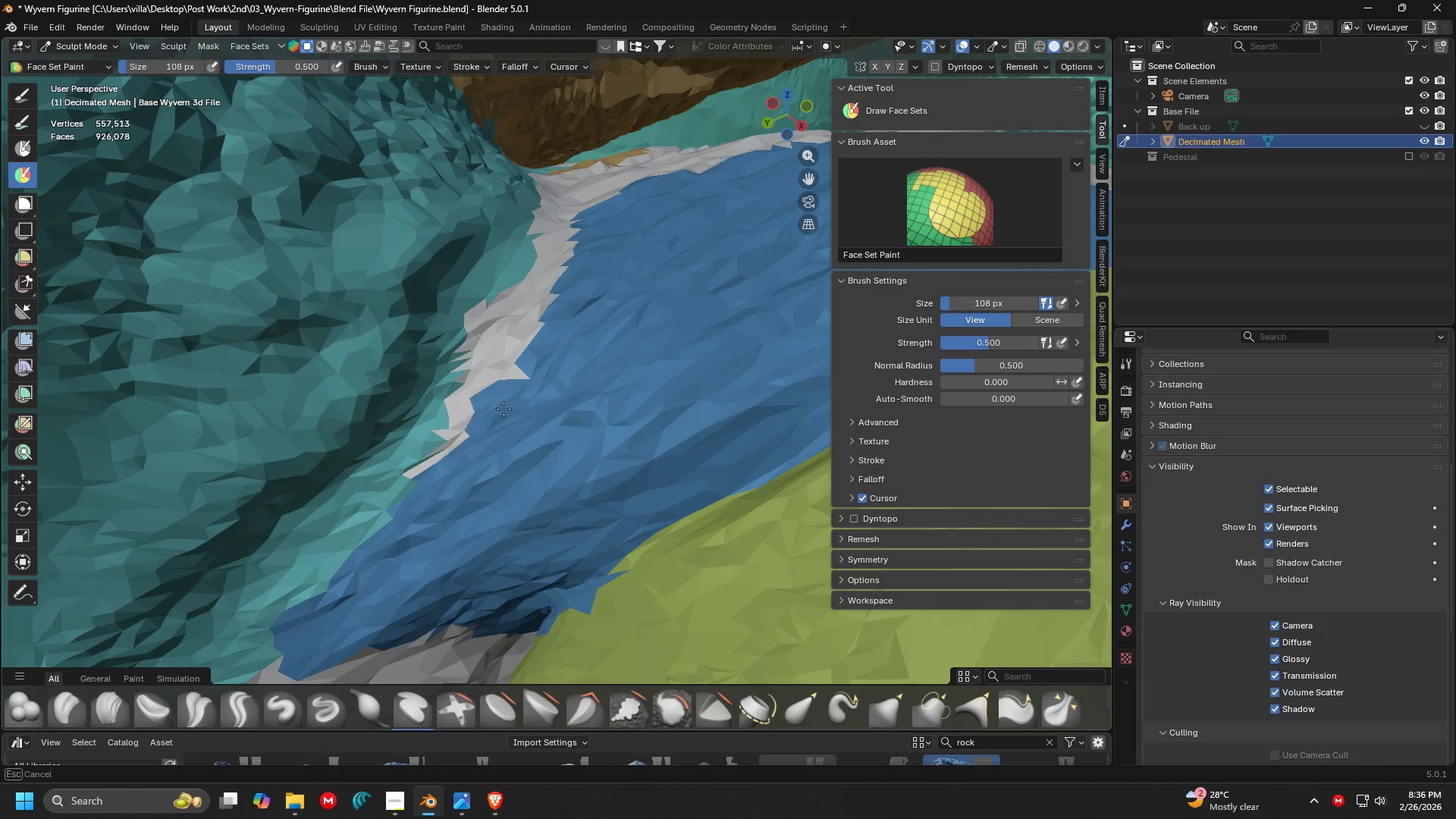 
scroll: coordinate [529, 349], scroll_direction: down, amount: 1.0
 